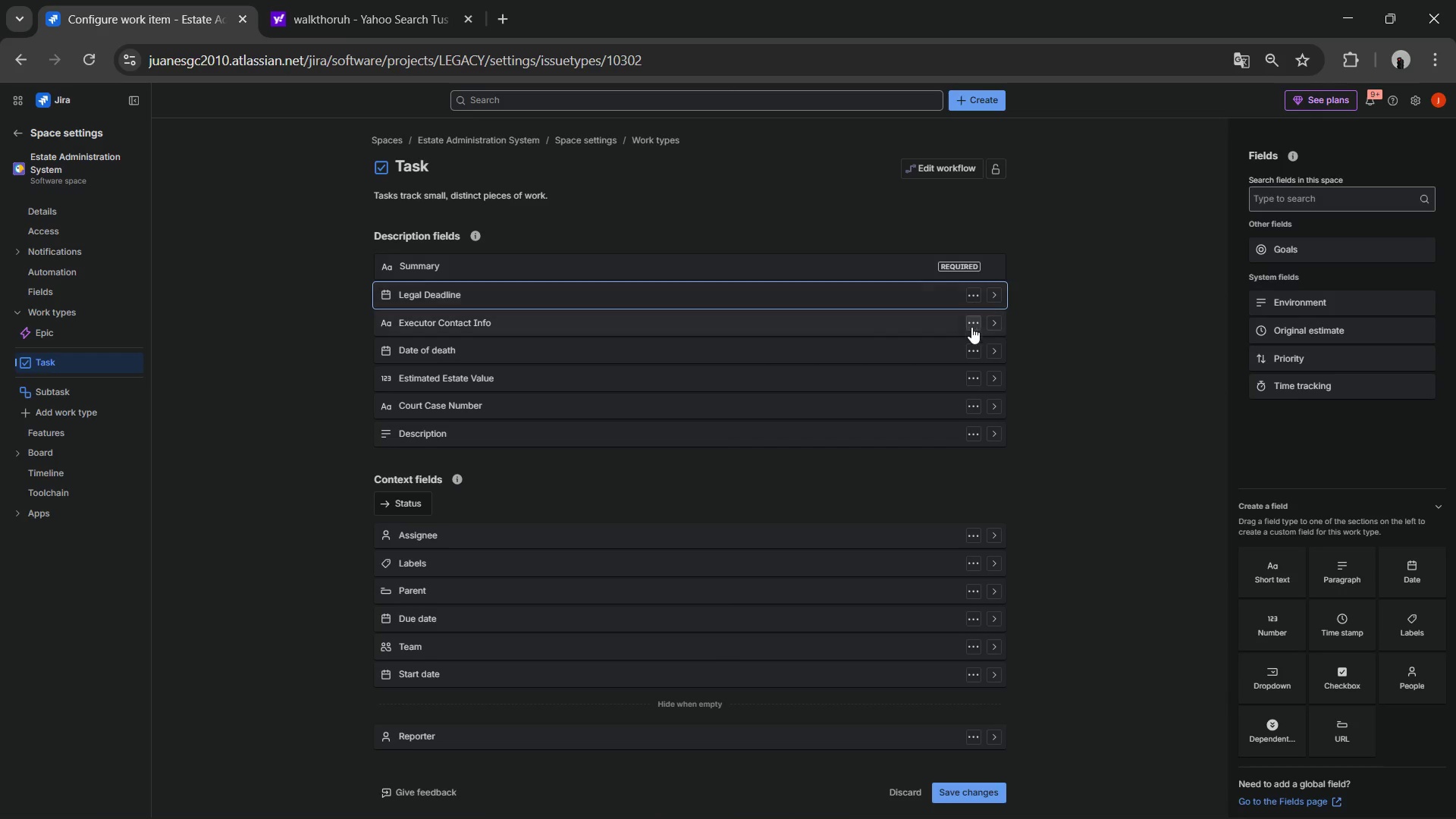 
left_click([973, 297])
 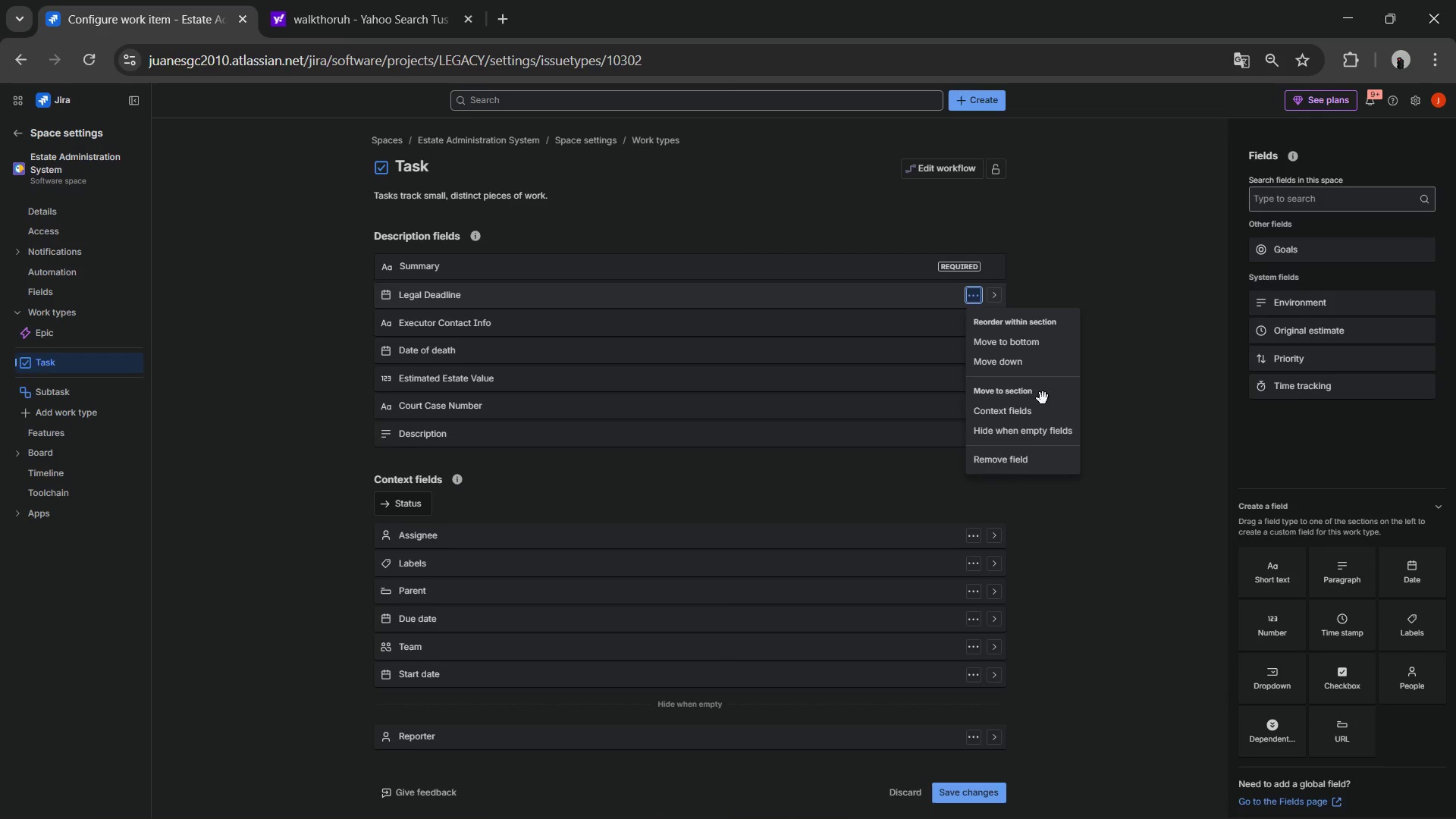 
wait(8.49)
 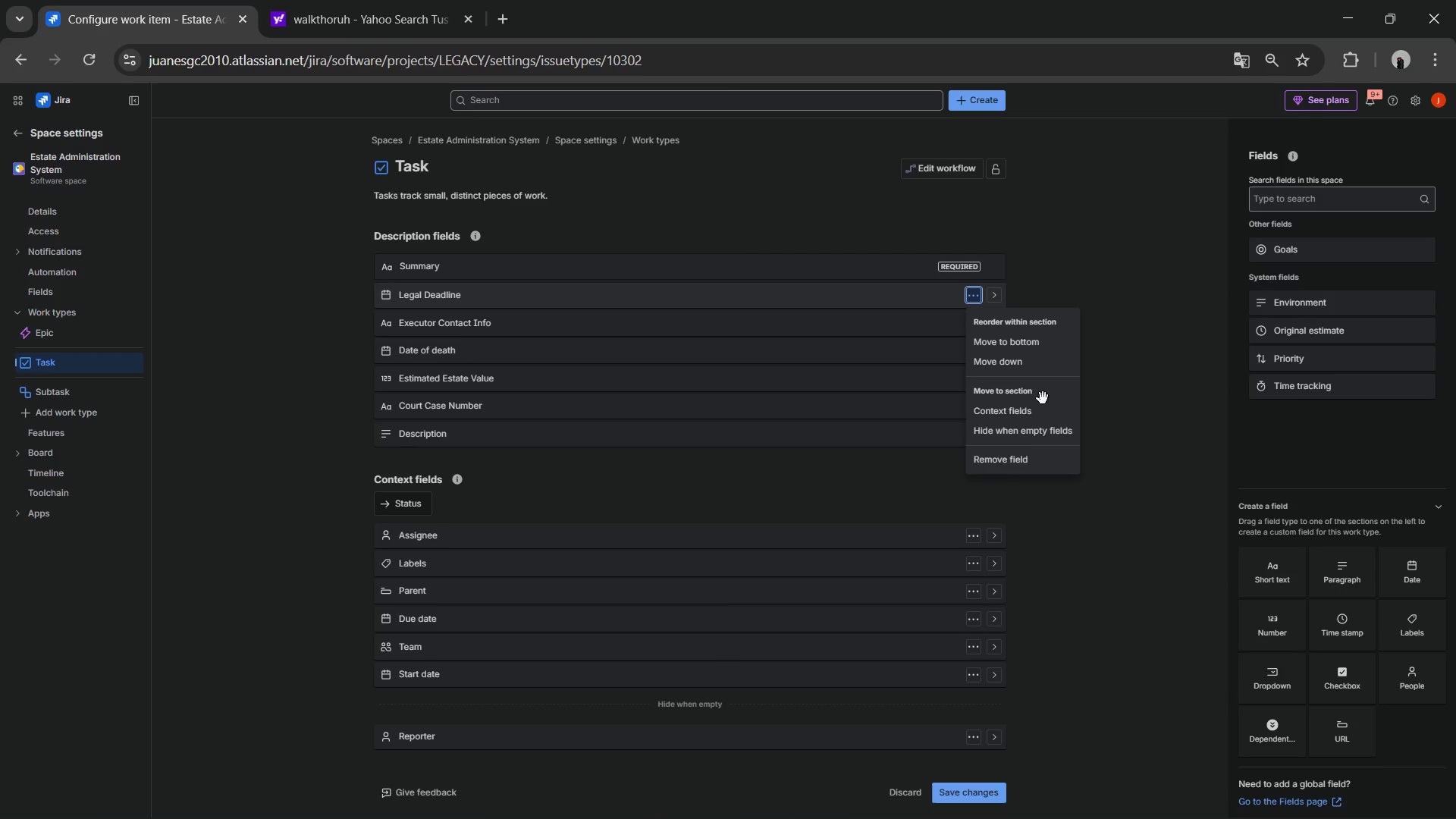 
left_click([1116, 369])
 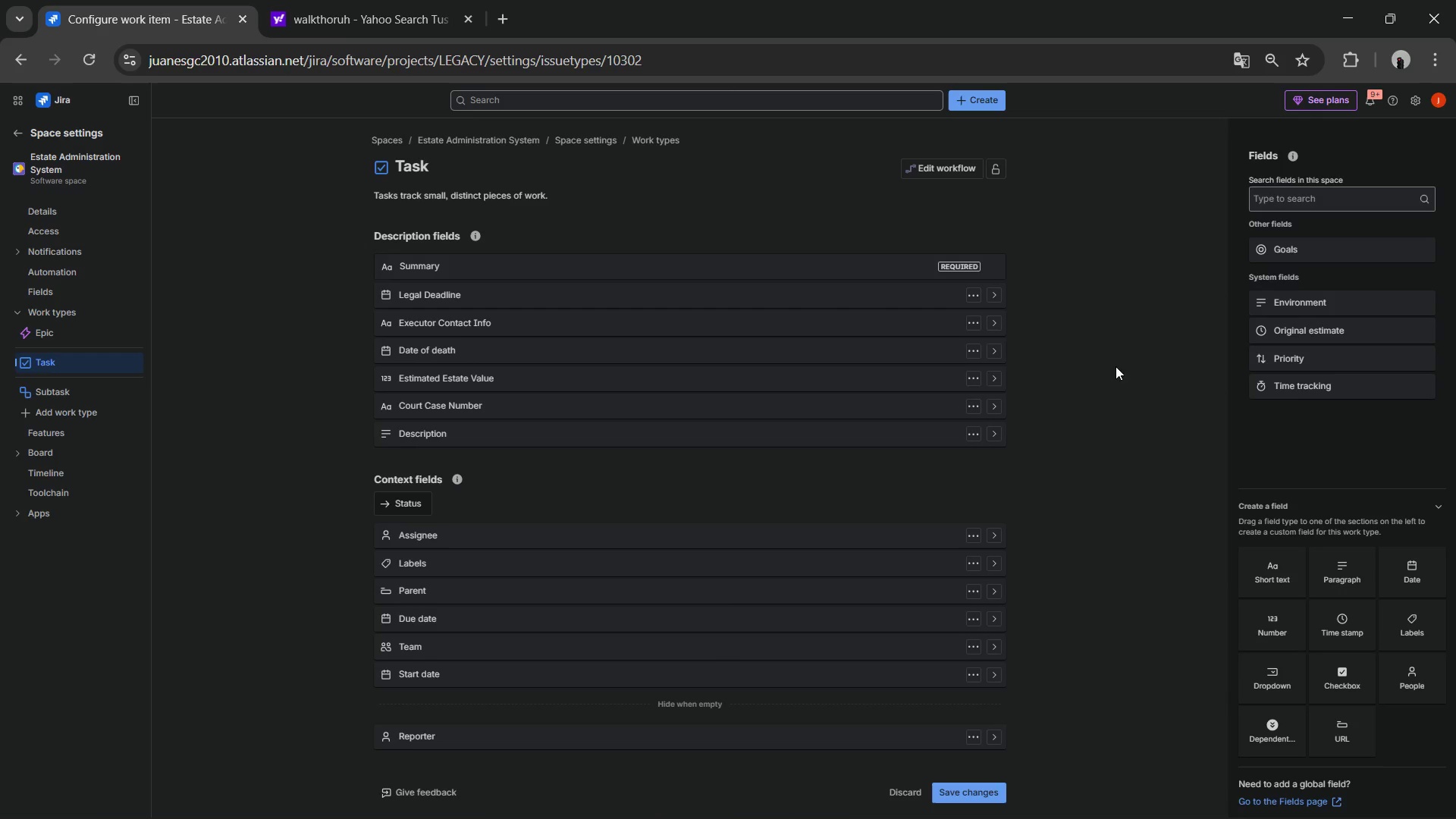 
scroll: coordinate [1107, 334], scroll_direction: down, amount: 4.0
 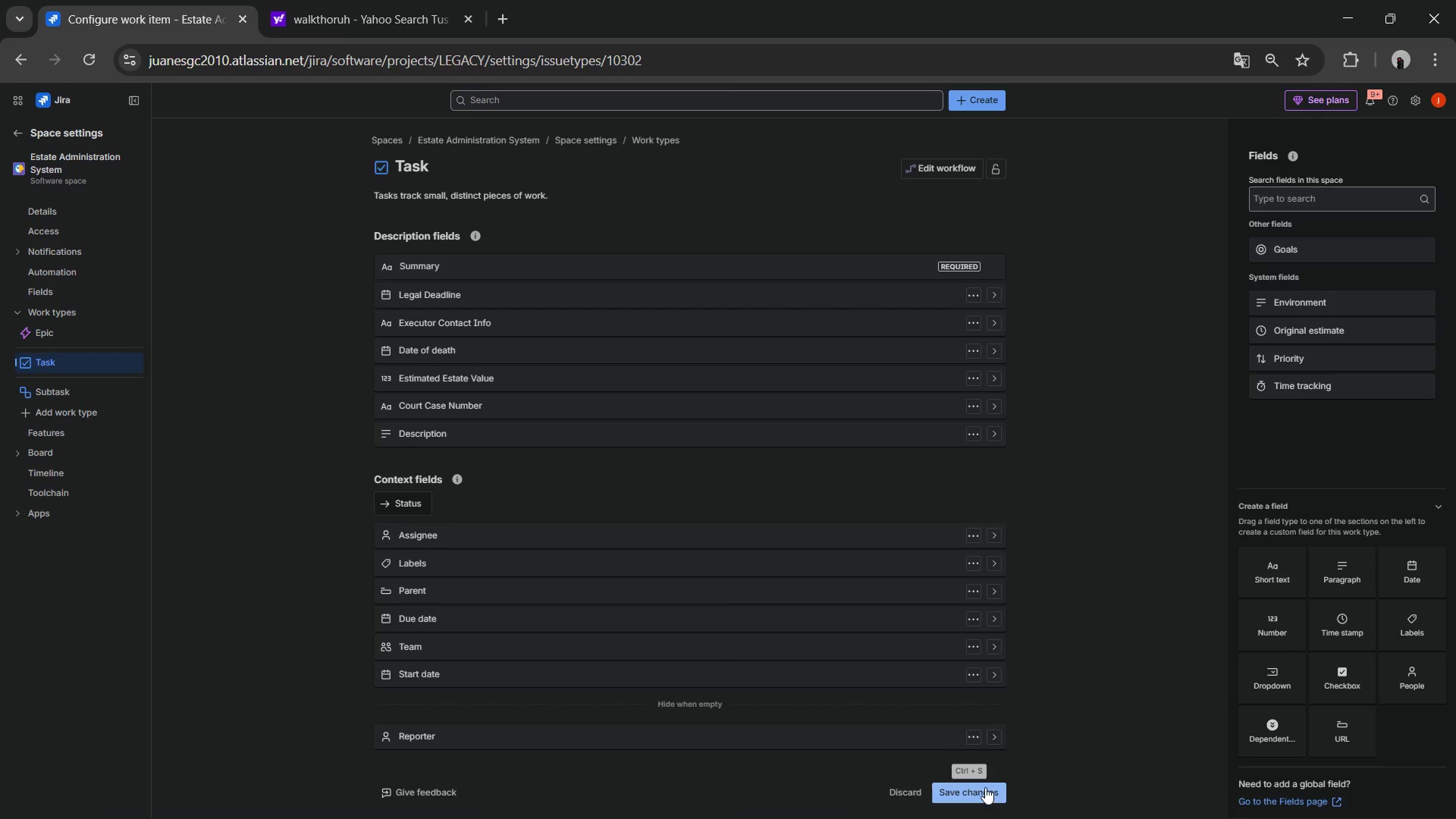 
left_click([985, 787])
 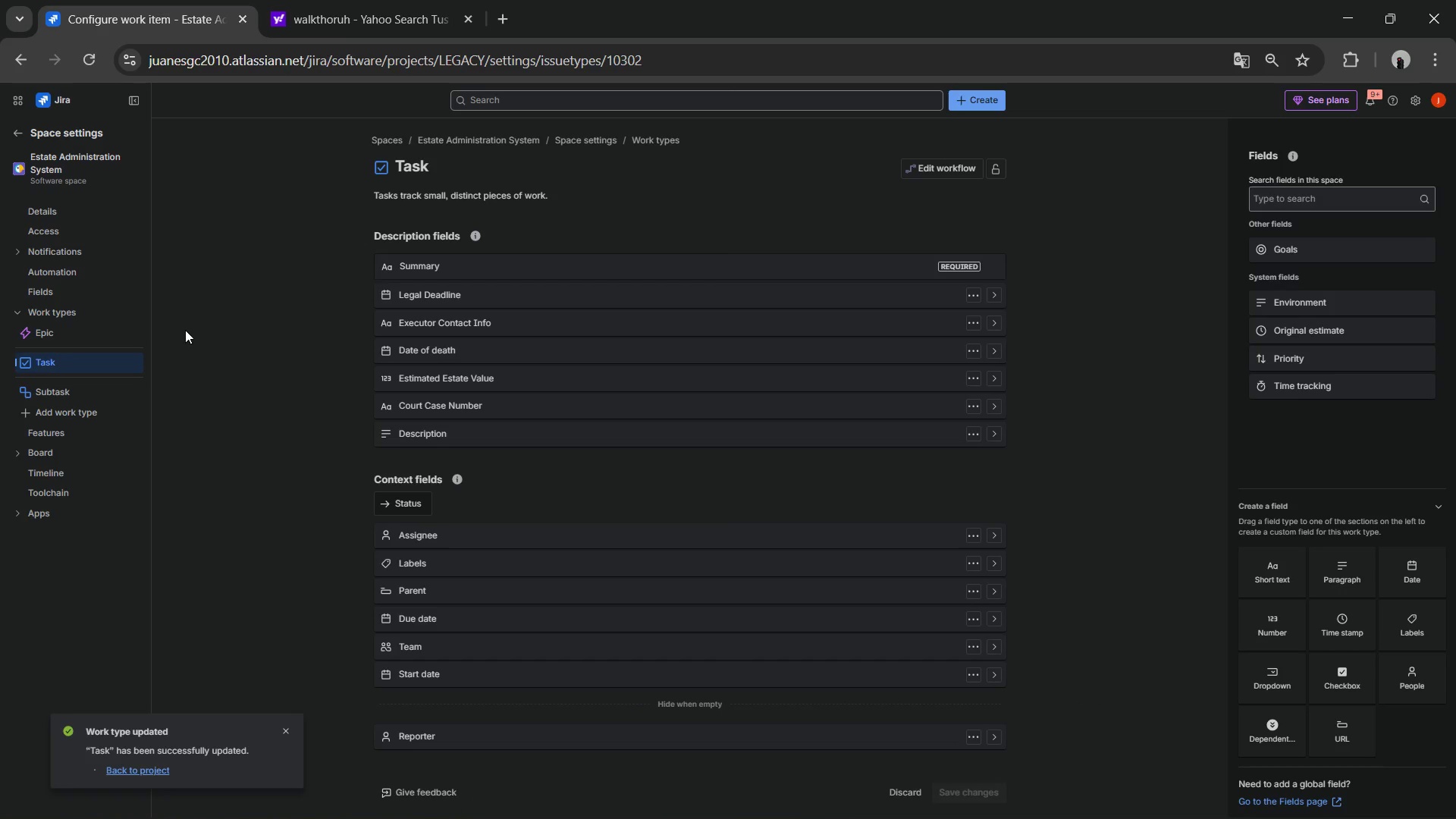 
wait(12.92)
 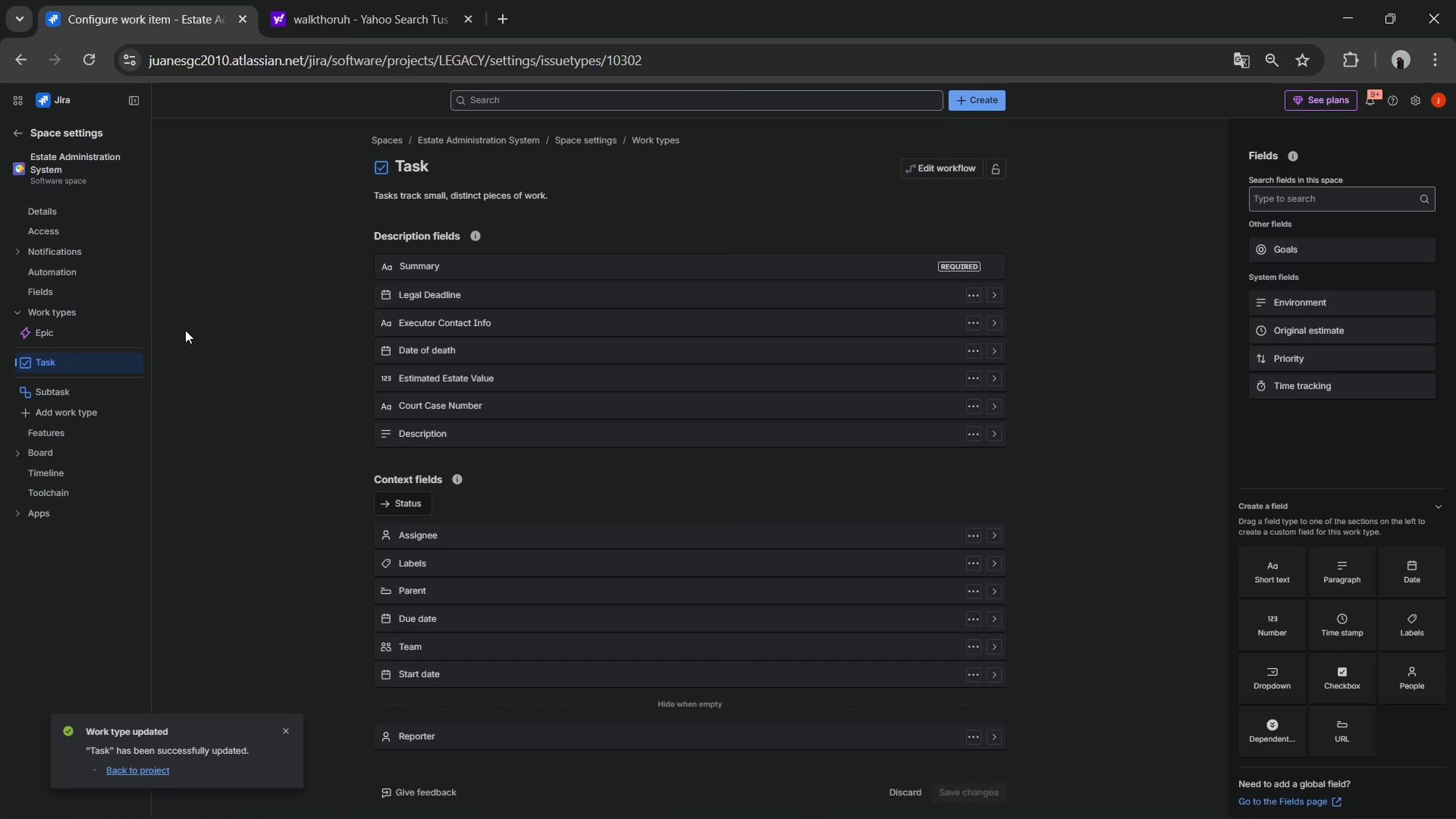 
scroll: coordinate [718, 313], scroll_direction: up, amount: 2.0
 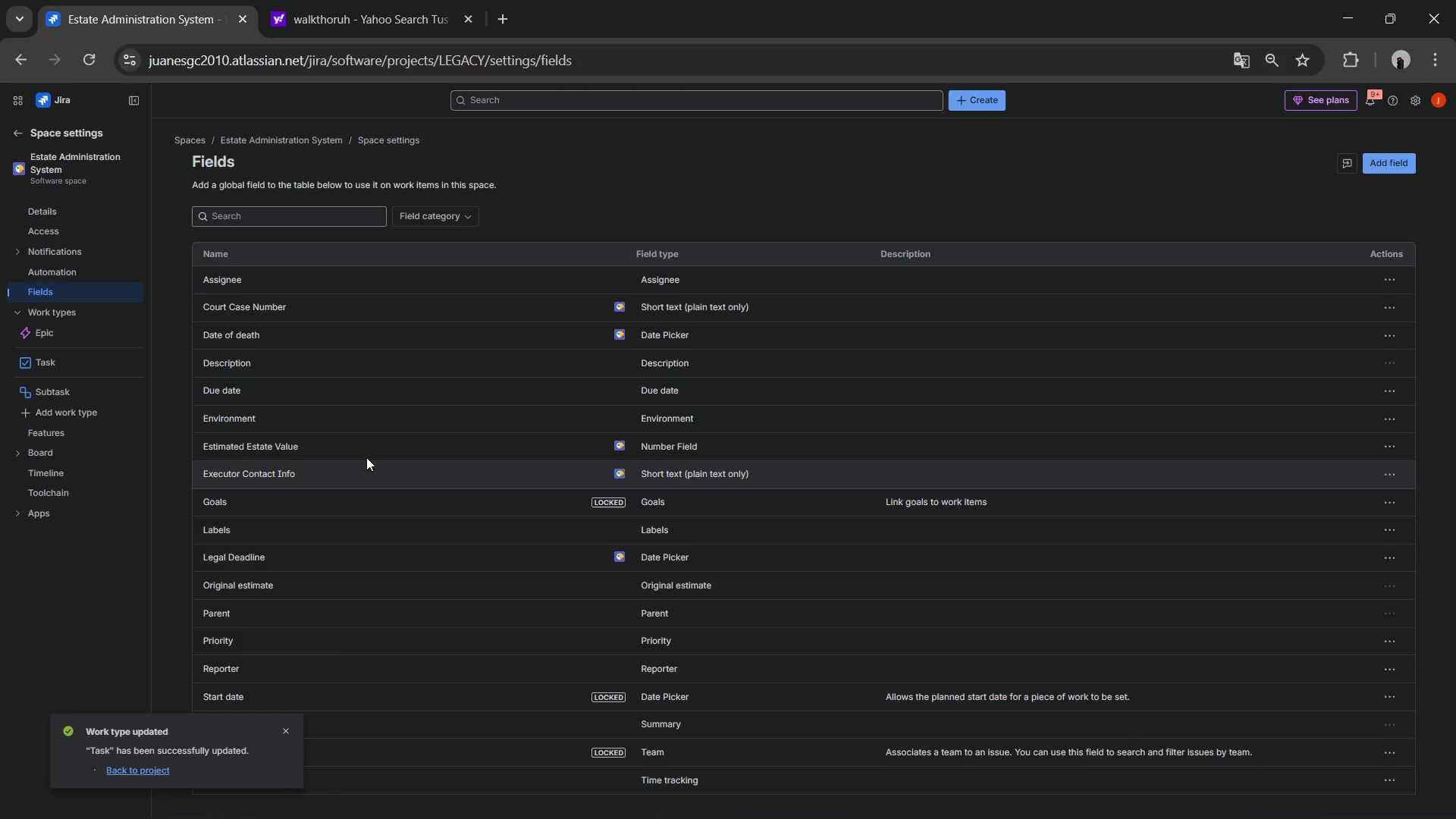 
mouse_move([620, 435])
 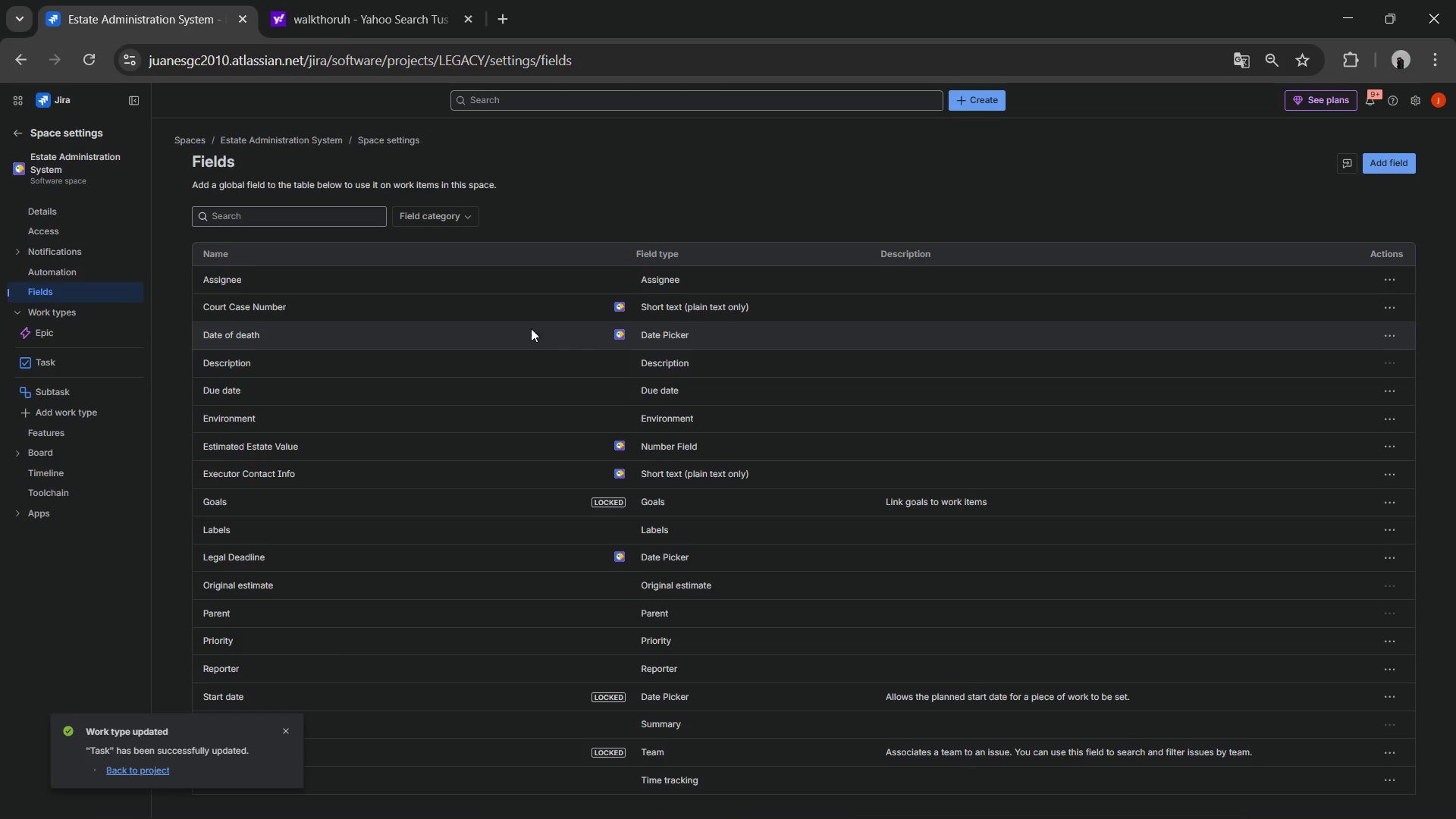 
scroll: coordinate [541, 543], scroll_direction: down, amount: 2.0
 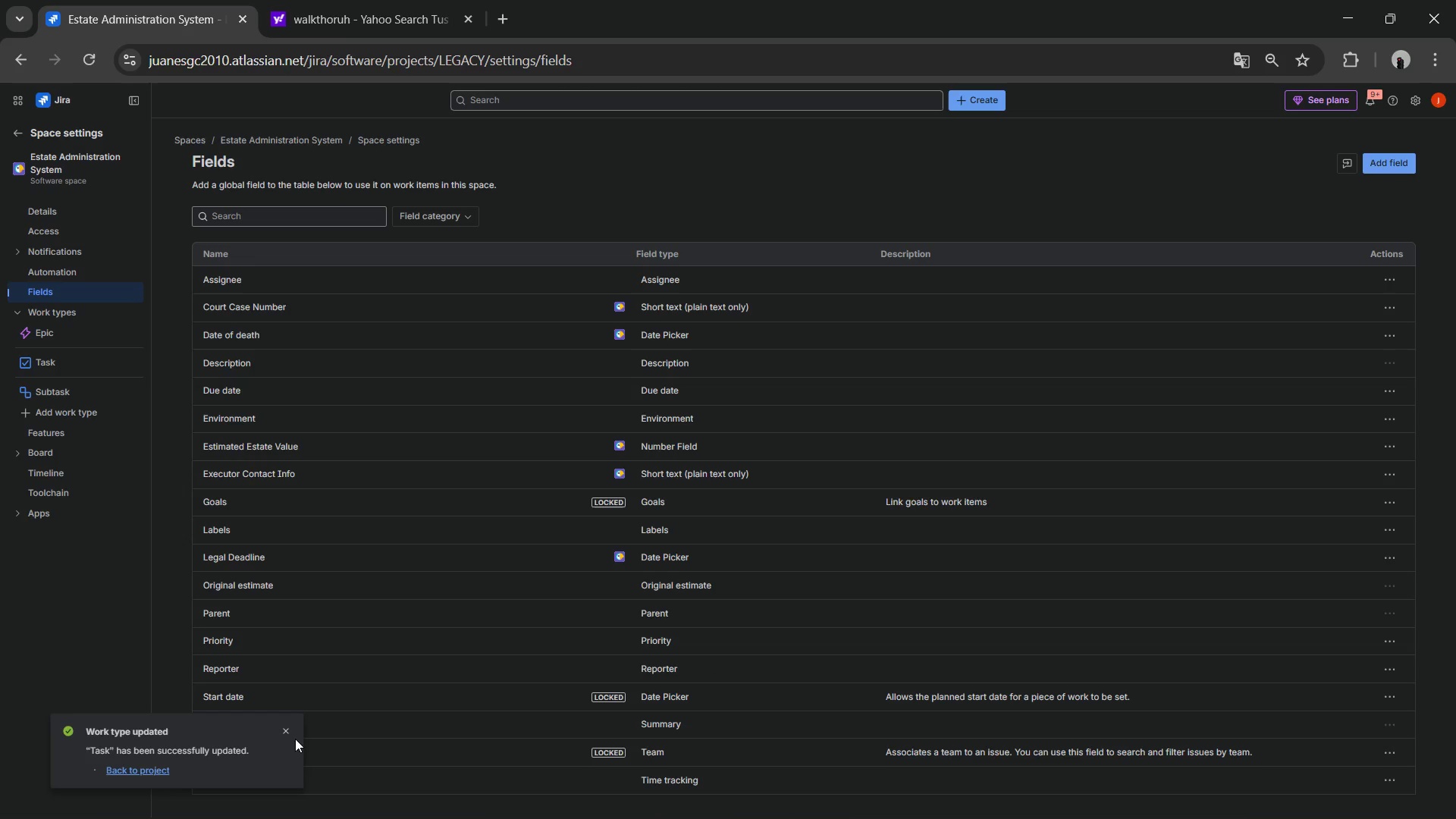 
left_click([287, 730])
 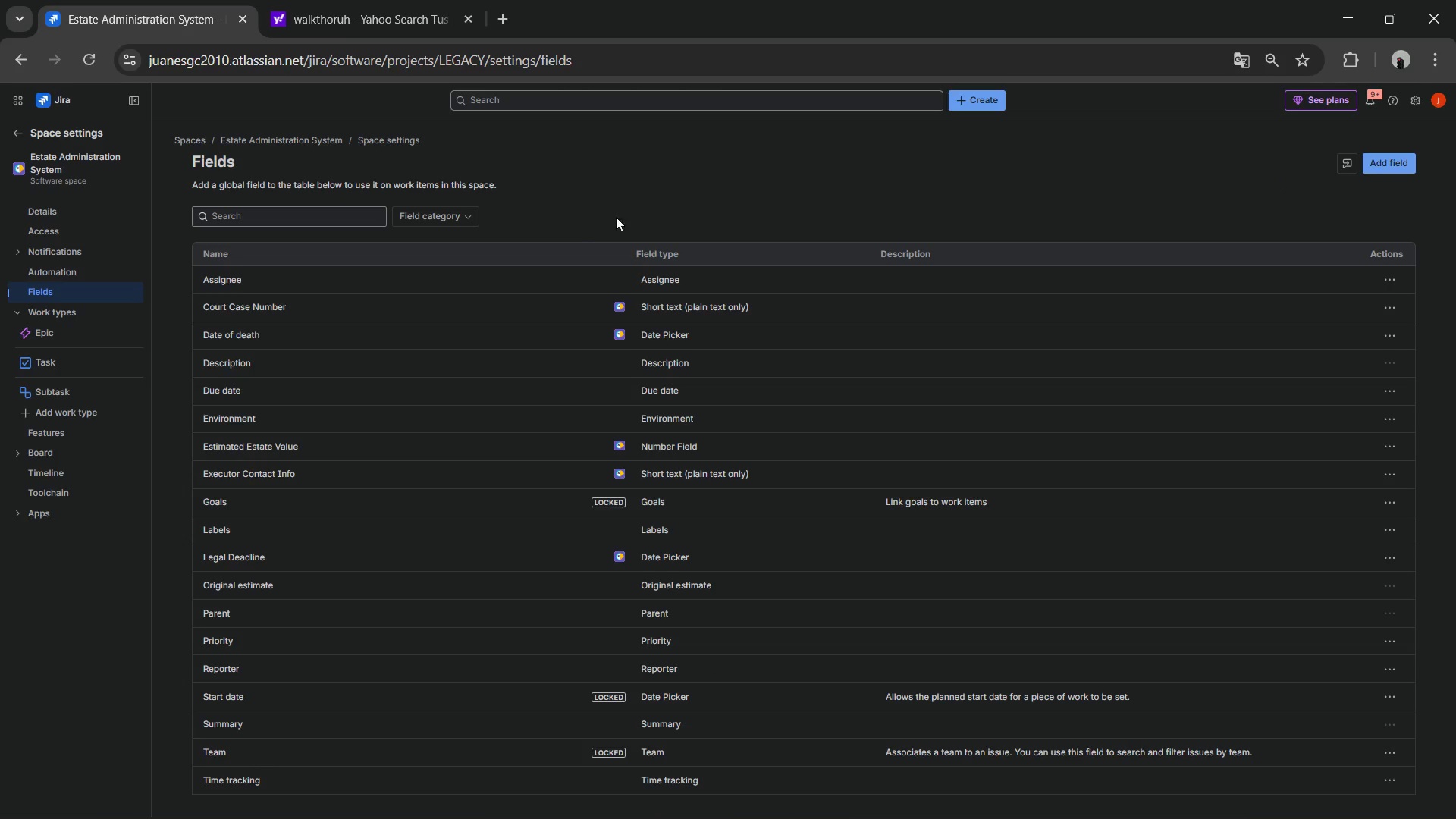 
left_click([466, 219])
 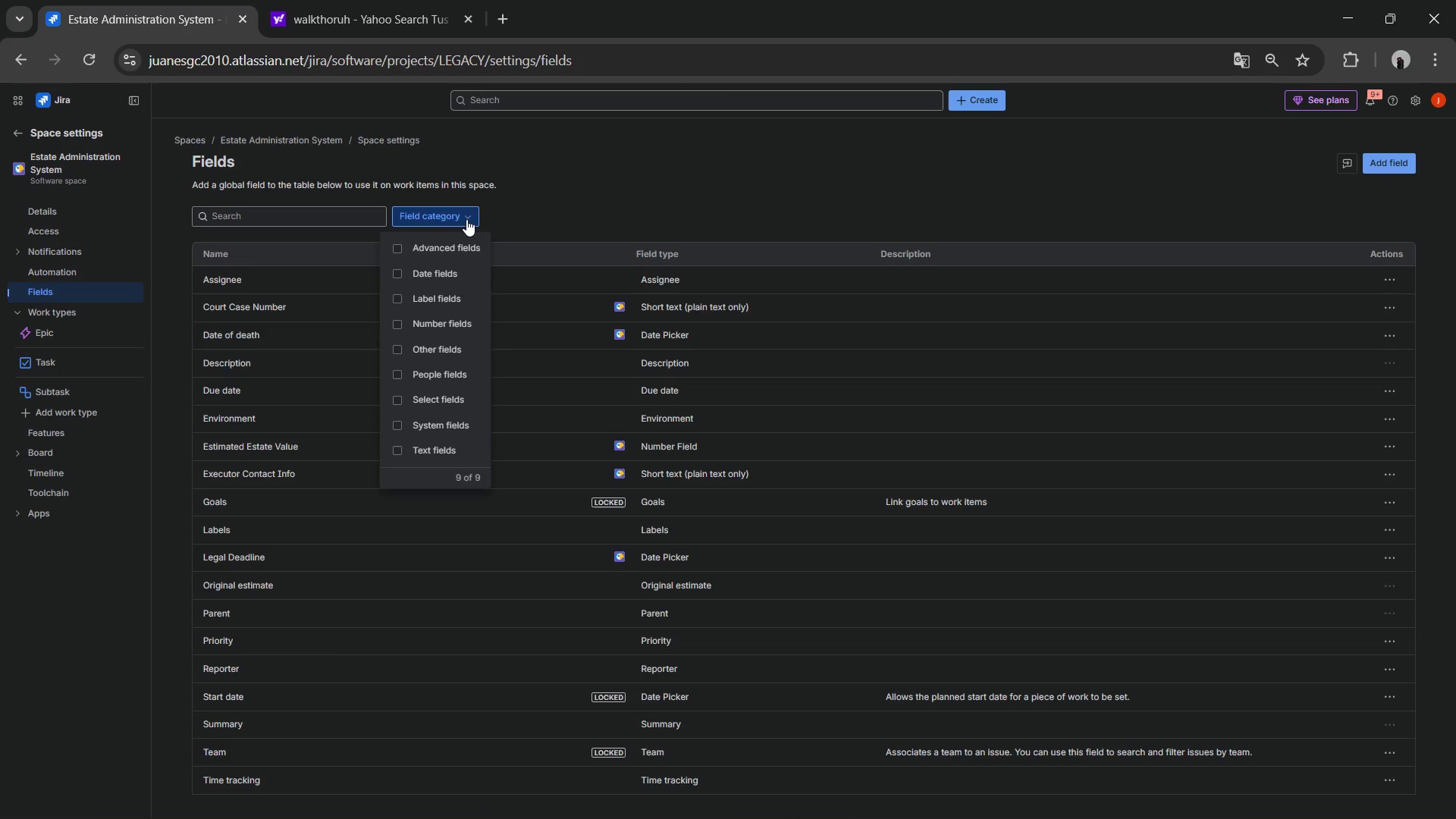 
left_click([466, 219])
 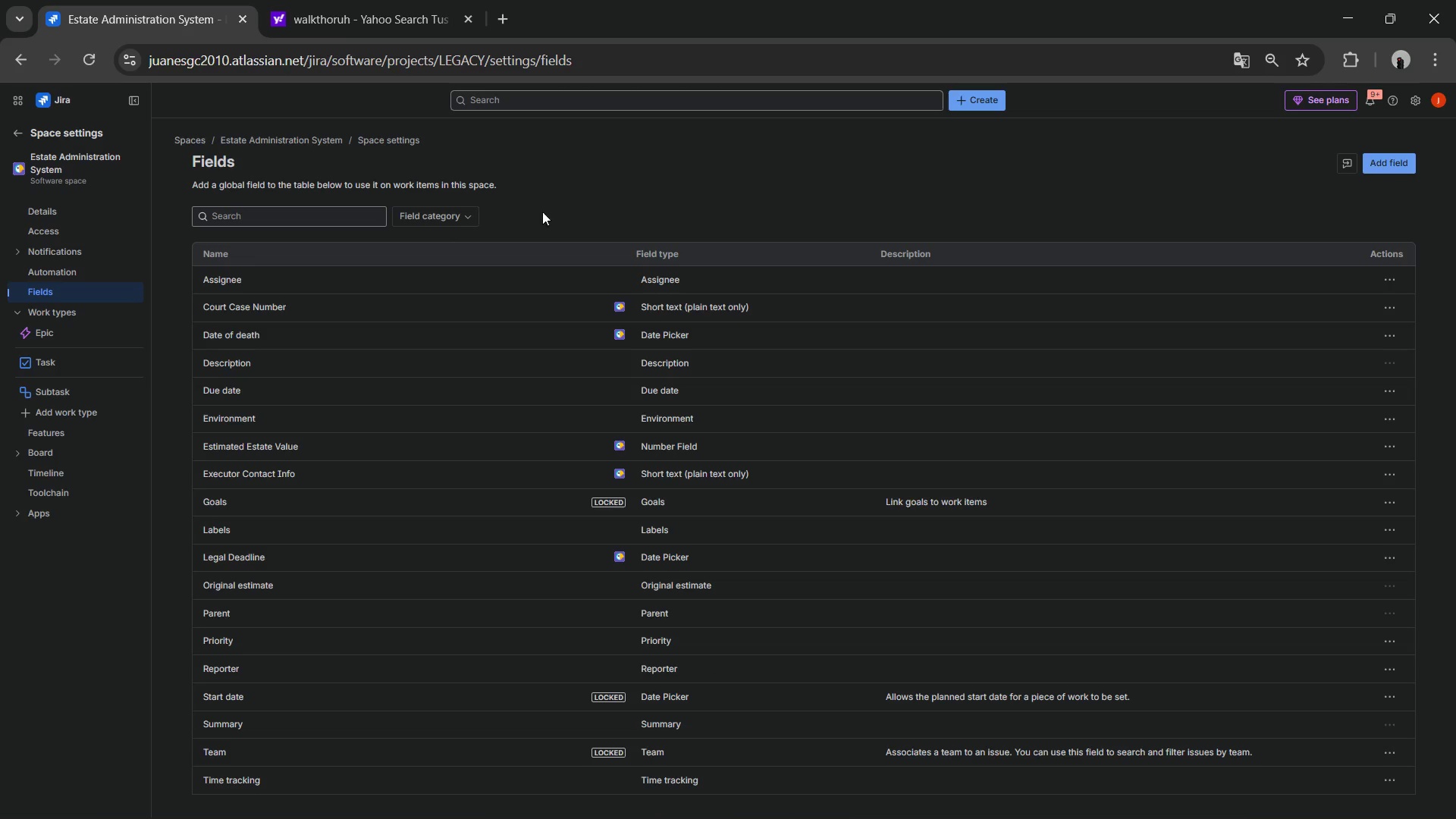 
left_click([611, 212])
 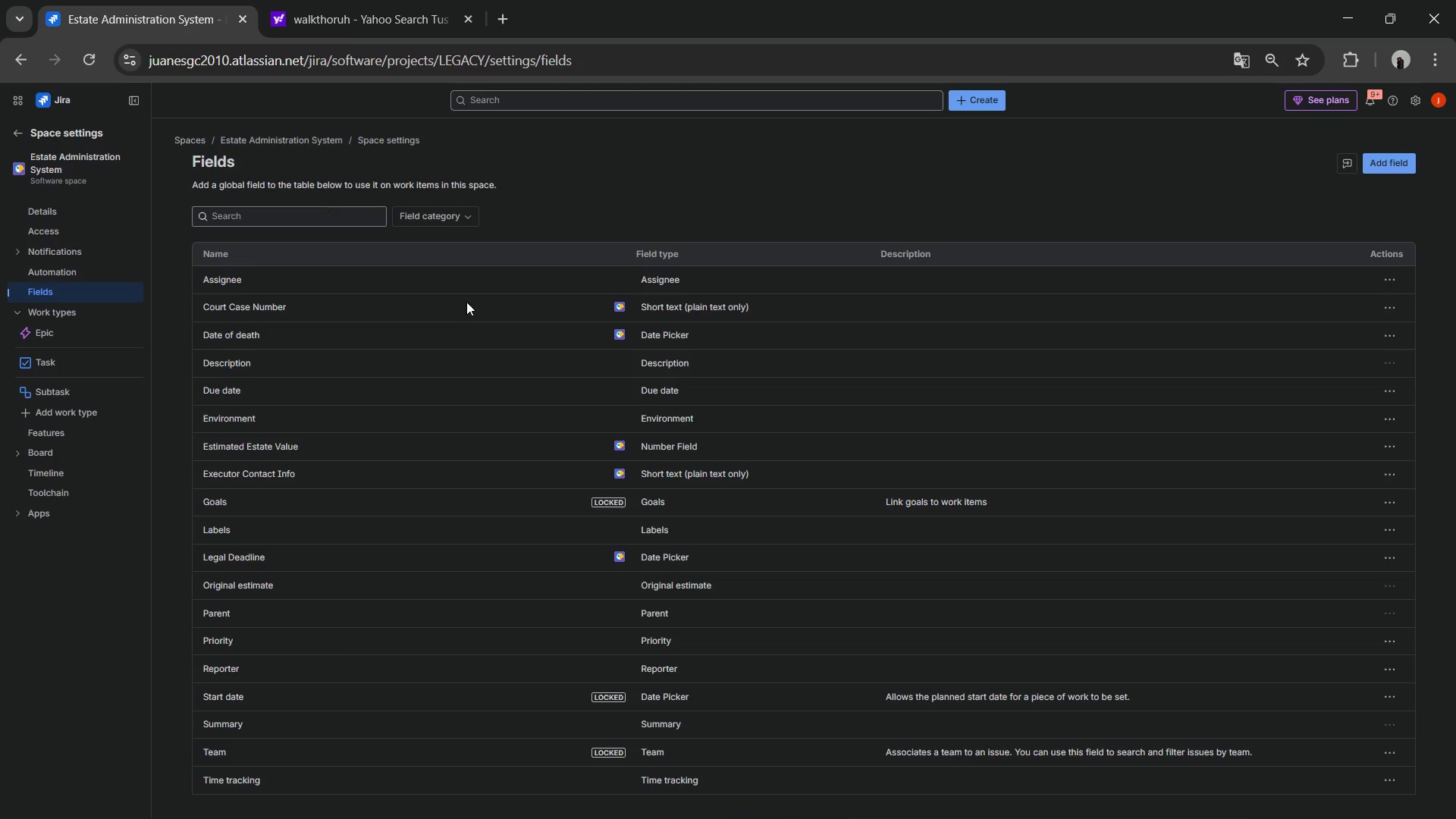 
scroll: coordinate [505, 329], scroll_direction: down, amount: 3.0
 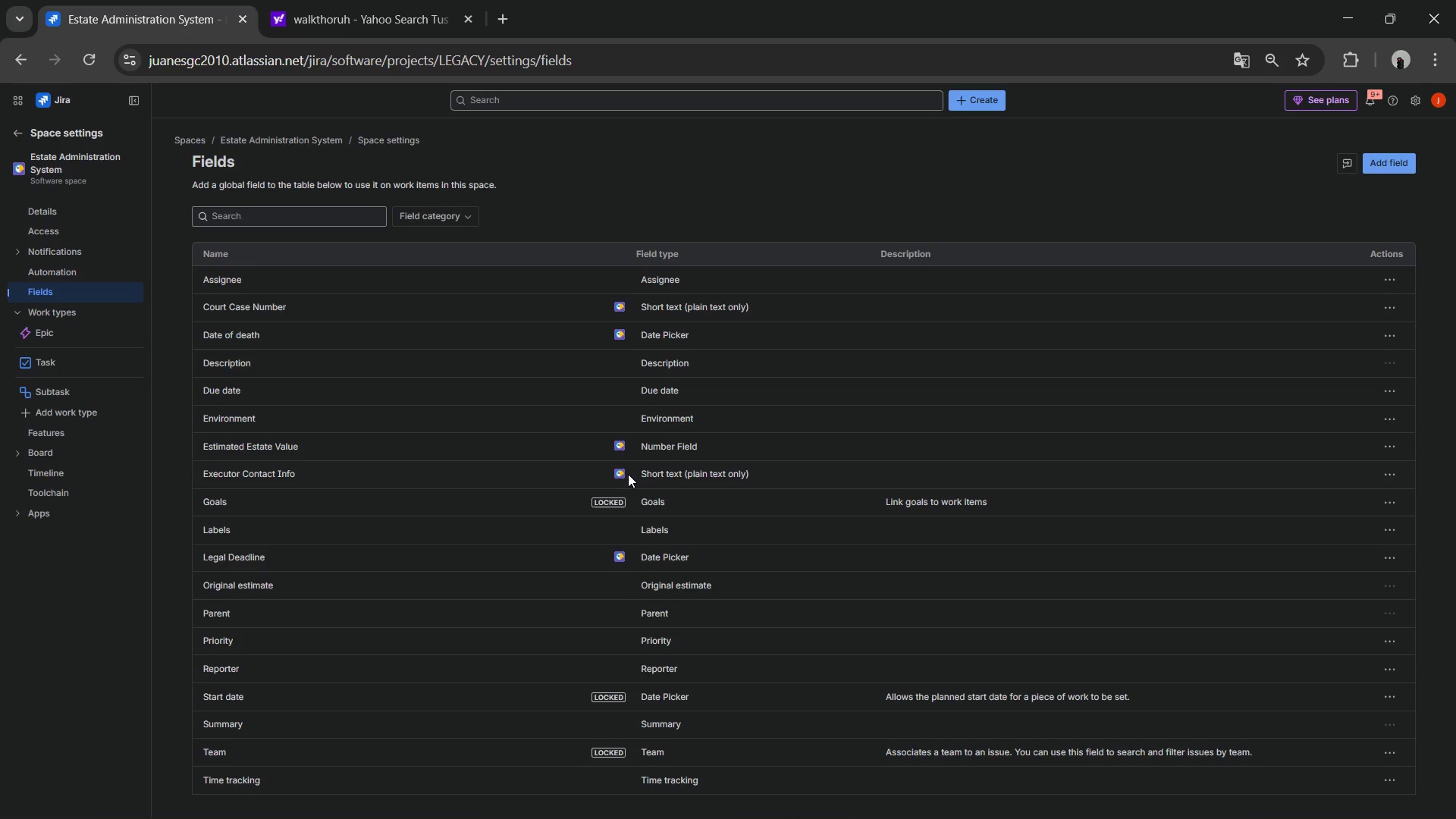 
left_click([624, 474])
 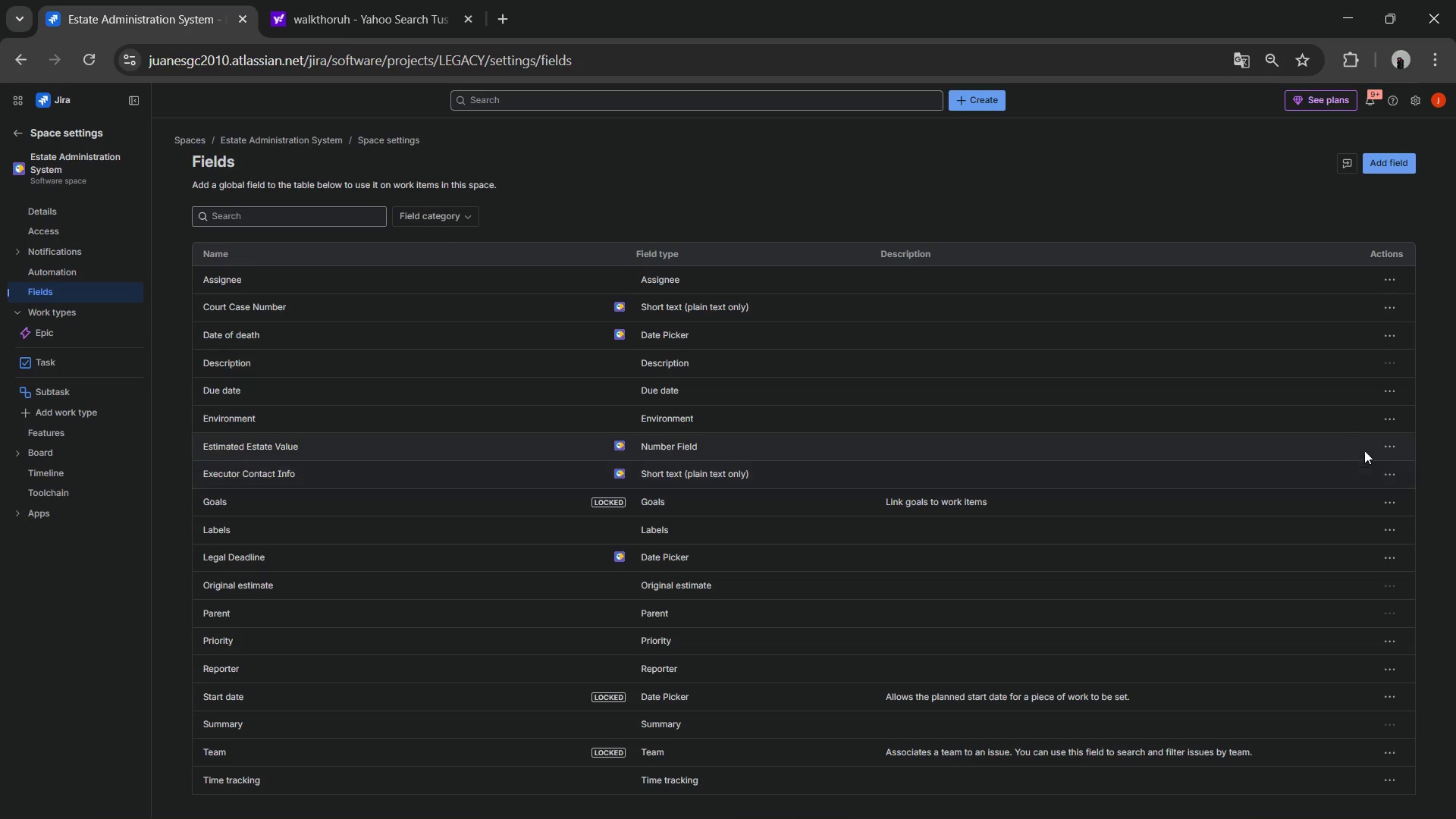 
left_click([1389, 470])
 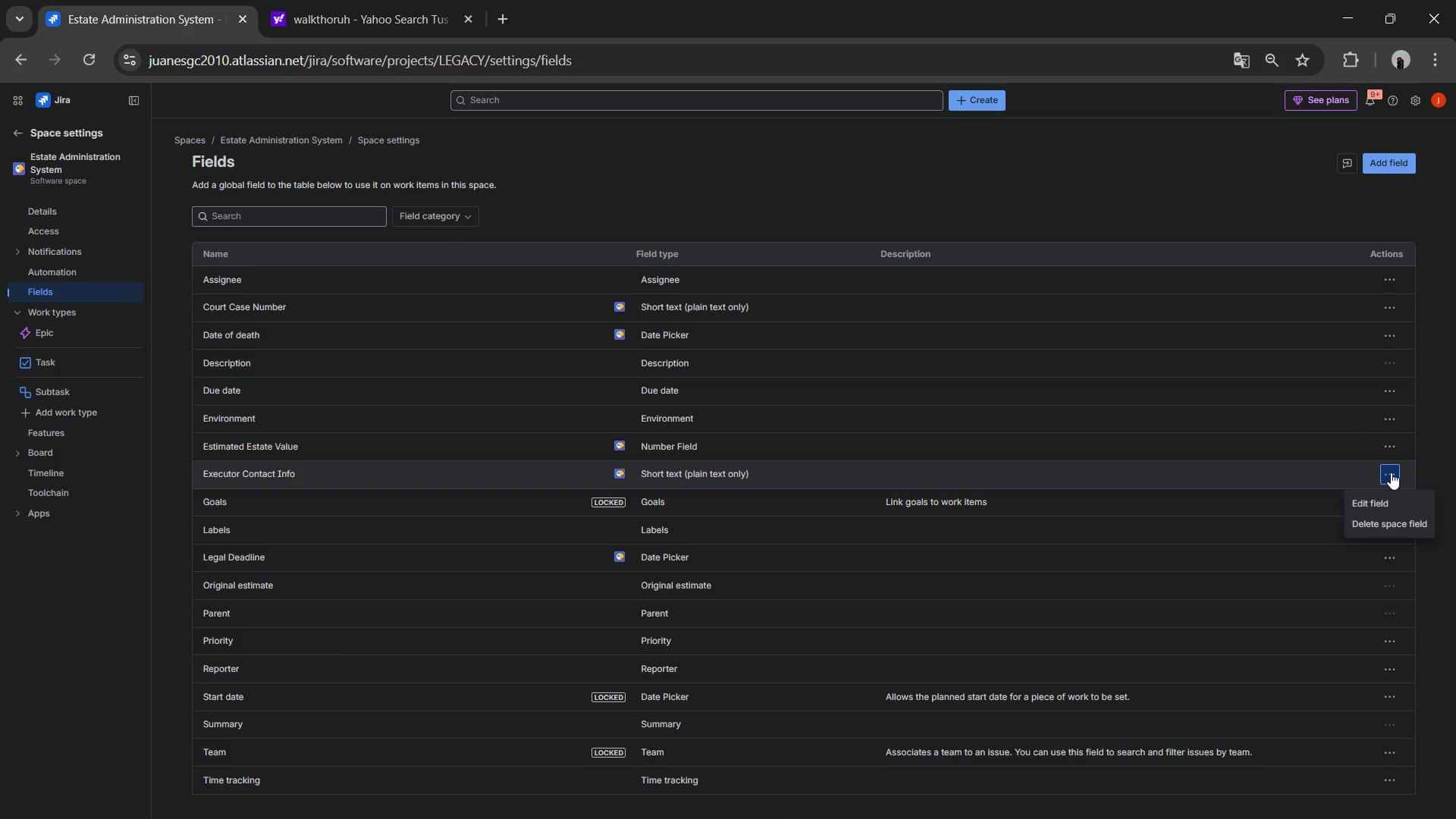 
left_click([1387, 450])
 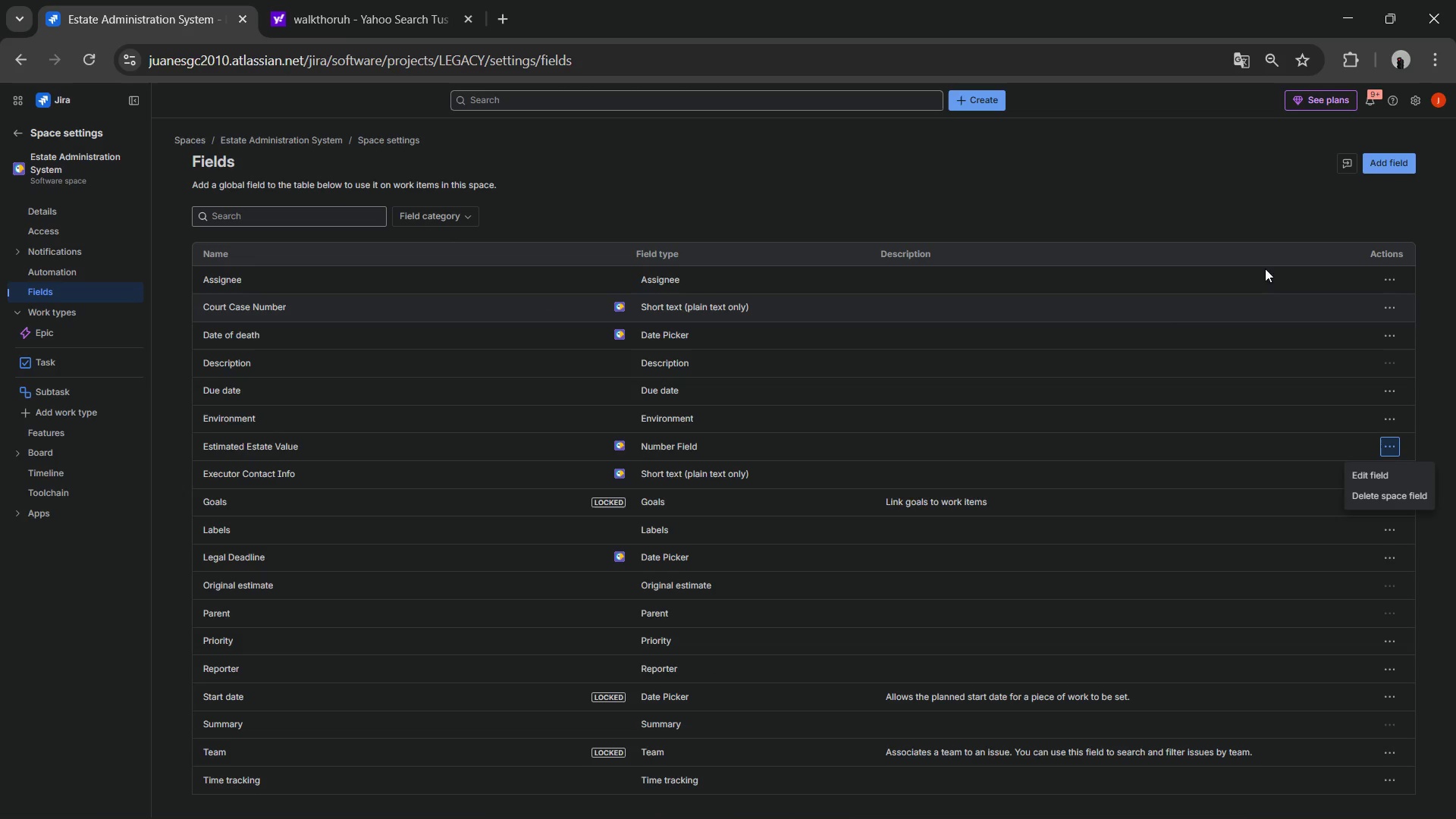 
left_click([1389, 305])
 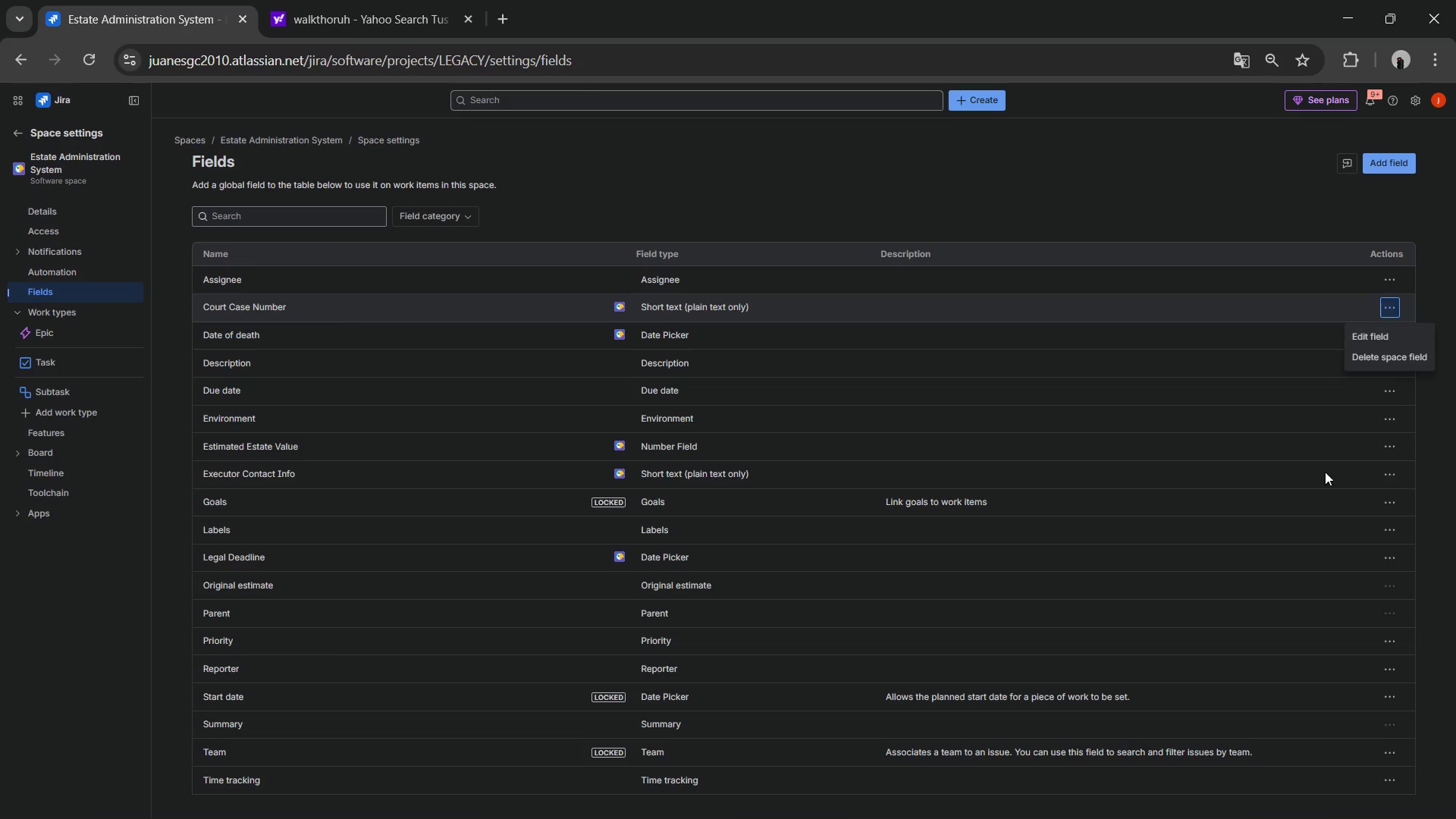 
scroll: coordinate [1179, 485], scroll_direction: down, amount: 5.0
 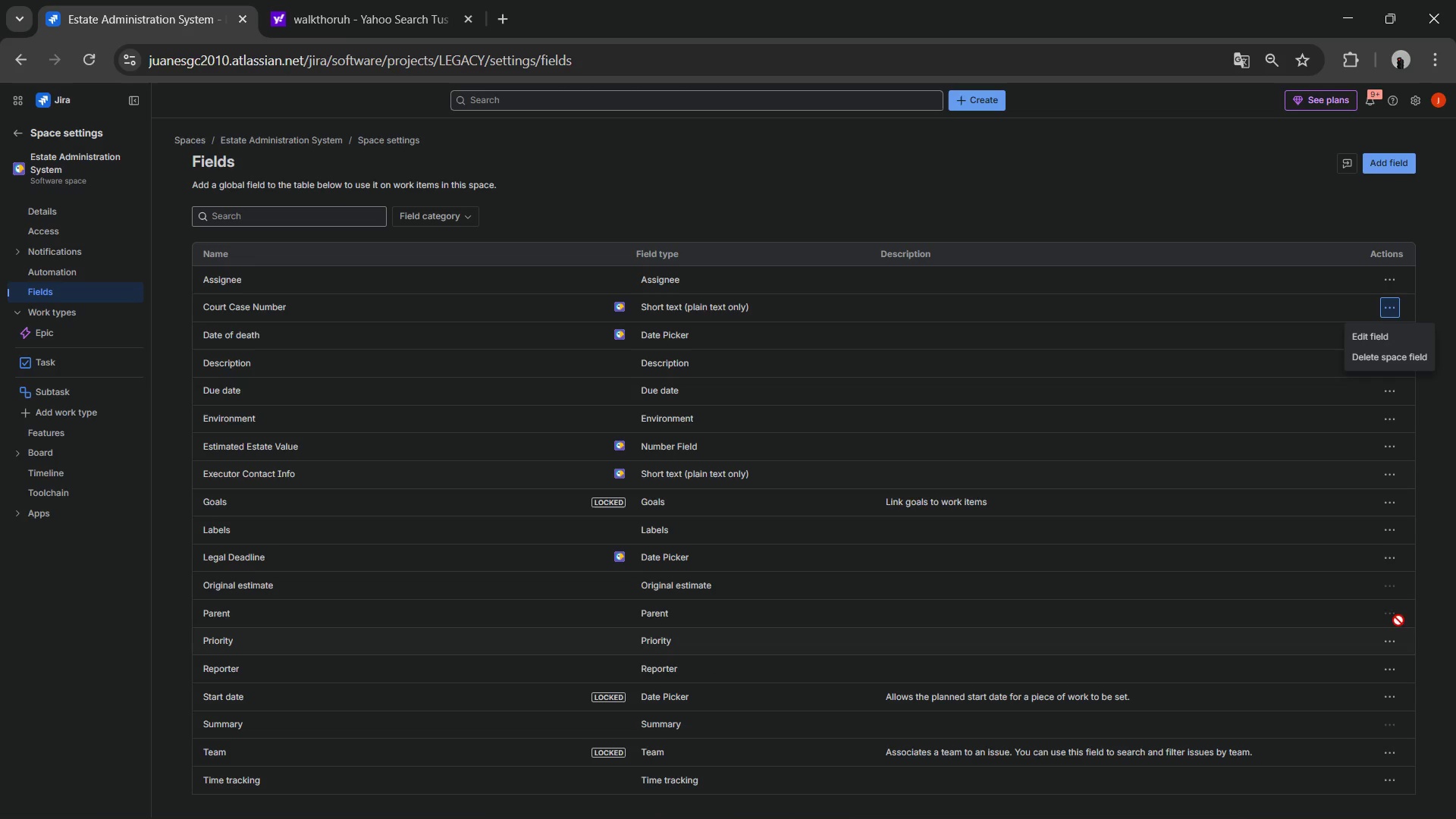 
left_click([1423, 598])
 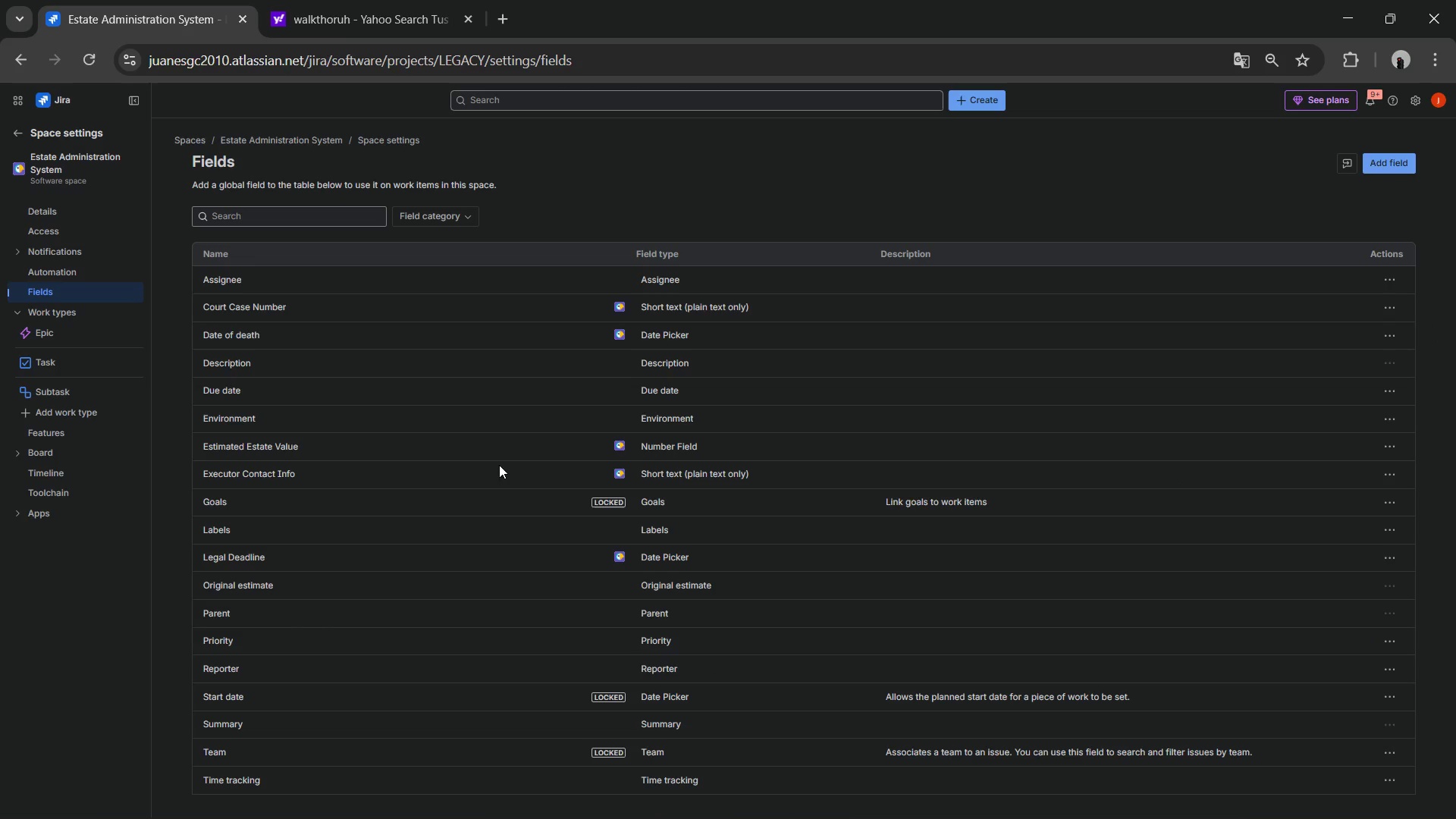 
scroll: coordinate [193, 357], scroll_direction: up, amount: 3.0
 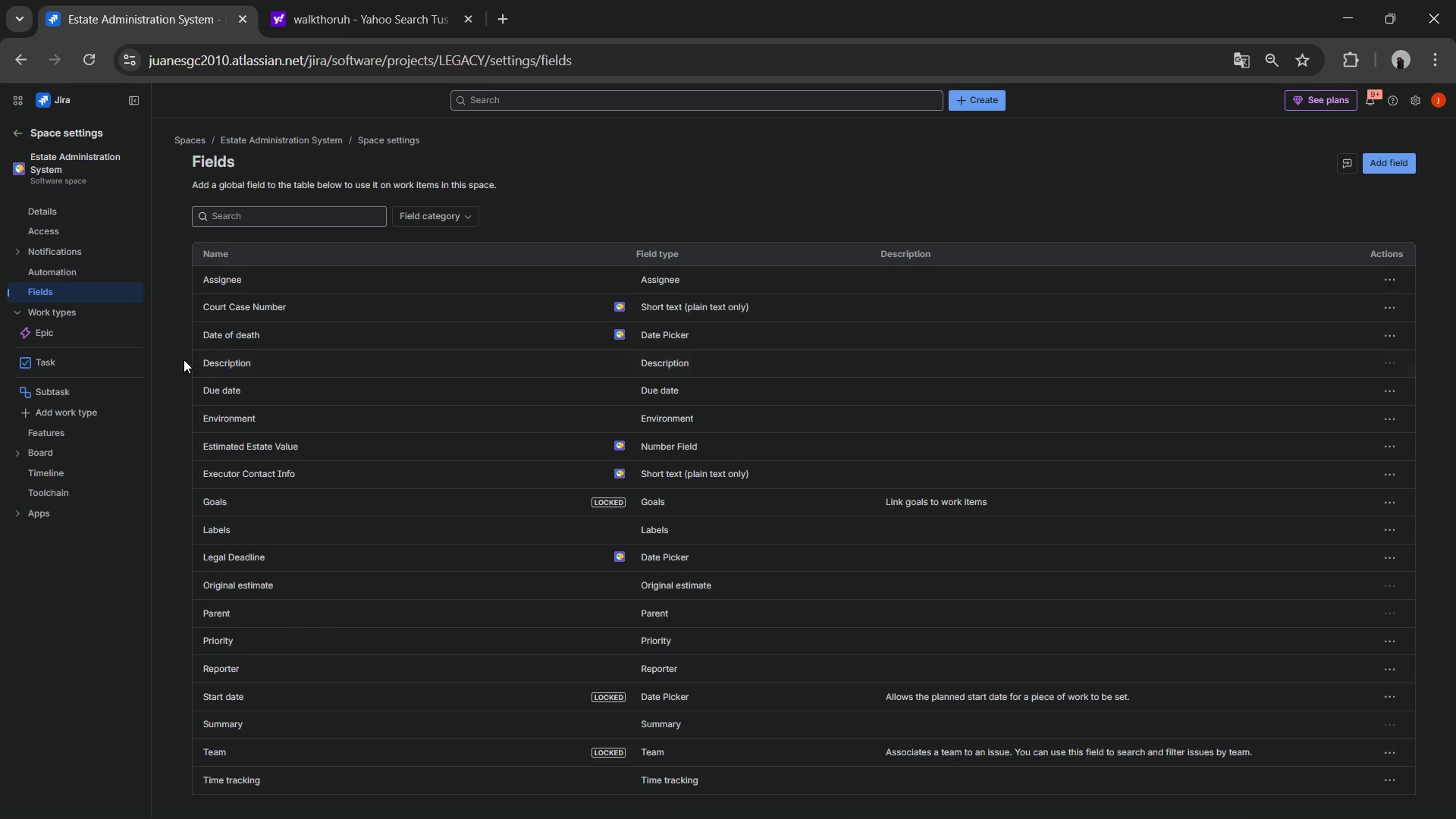 
mouse_move([99, 405])
 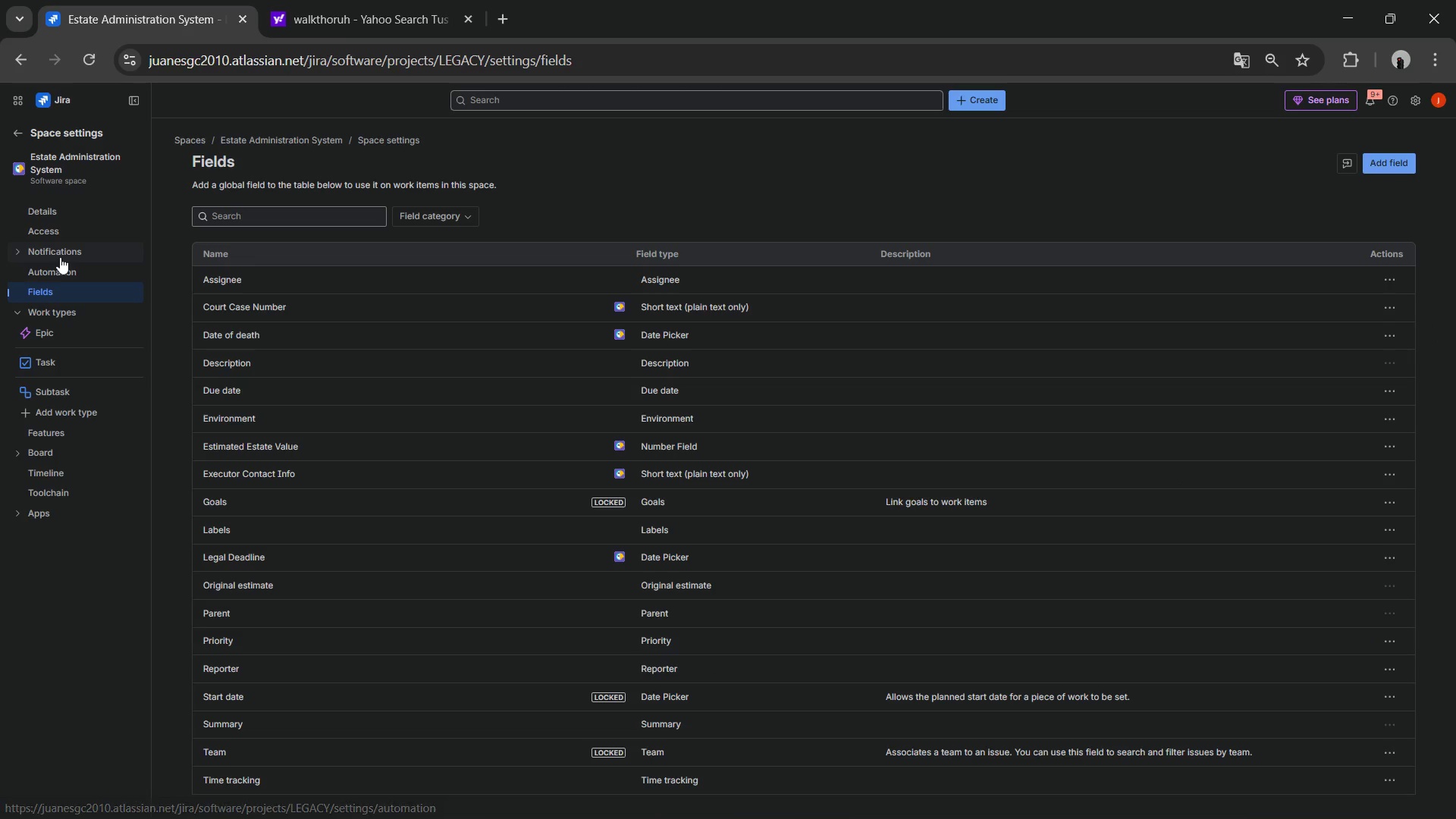 
left_click([58, 271])
 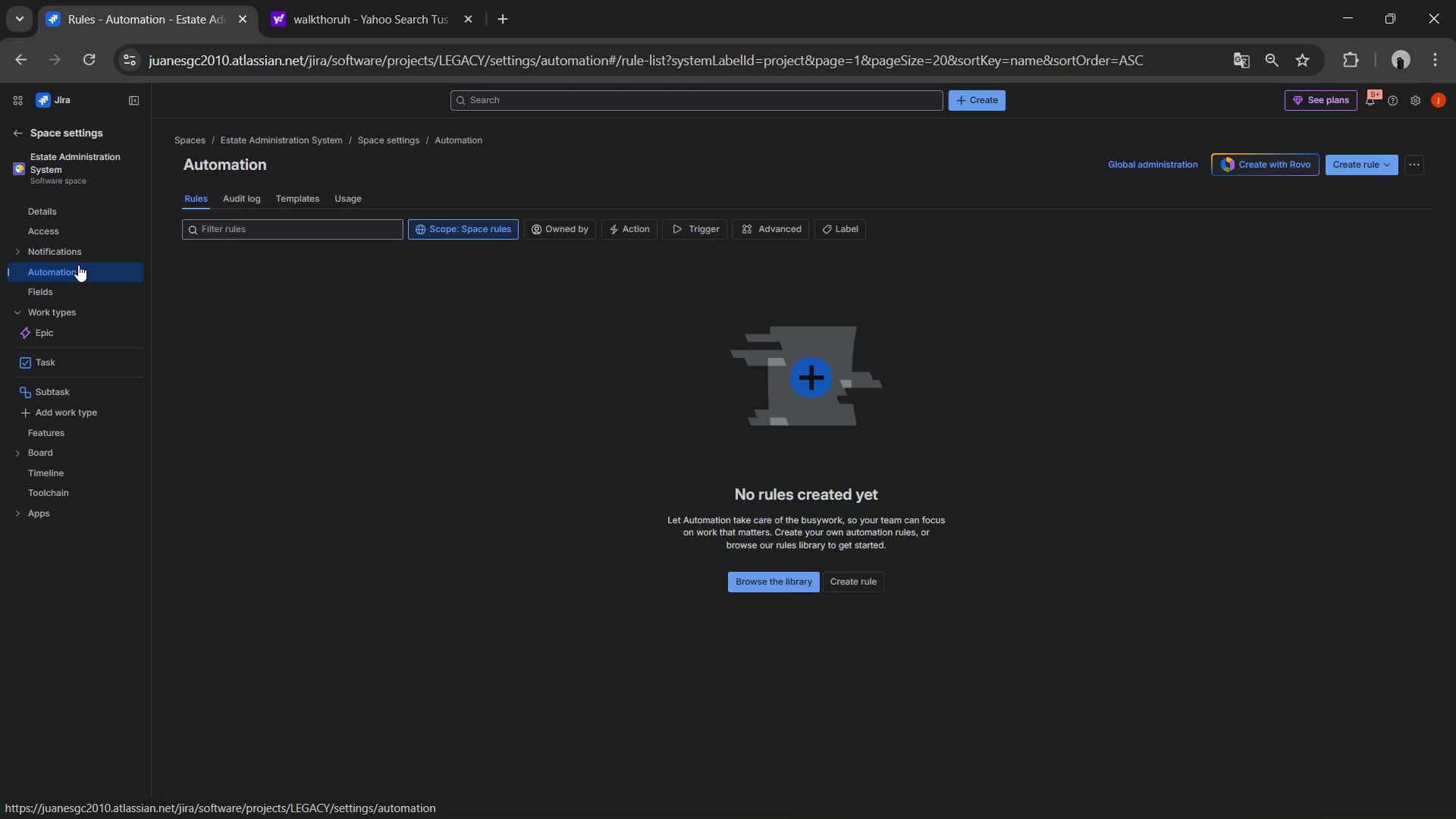 
wait(16.39)
 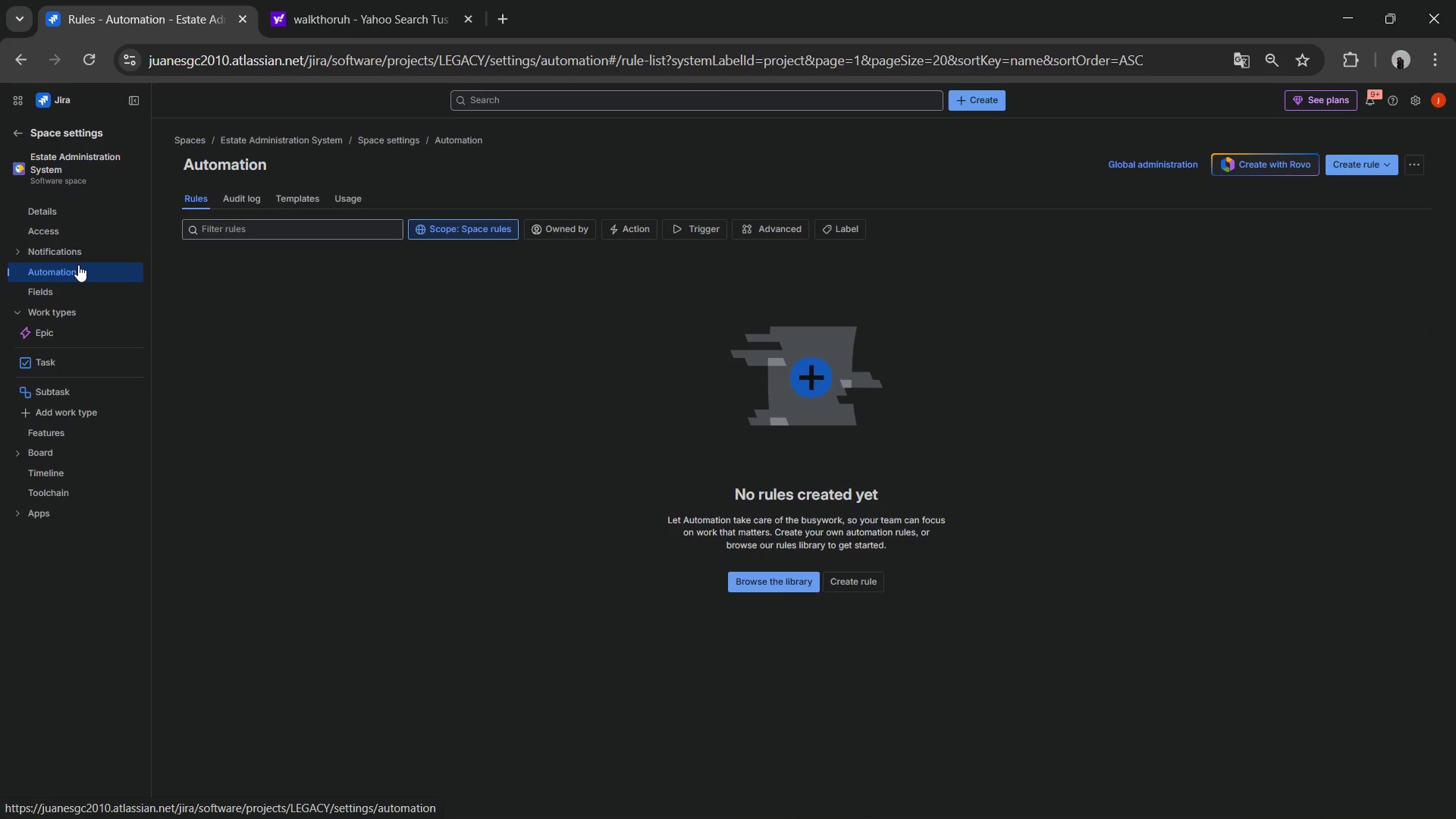 
left_click([1360, 171])
 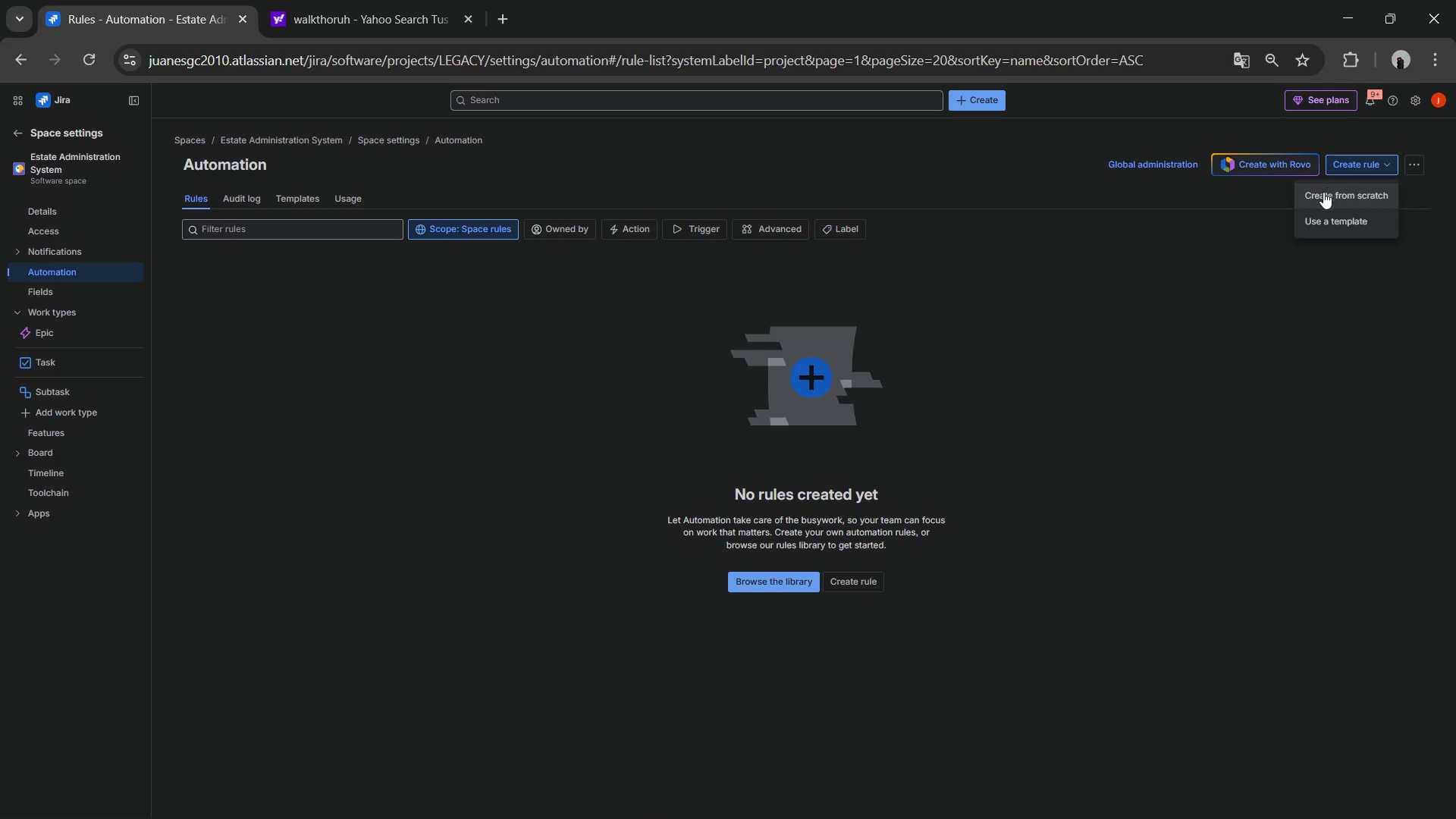 
left_click([1323, 192])
 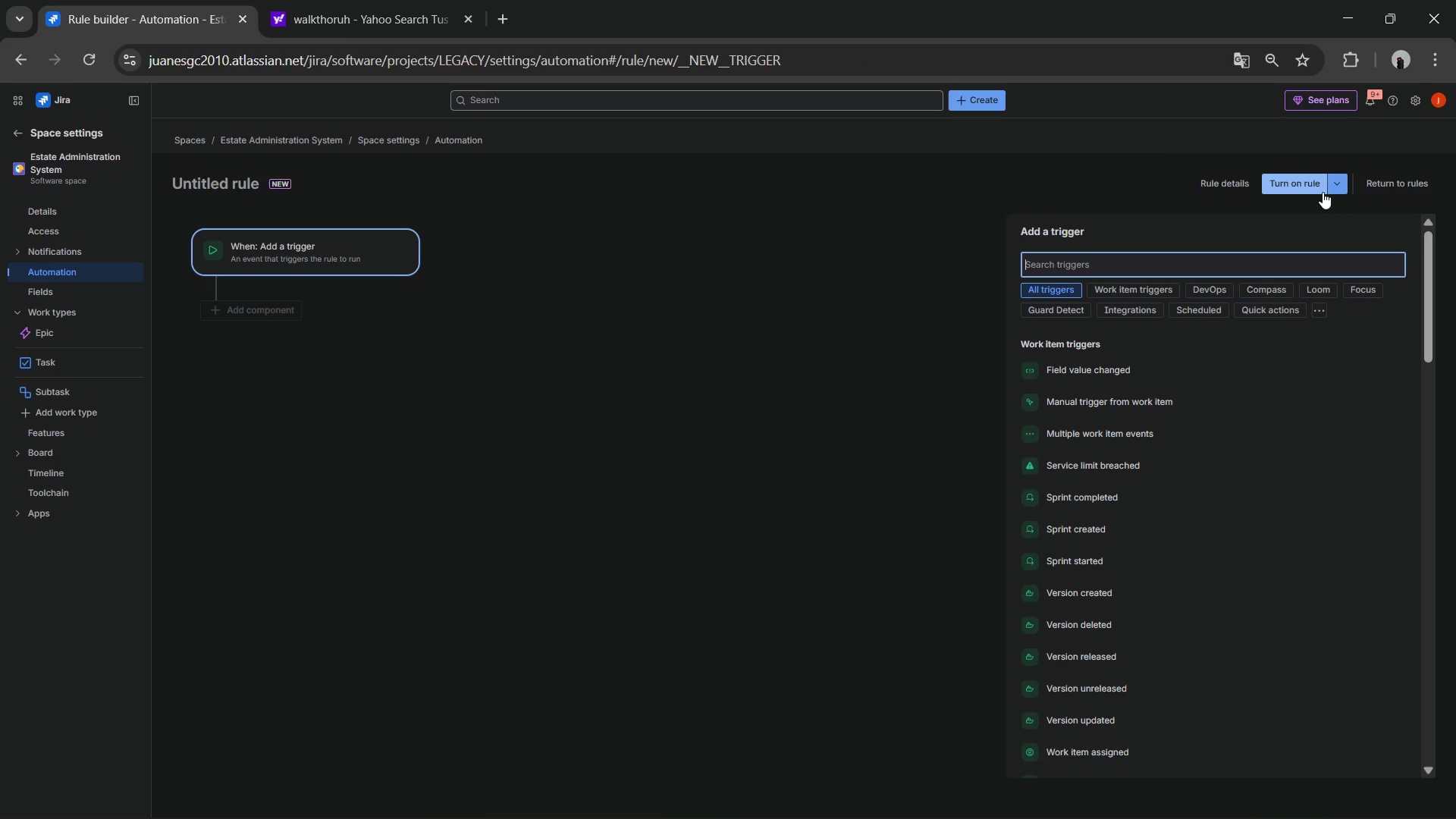 
wait(5.75)
 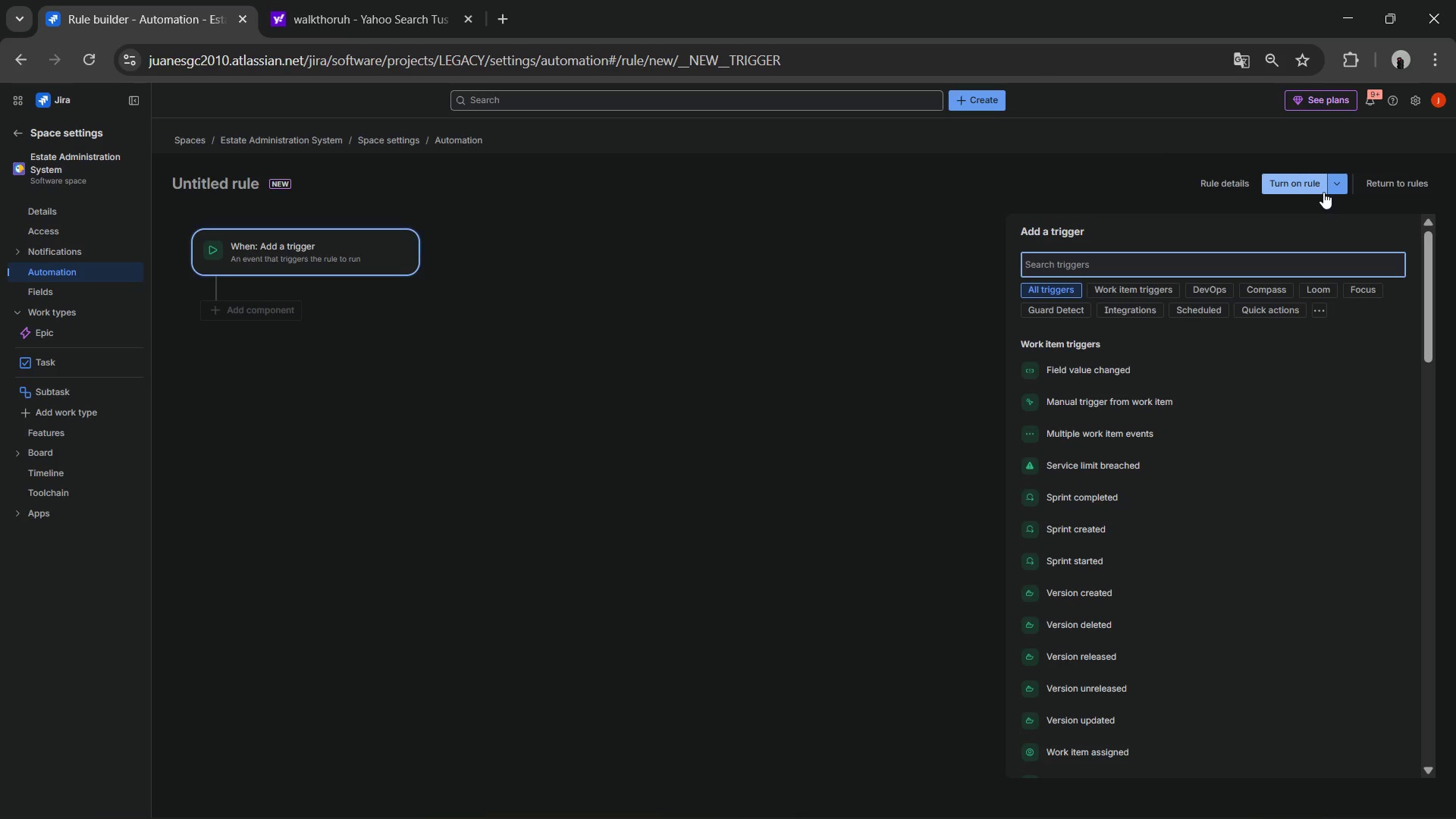 
left_click([1187, 261])
 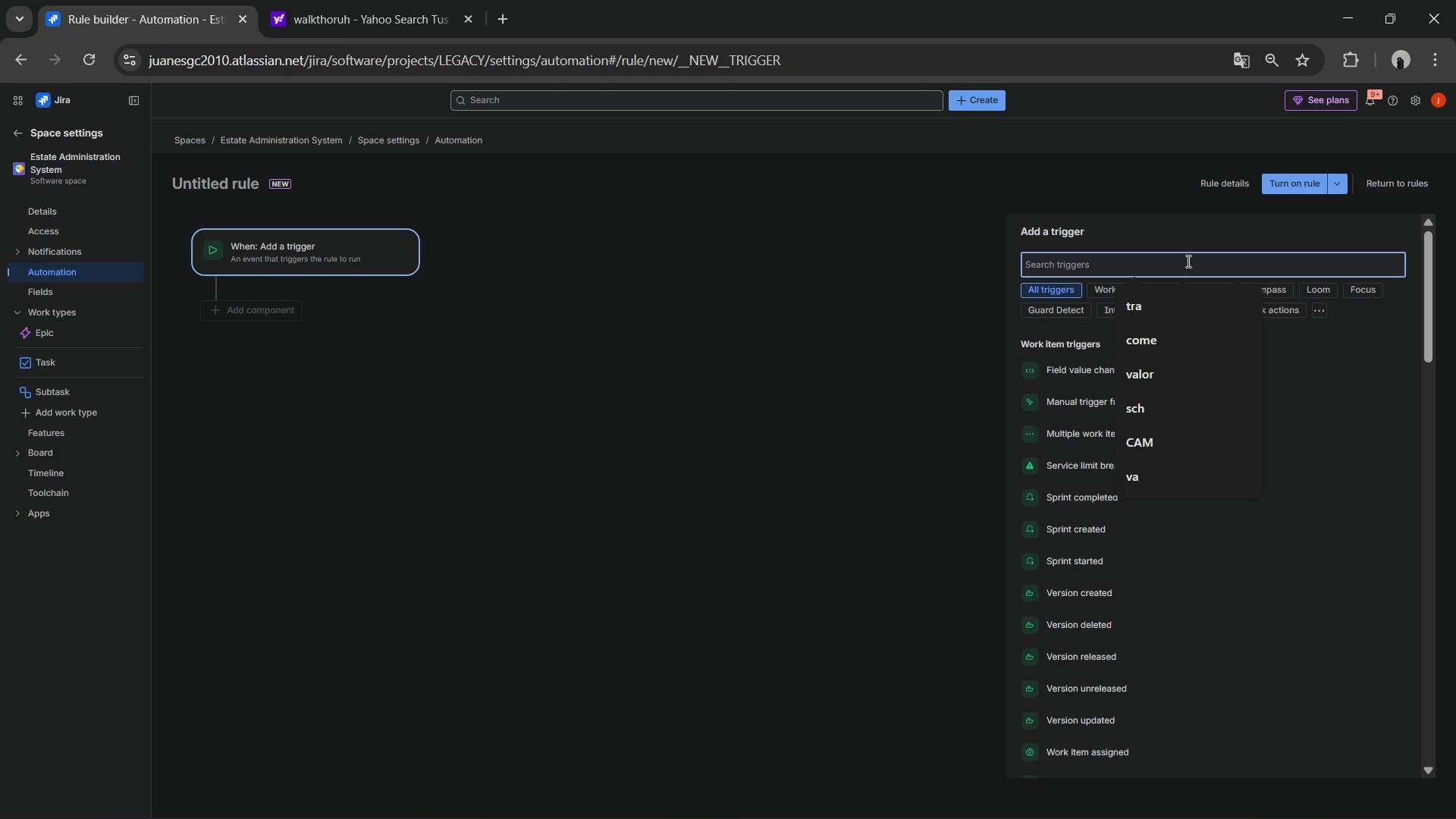 
type(tra)
 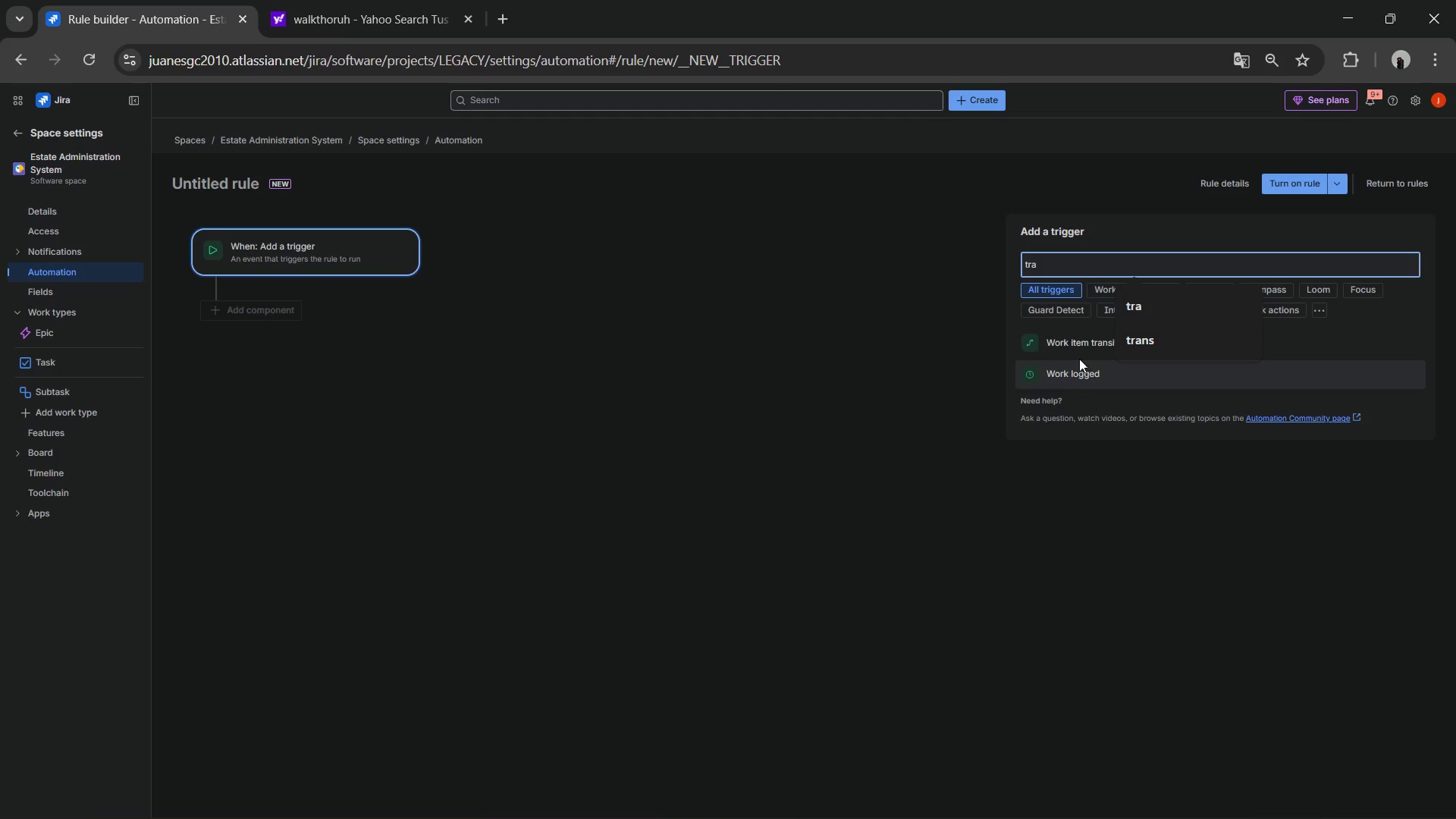 
left_click([1064, 346])
 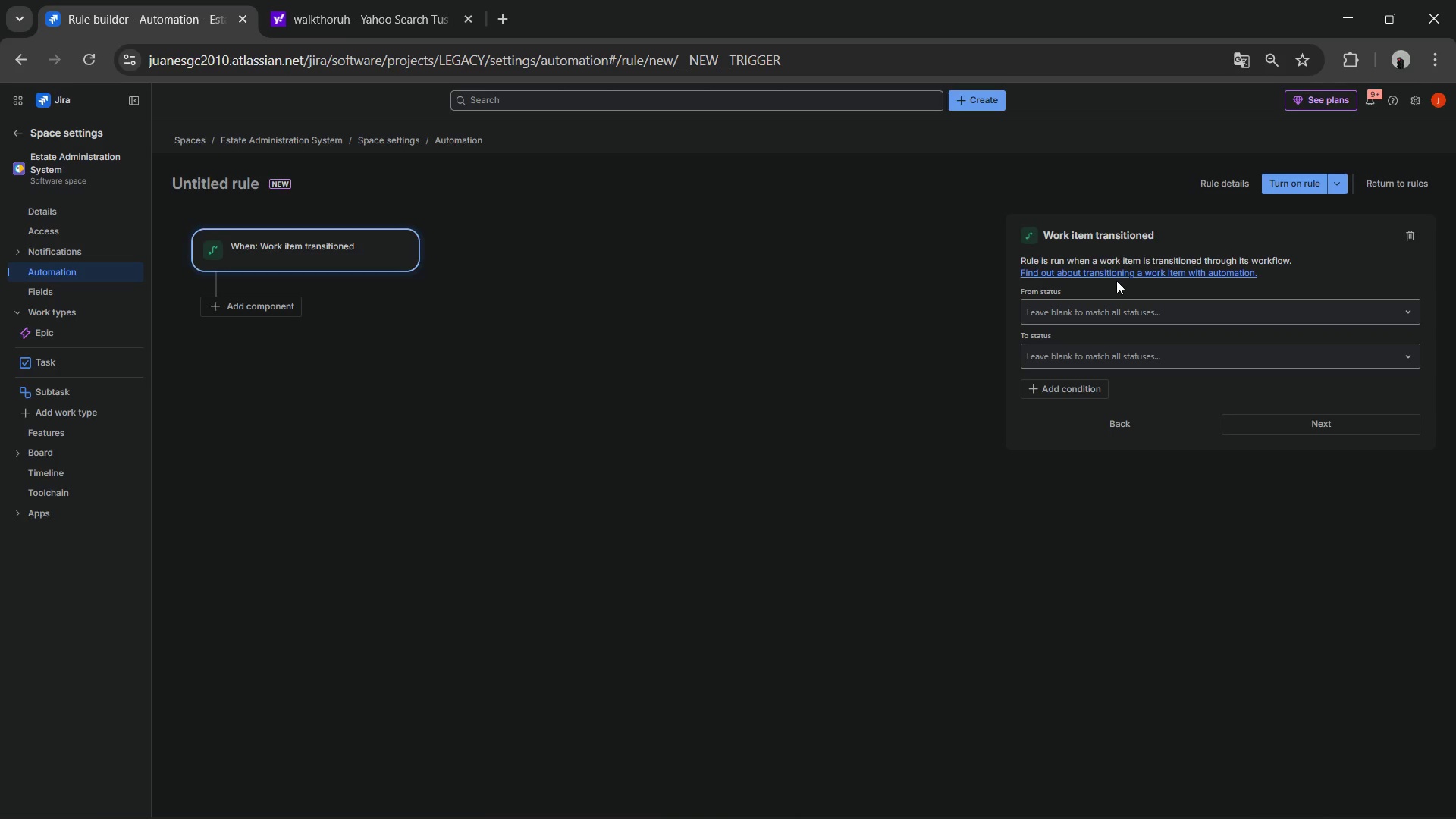 
wait(8.91)
 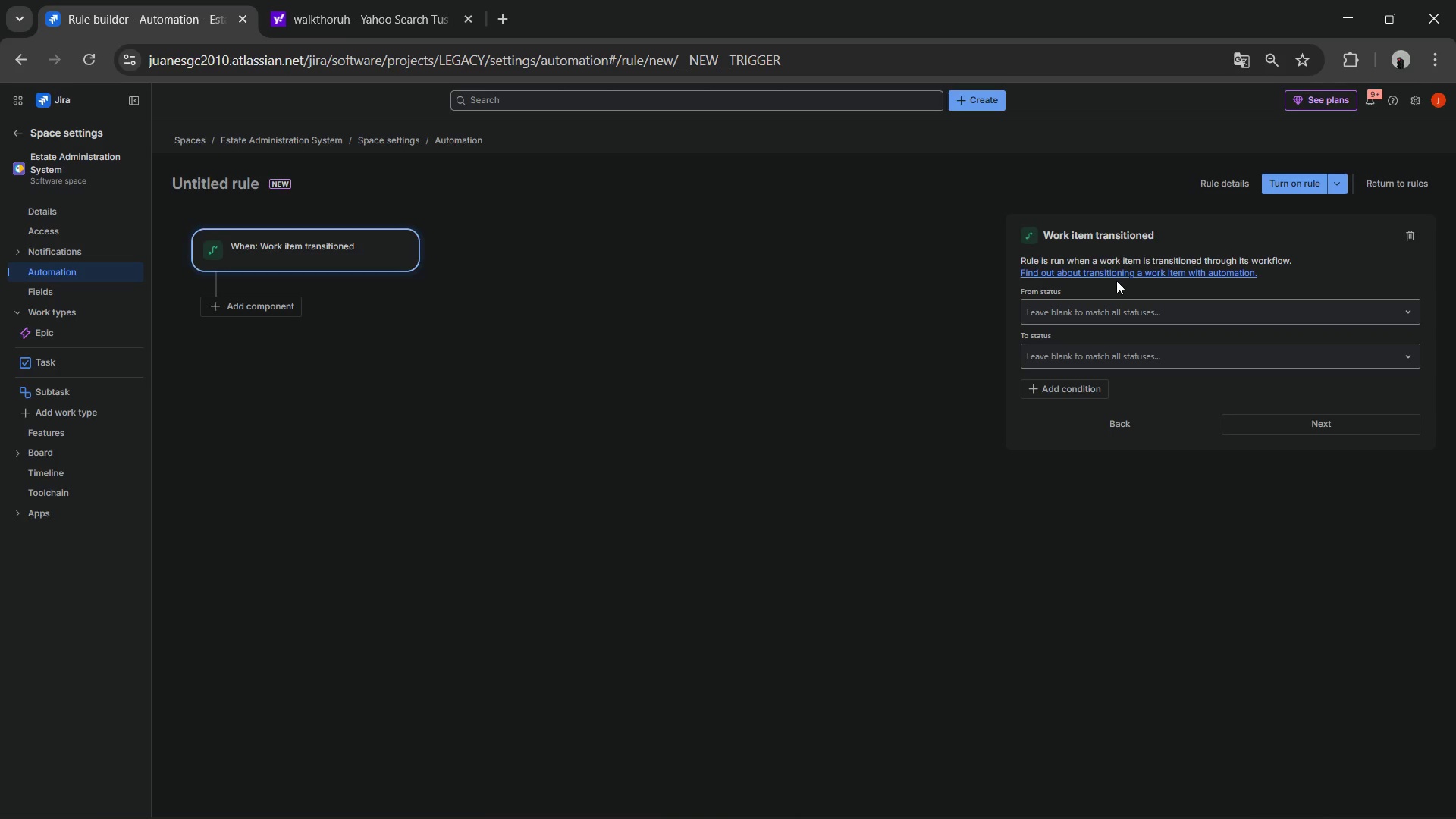 
left_click([1072, 355])
 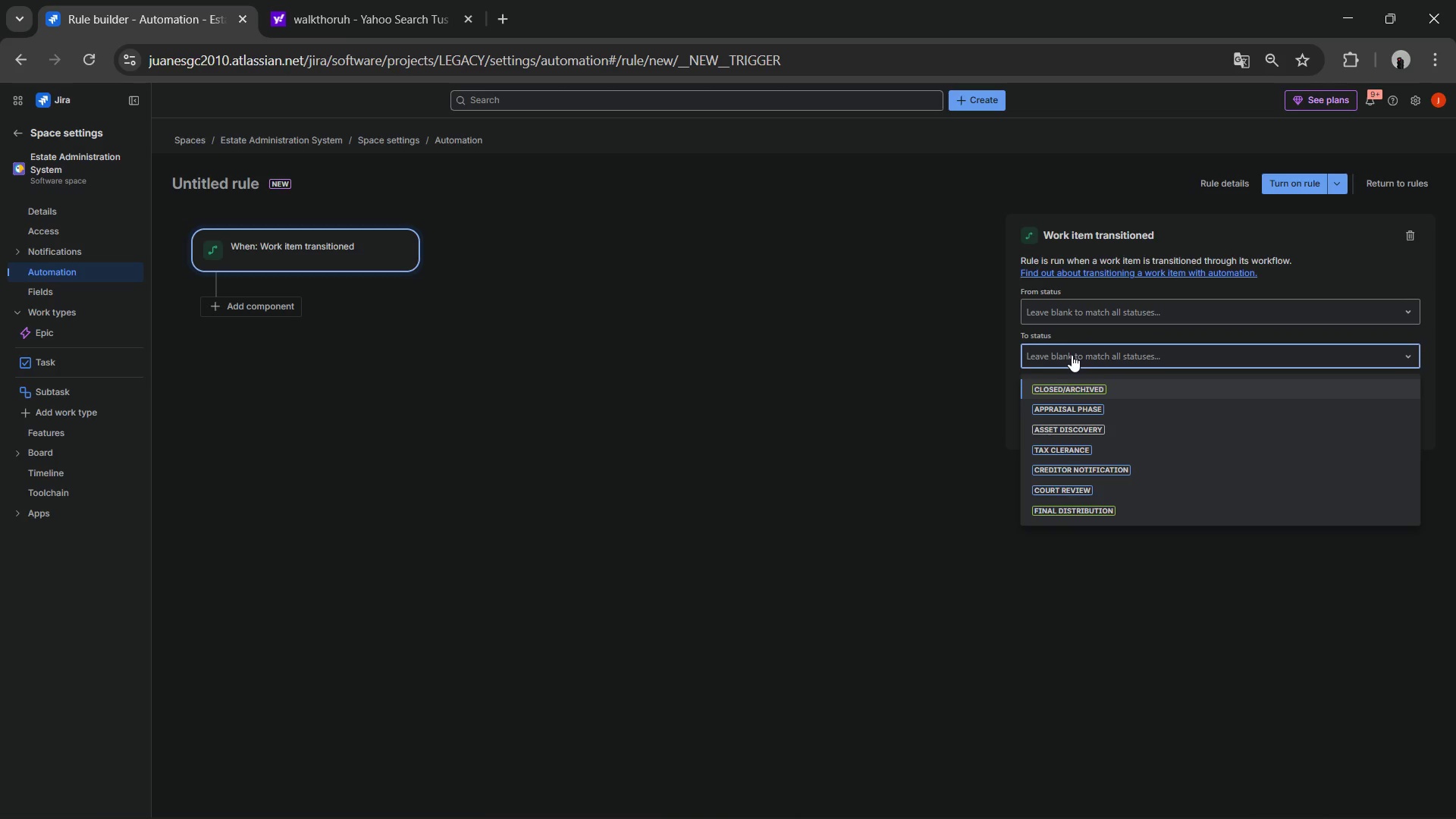 
type(tas)
key(Backspace)
 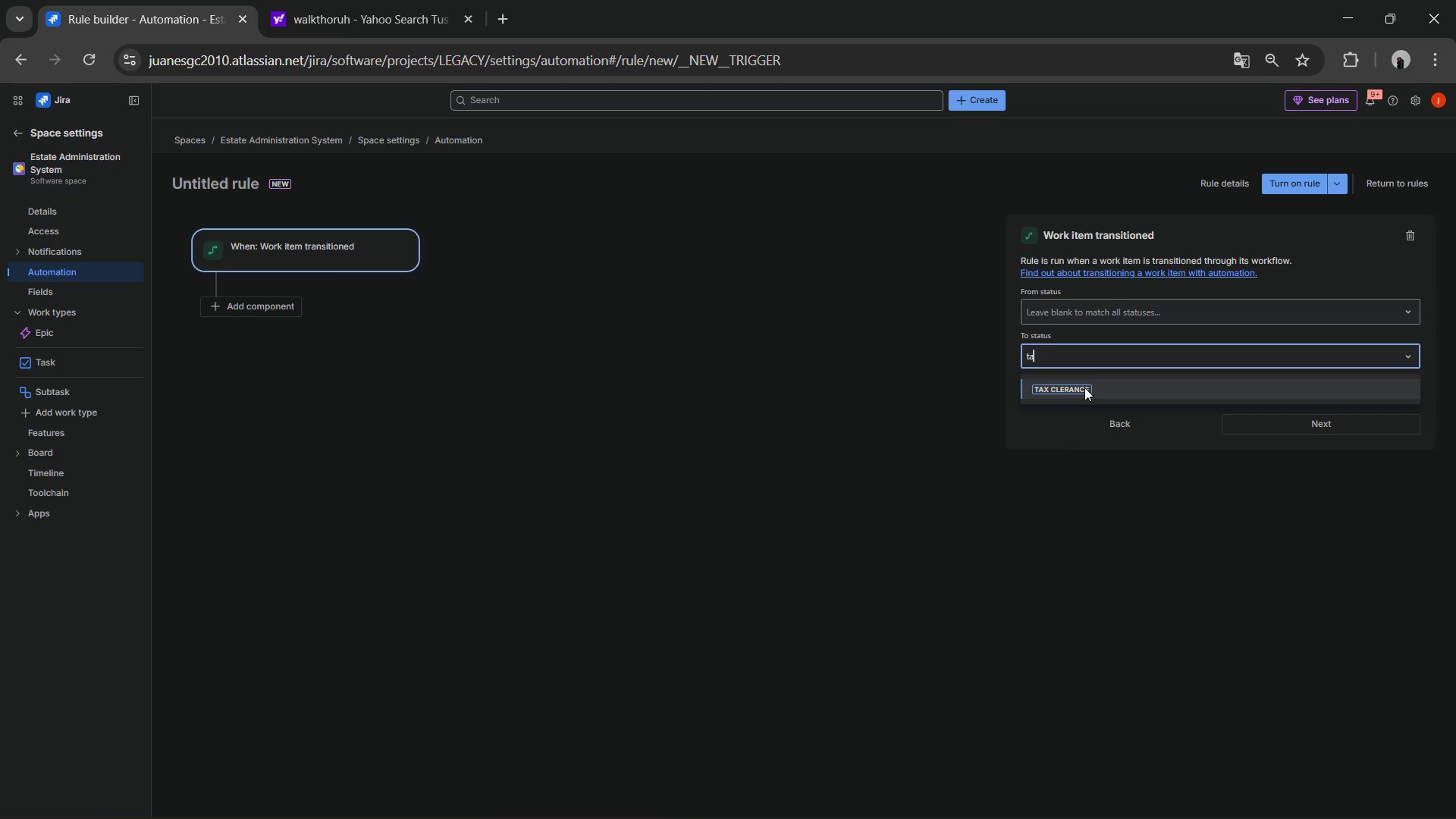 
left_click([1081, 388])
 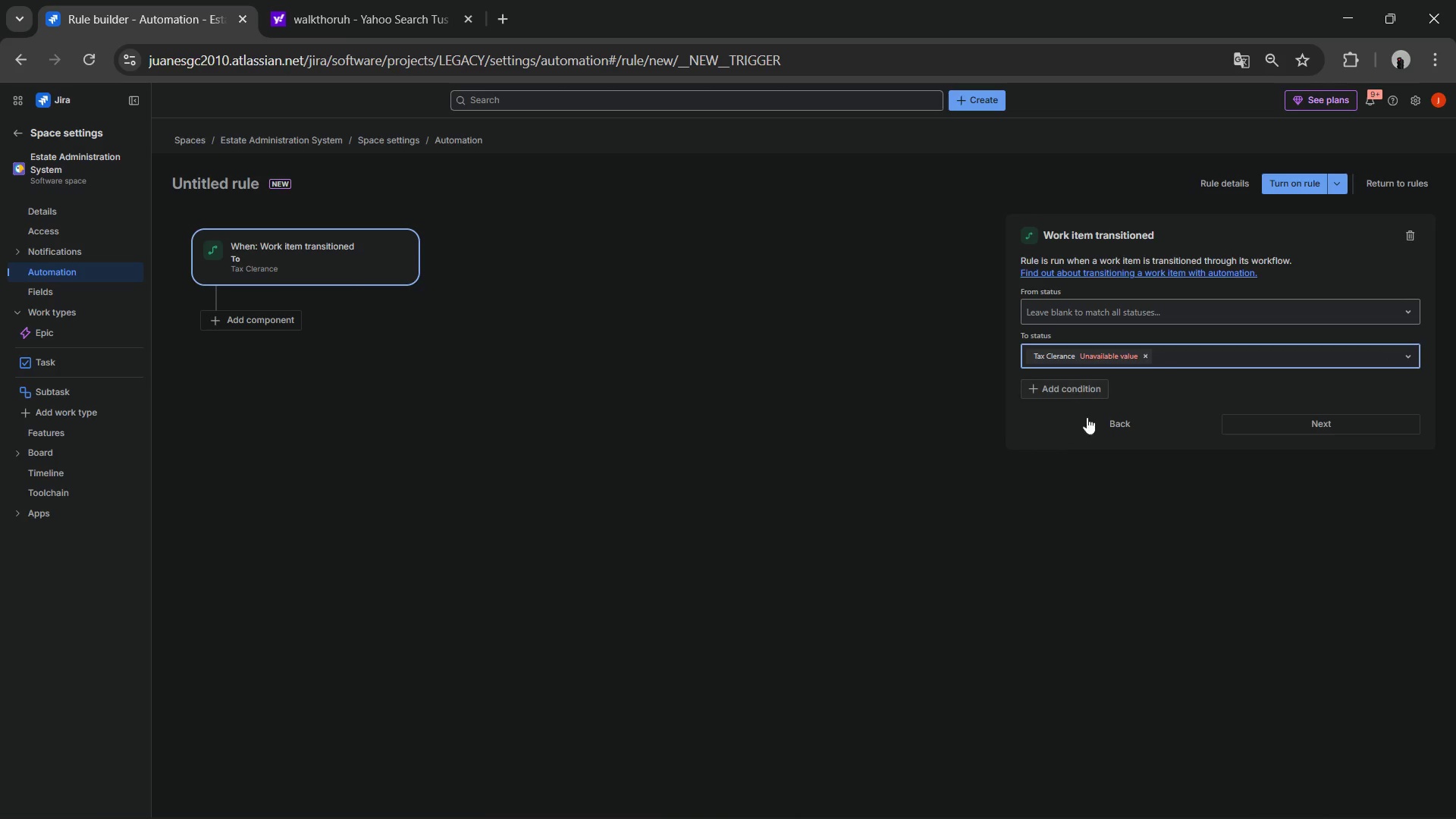 
left_click([1014, 425])
 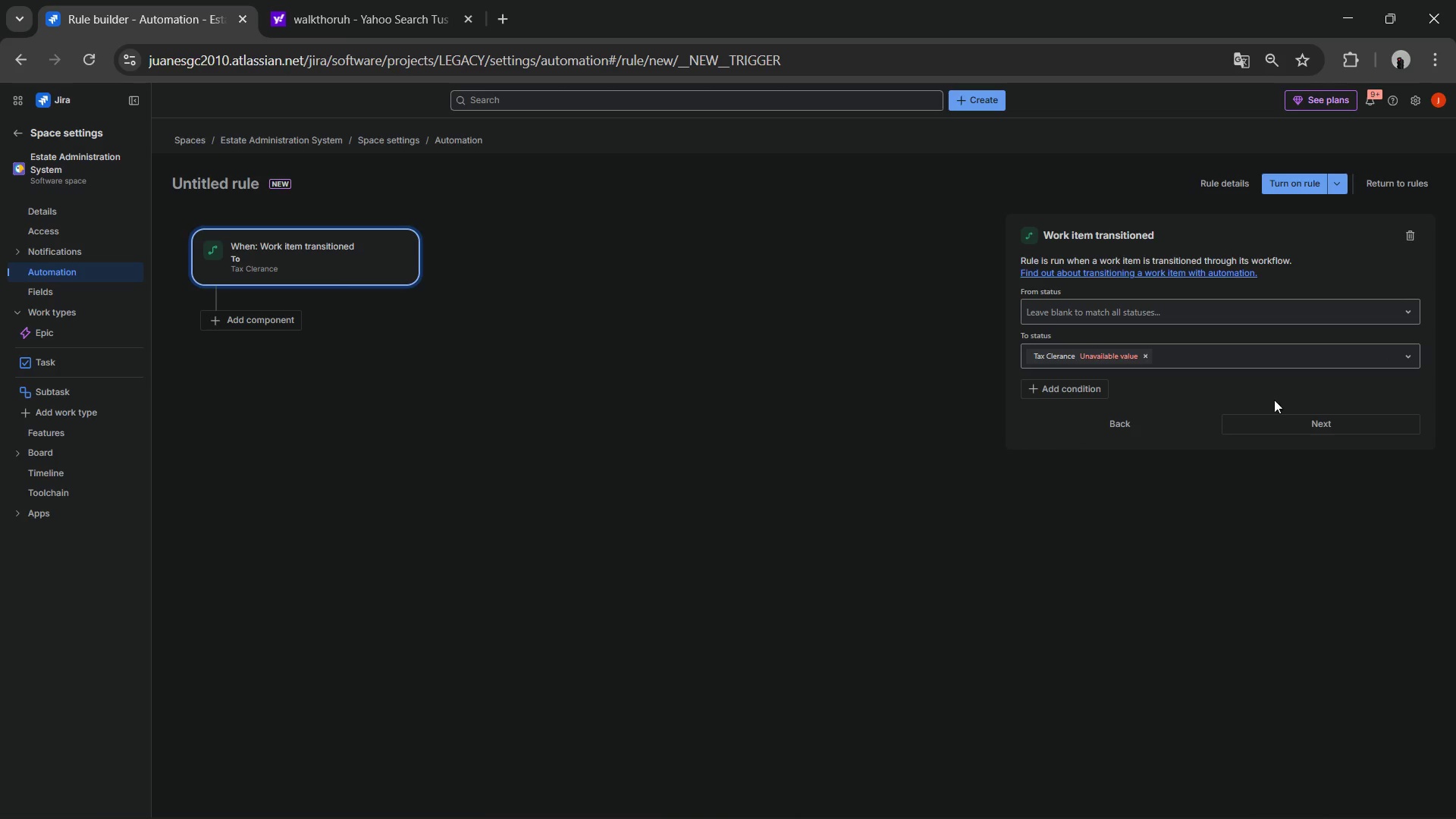 
left_click([1310, 425])
 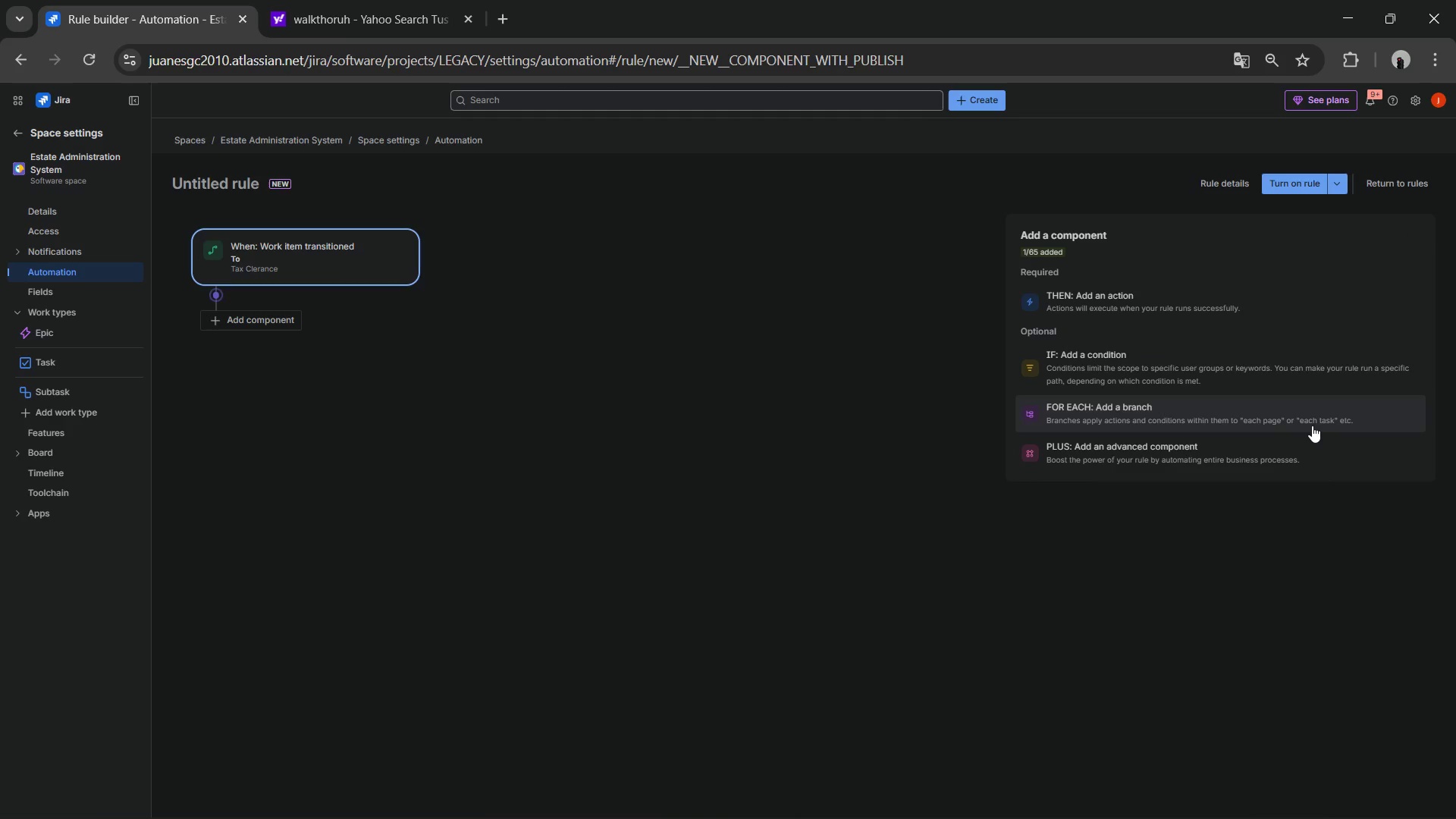 
wait(6.72)
 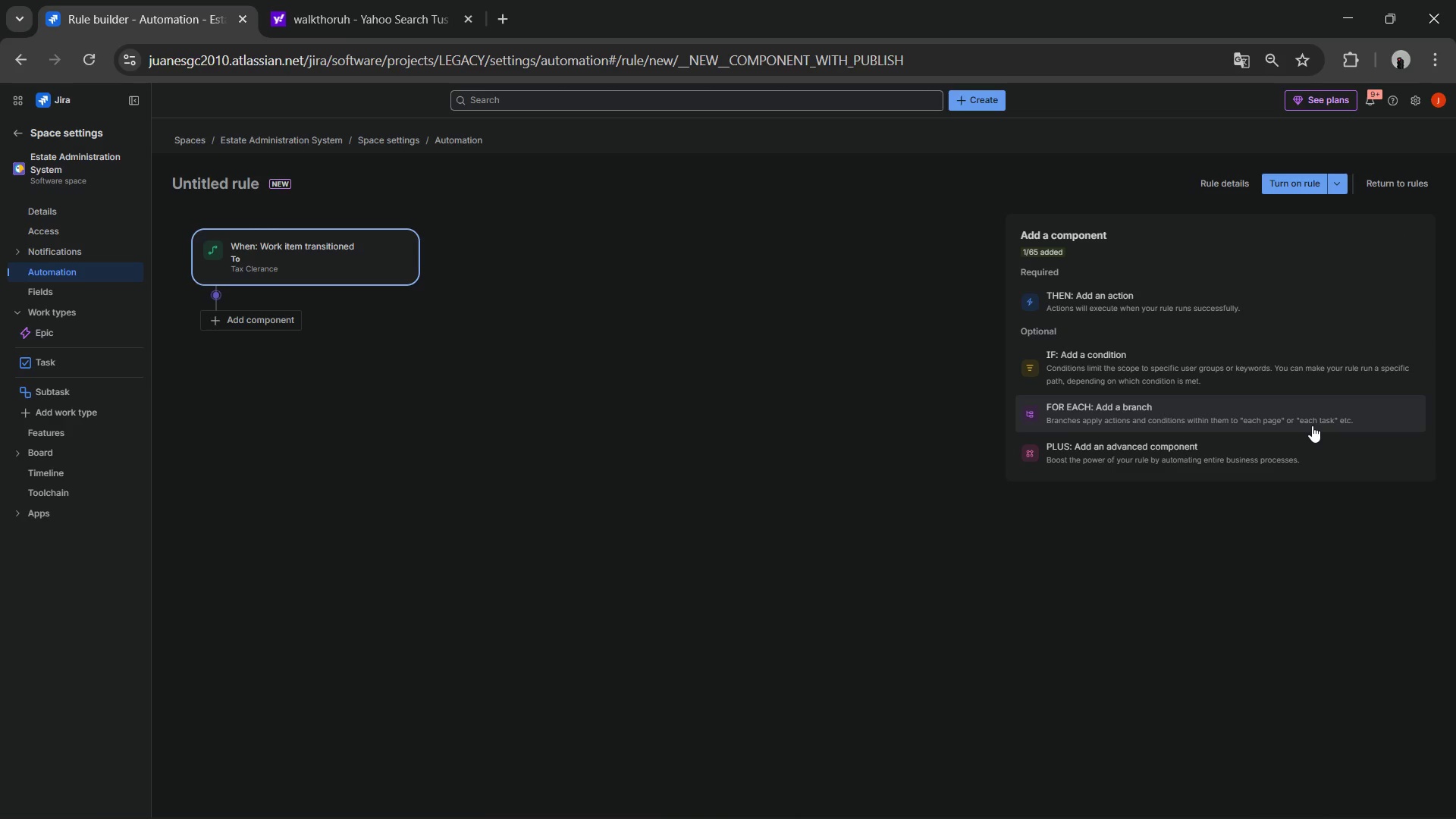 
left_click([1109, 289])
 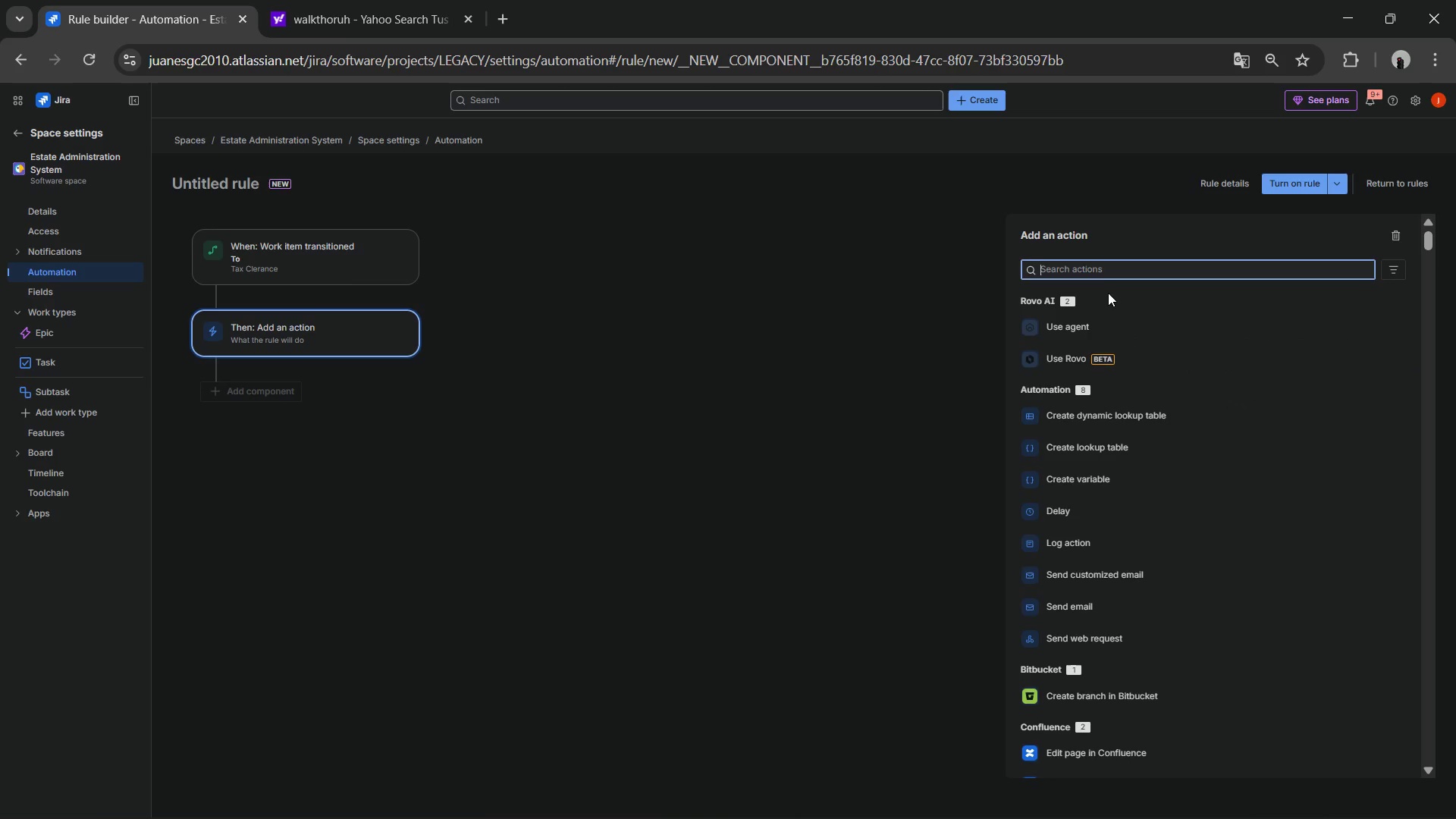 
type(creat)
 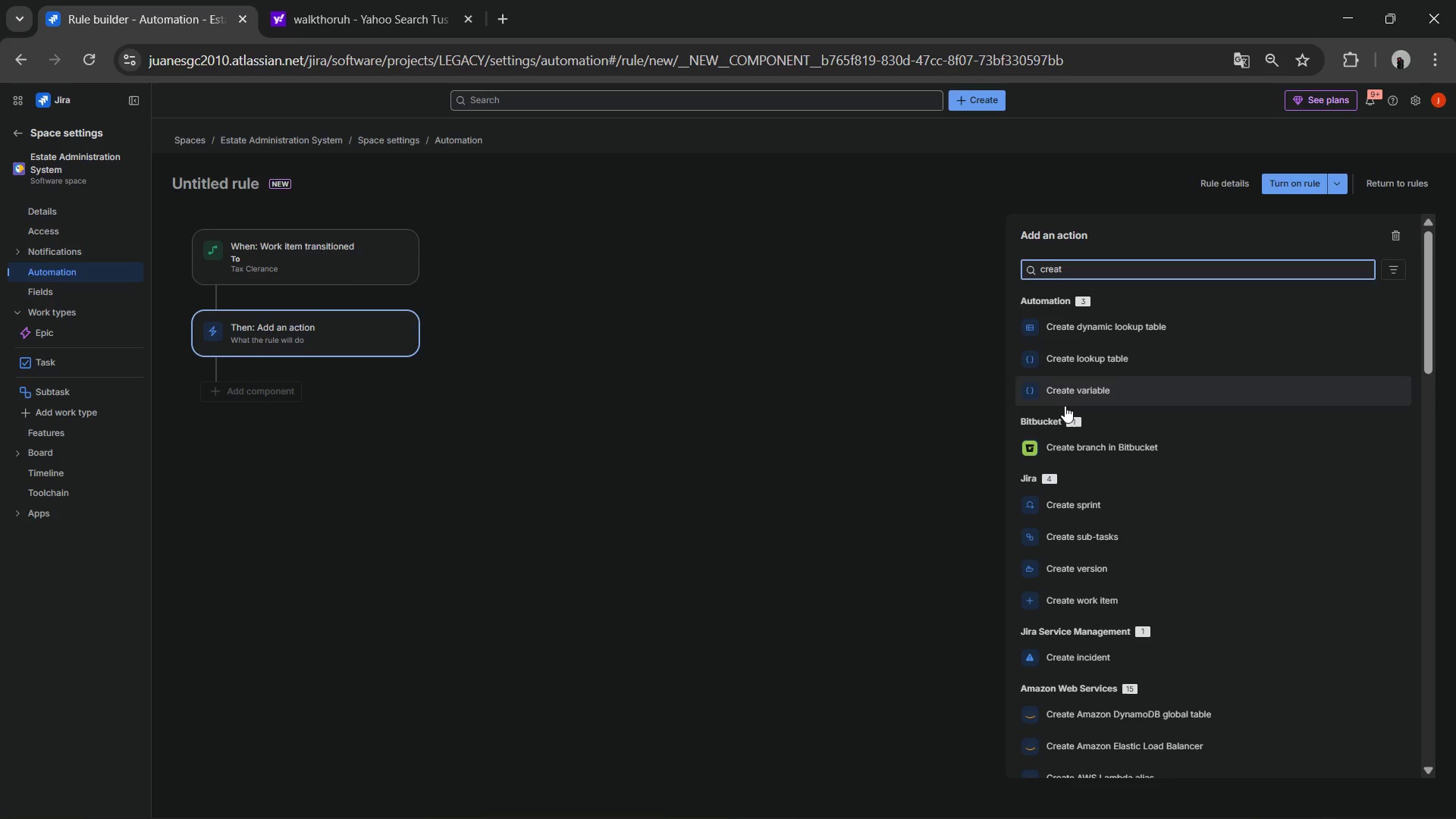 
key(E)
 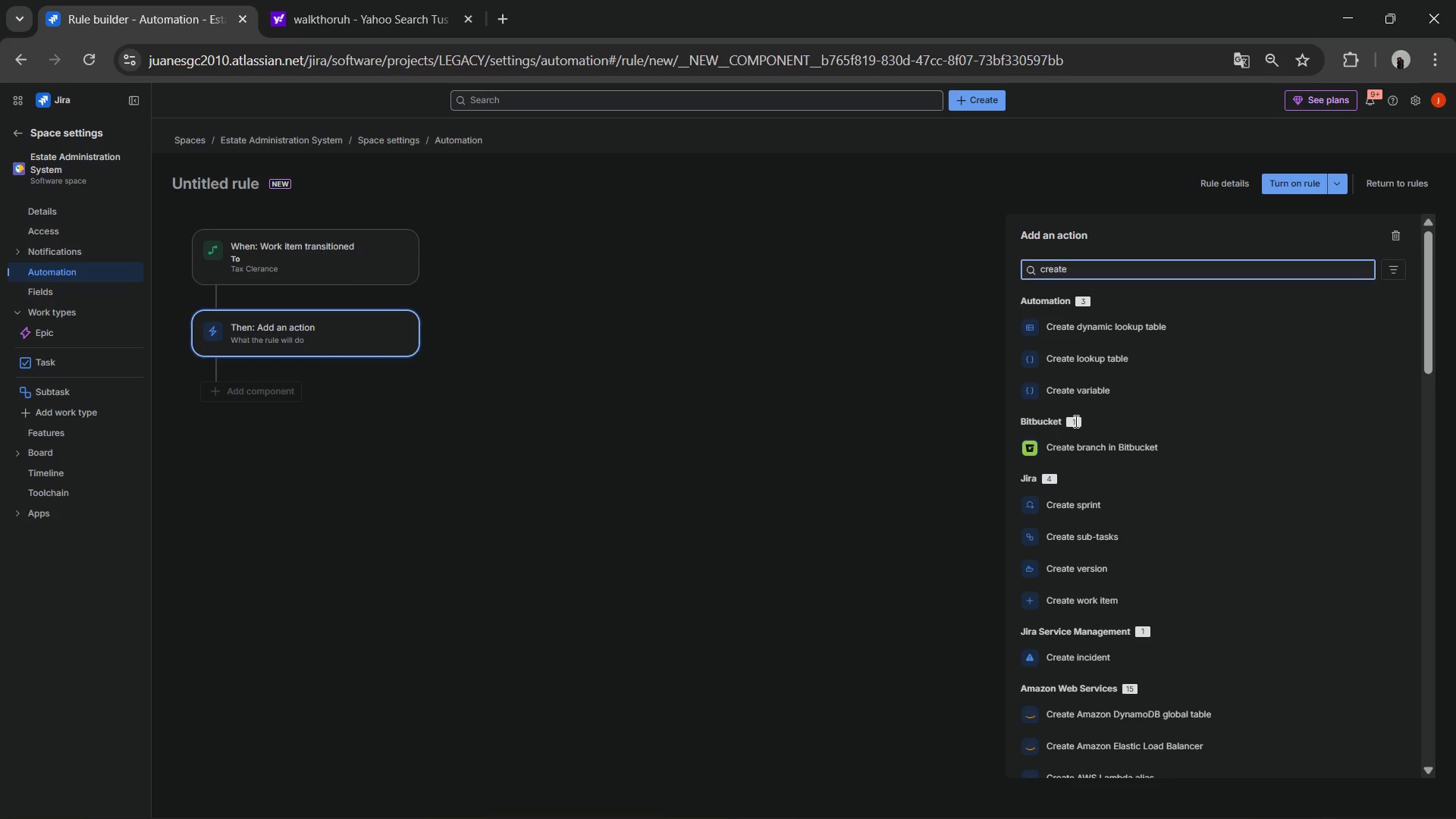 
key(Space)
 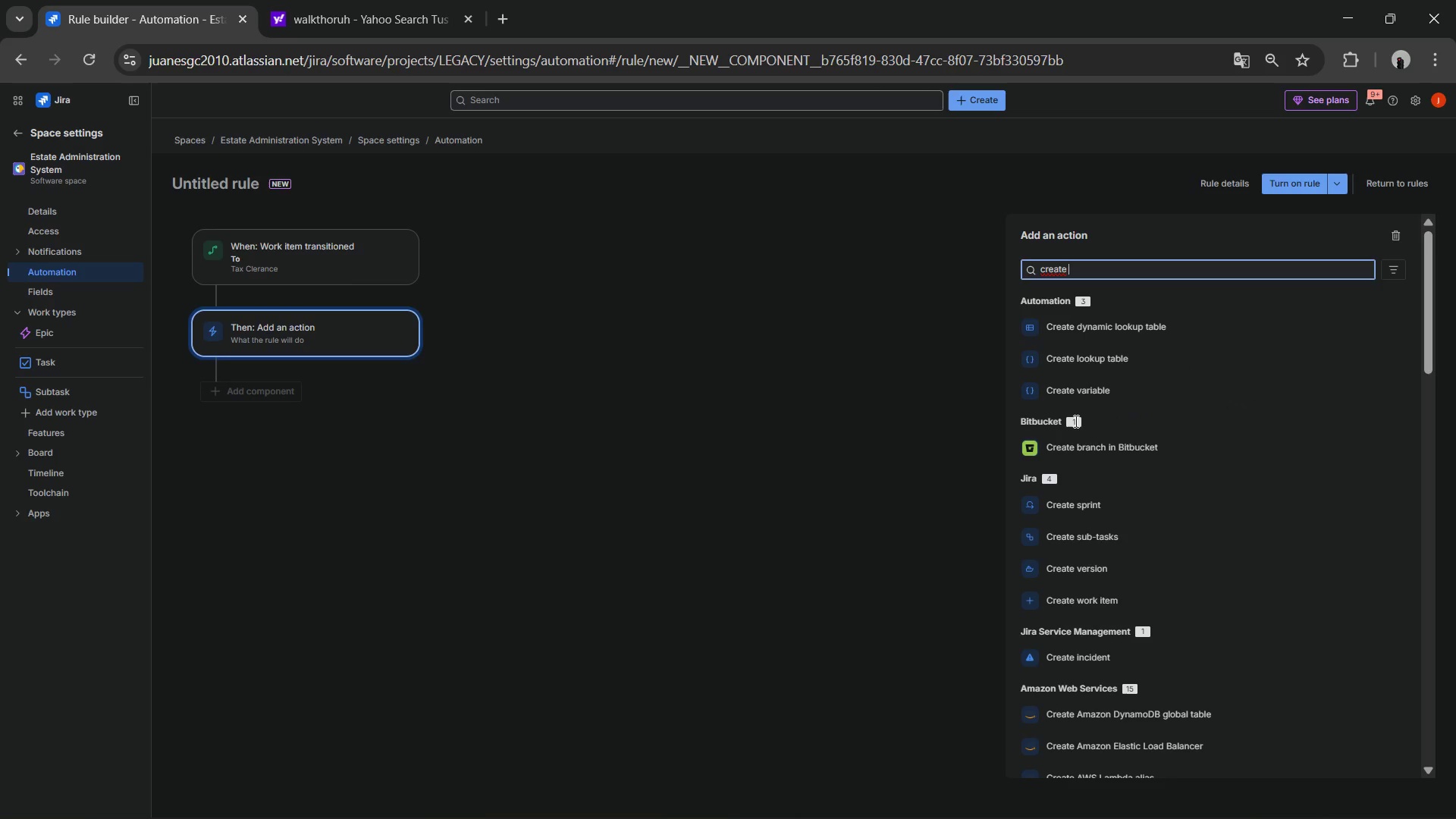 
key(S)
 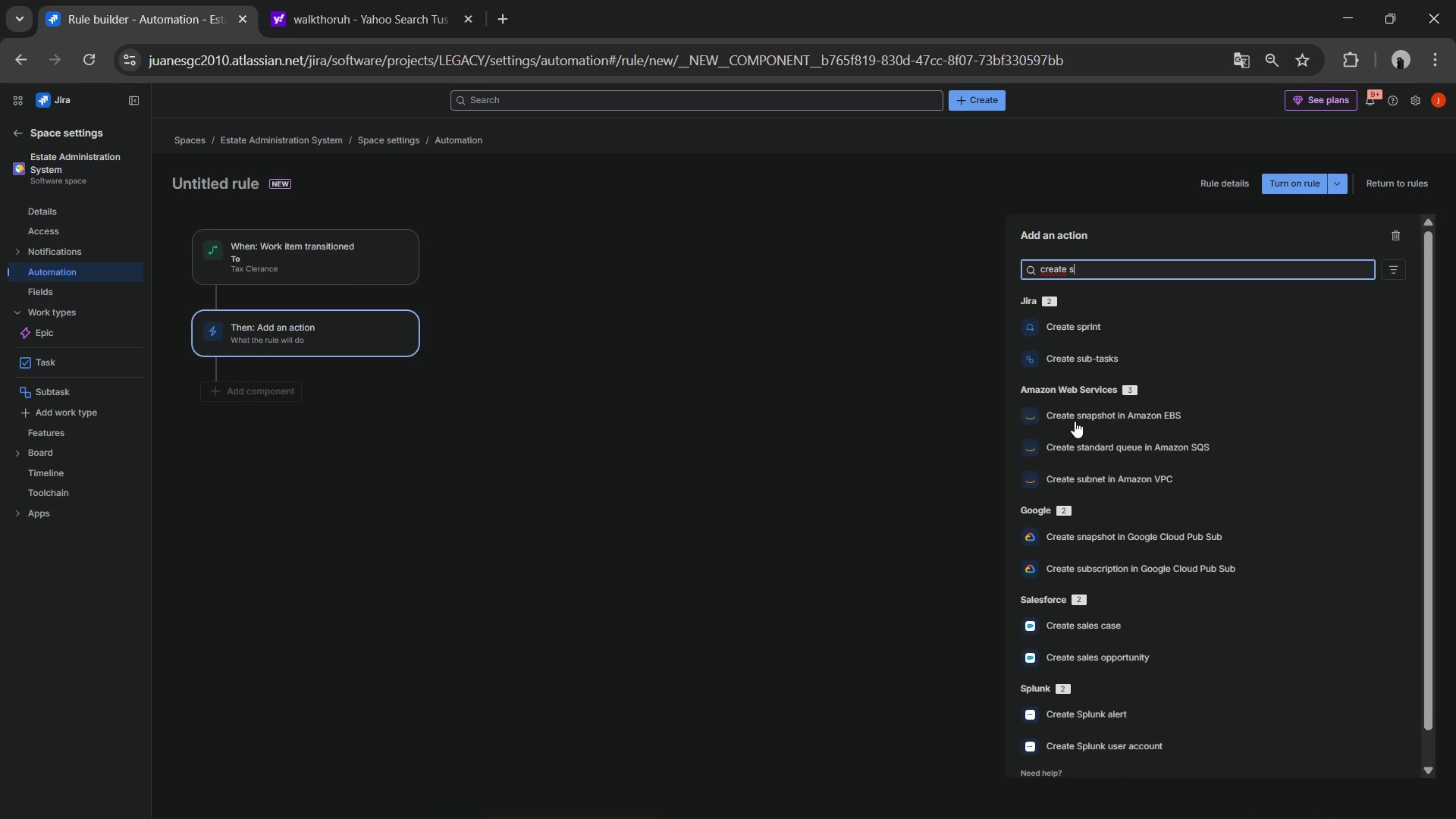 
left_click([1068, 356])
 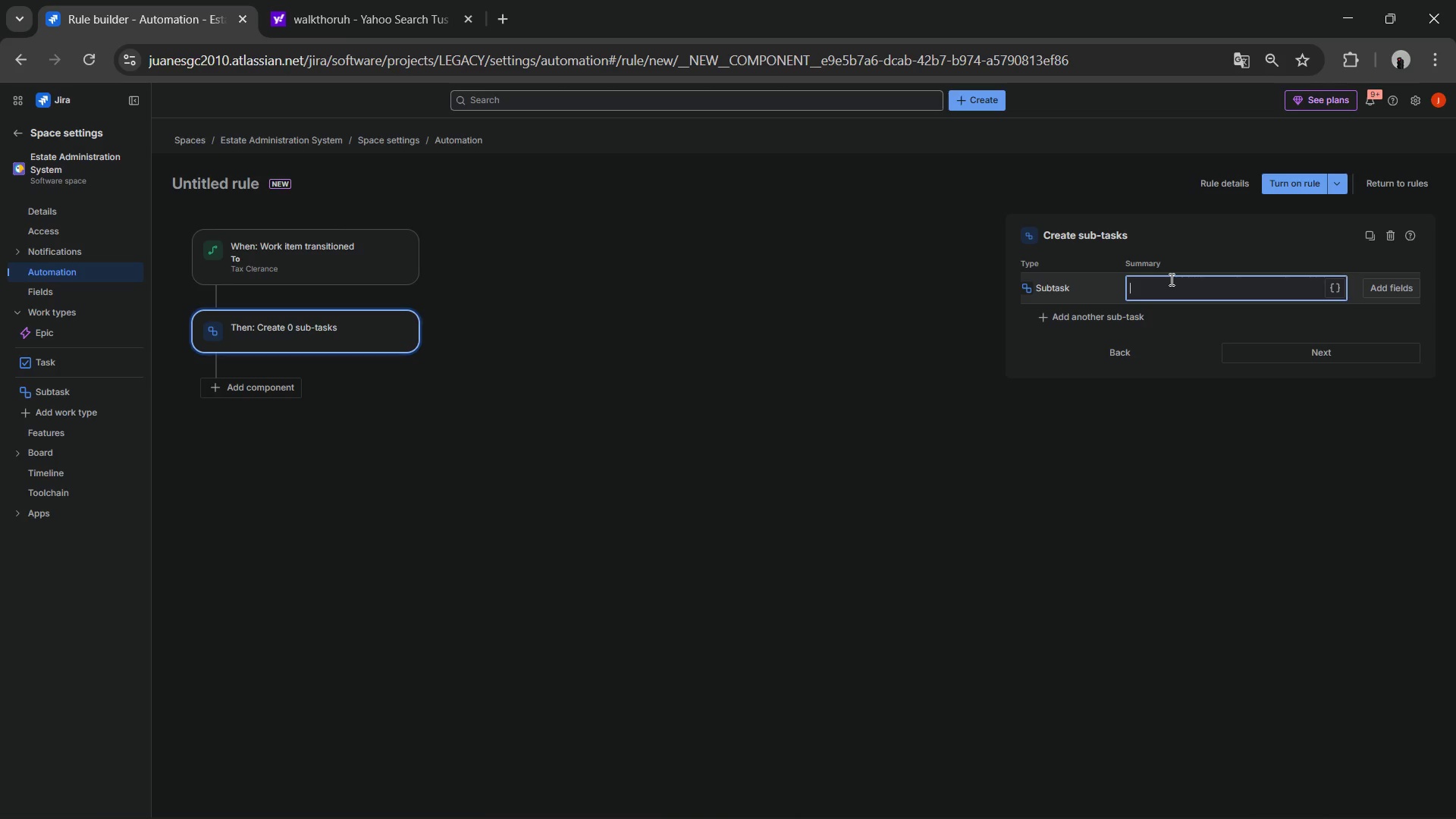 
wait(13.14)
 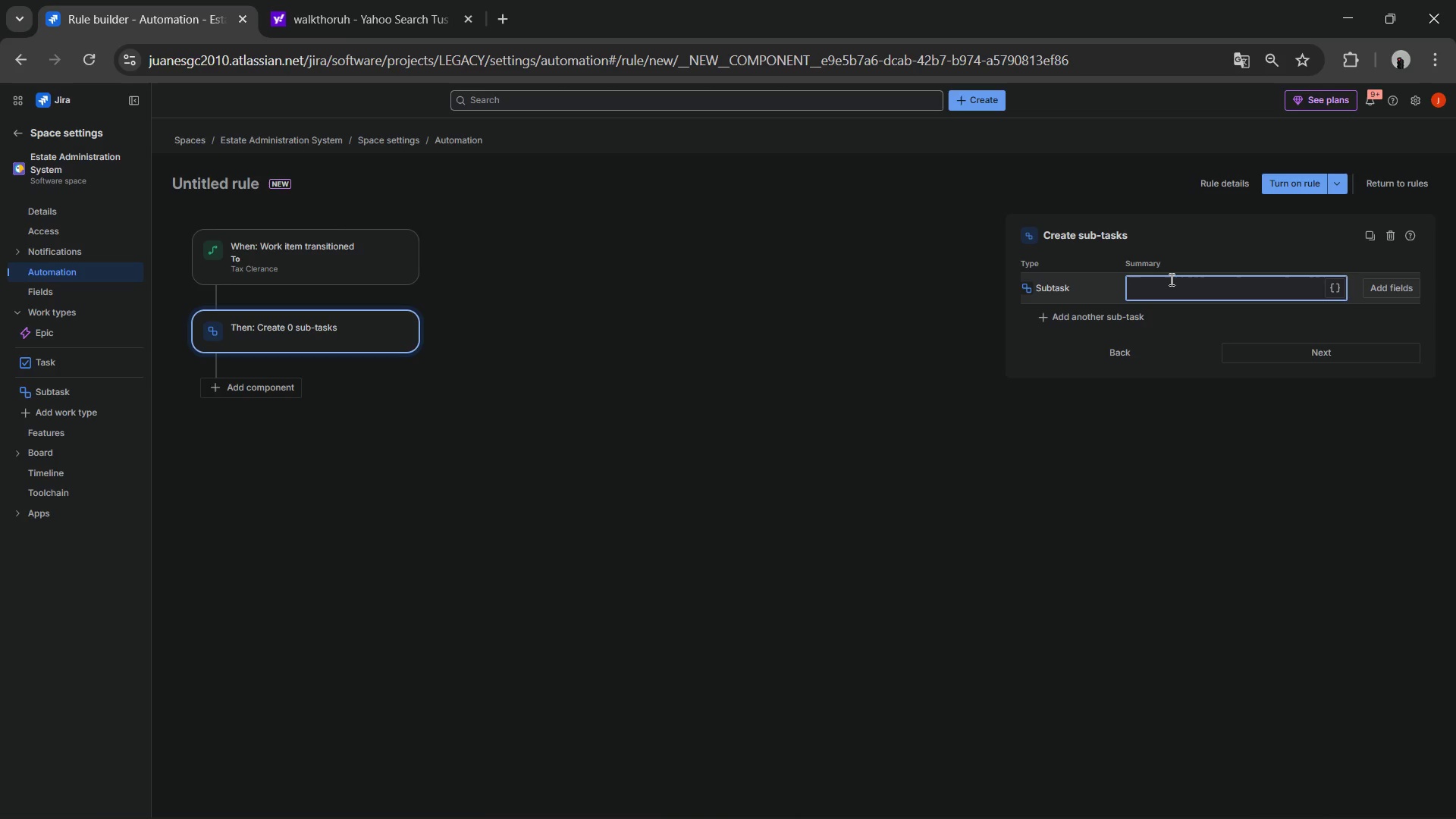 
type(Tax Fl)
key(Backspace)
type(ilin)
 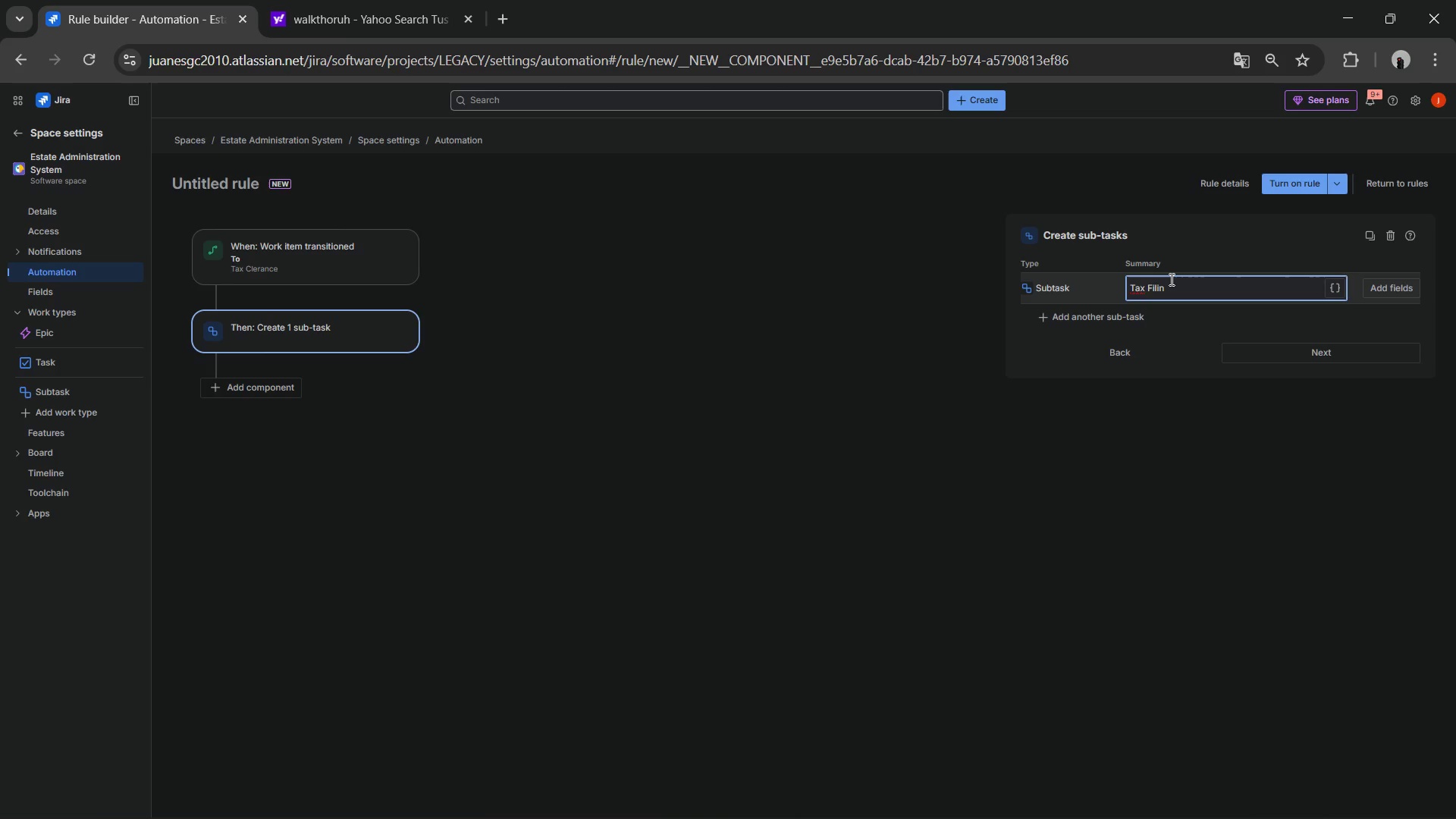 
wait(8.38)
 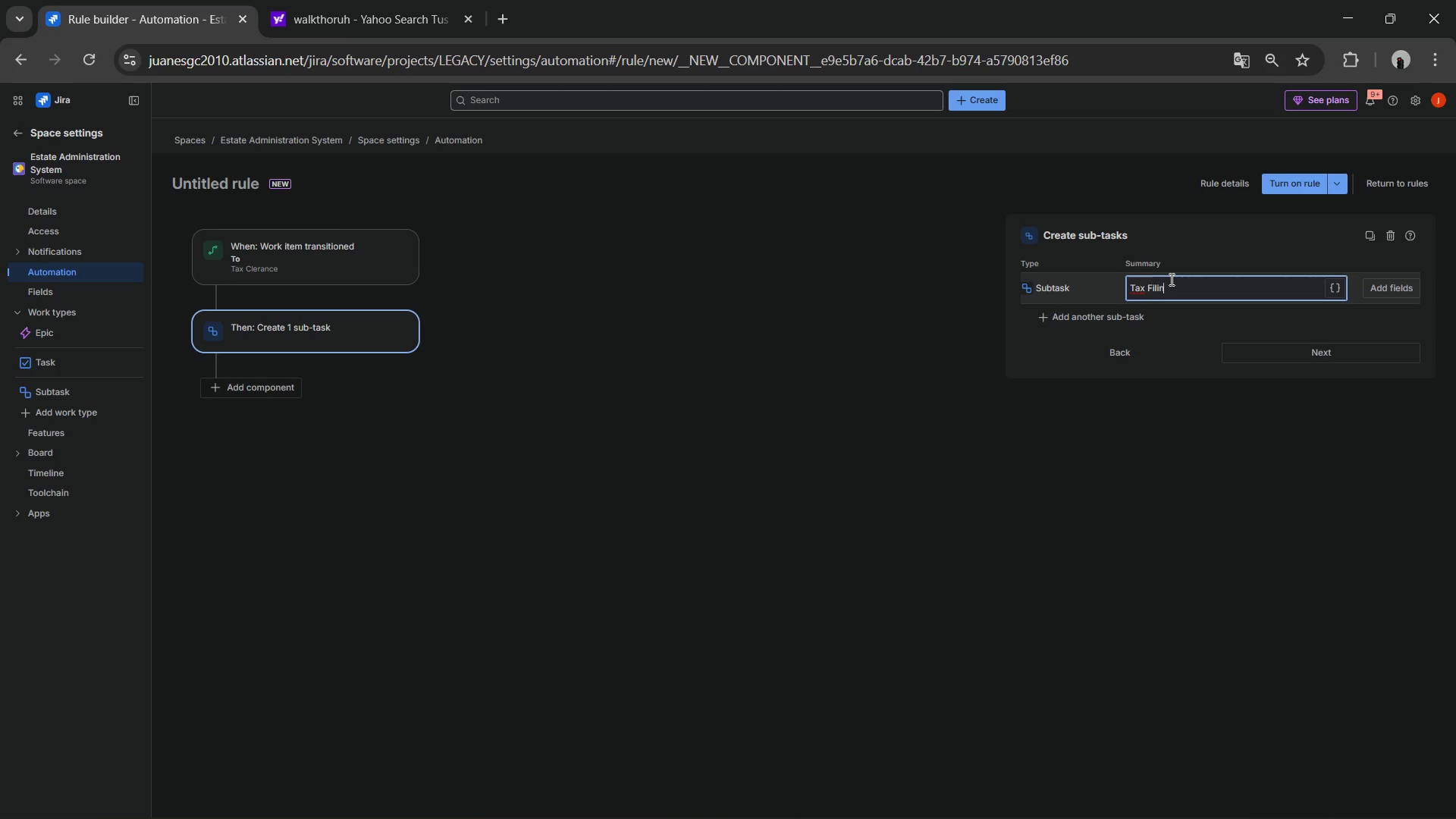 
type(g. IRS  Form 706 ^ State rr)
key(Backspace)
type(eturns)
 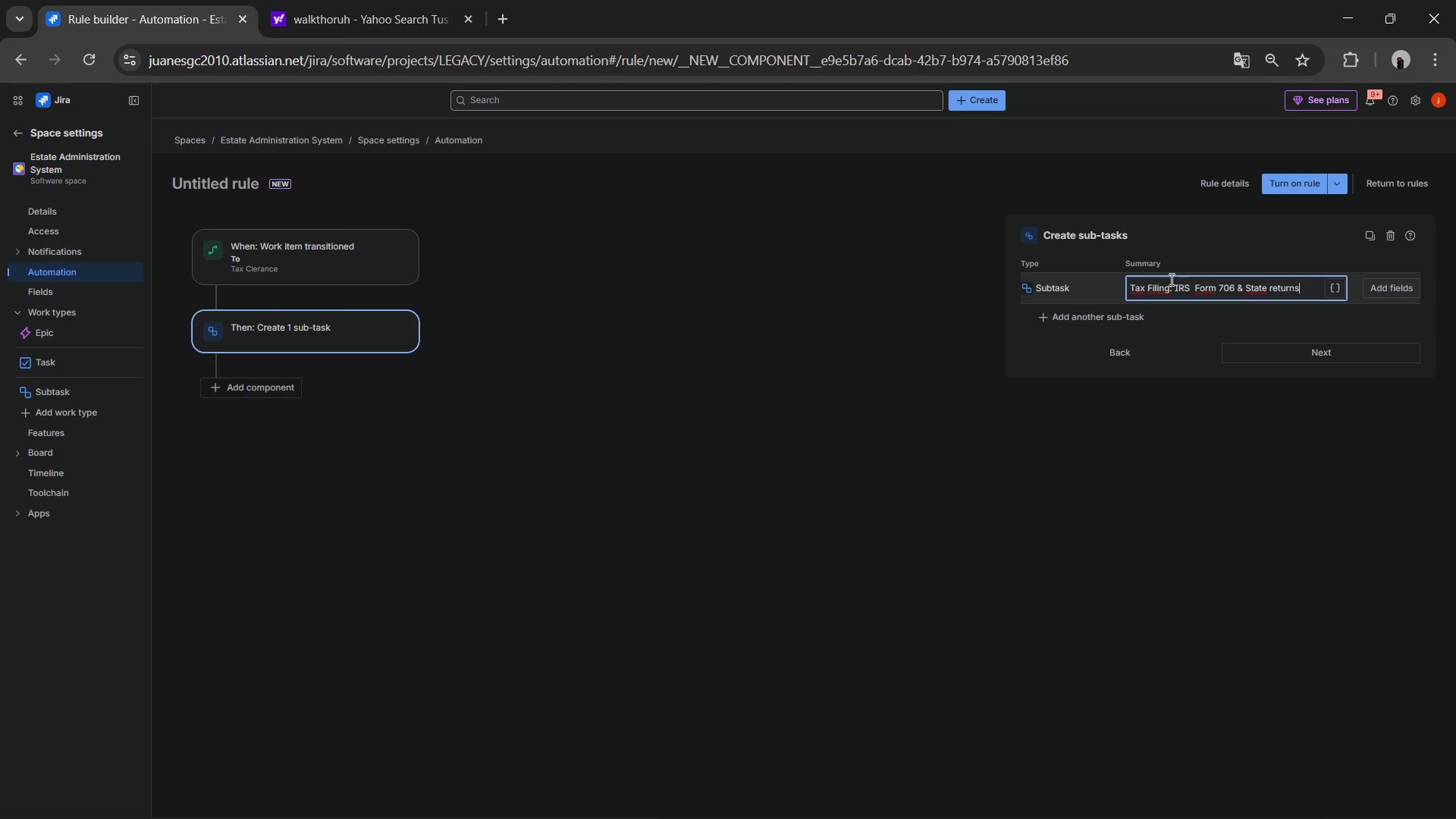 
mouse_move([1373, 310])
 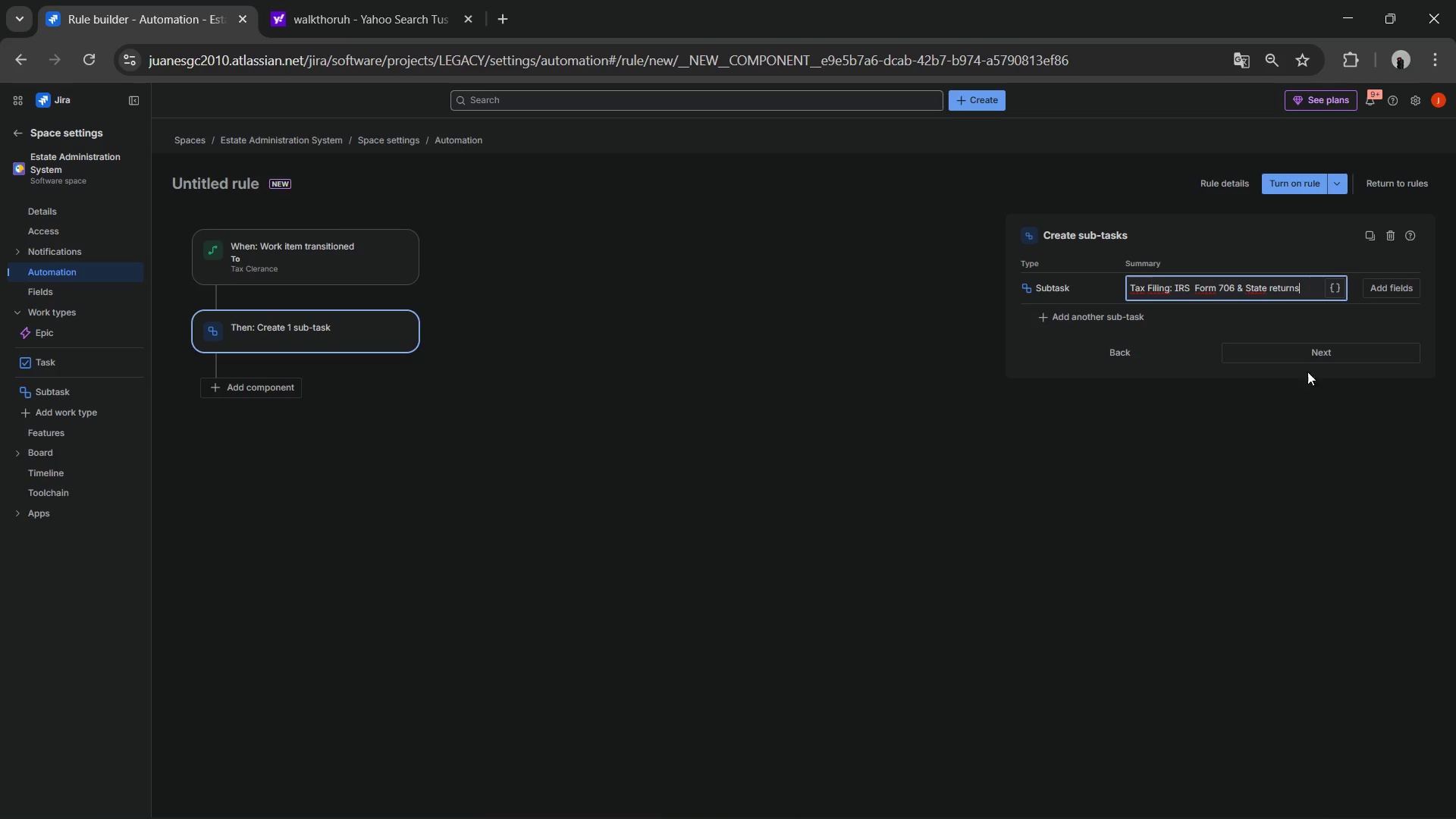 
left_click([1307, 355])
 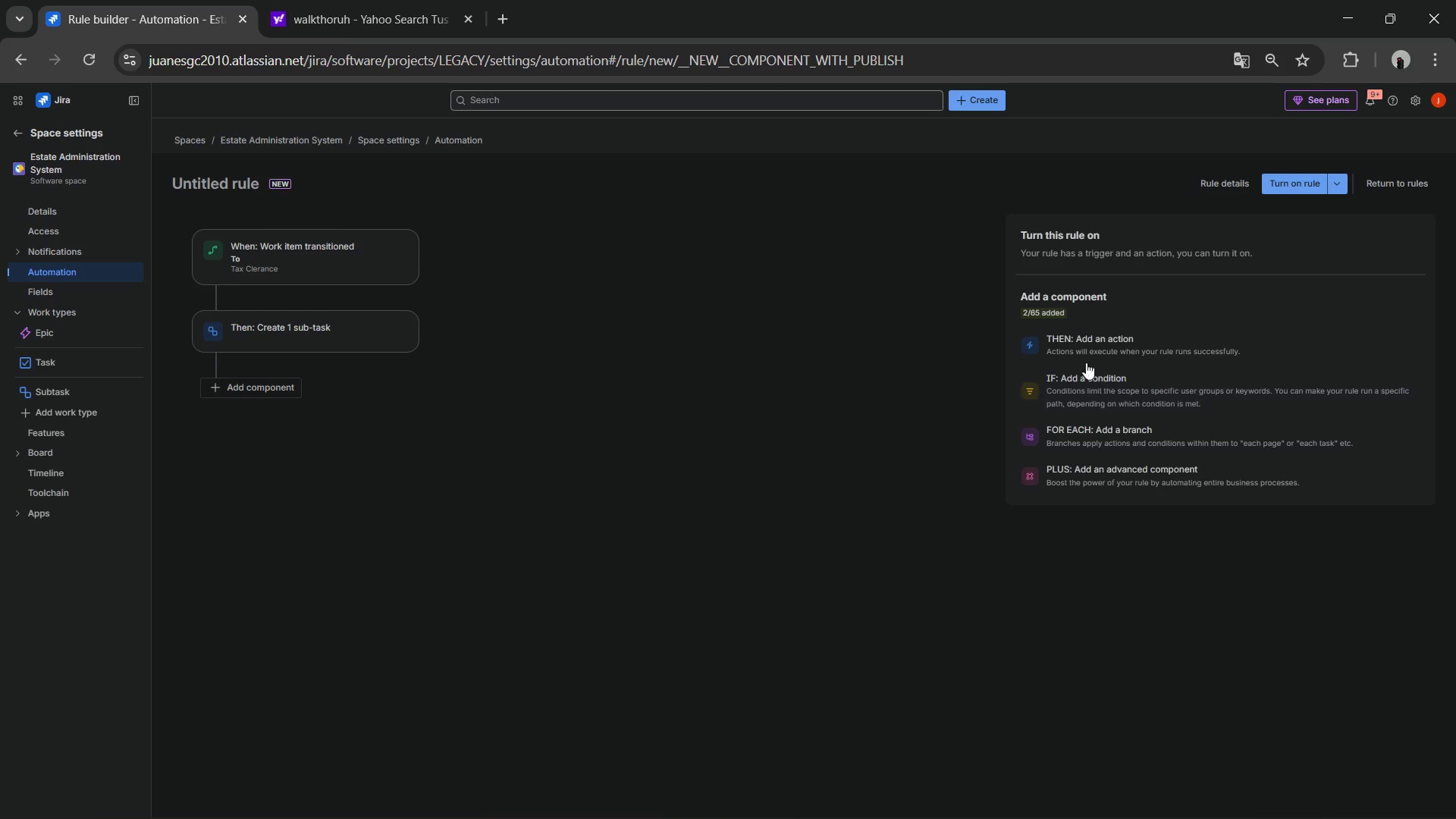 
left_click([1088, 350])
 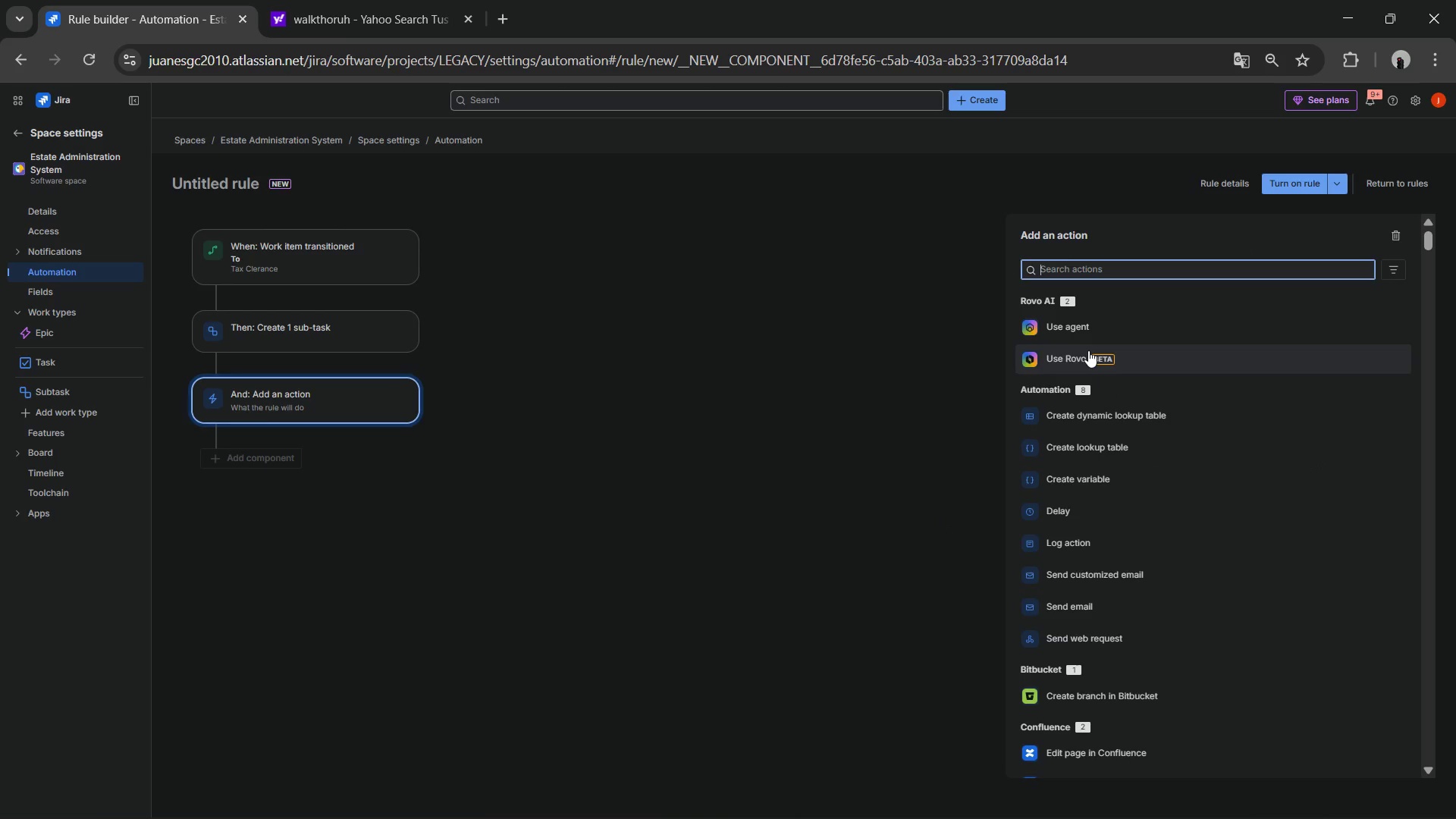 
type(comm)
 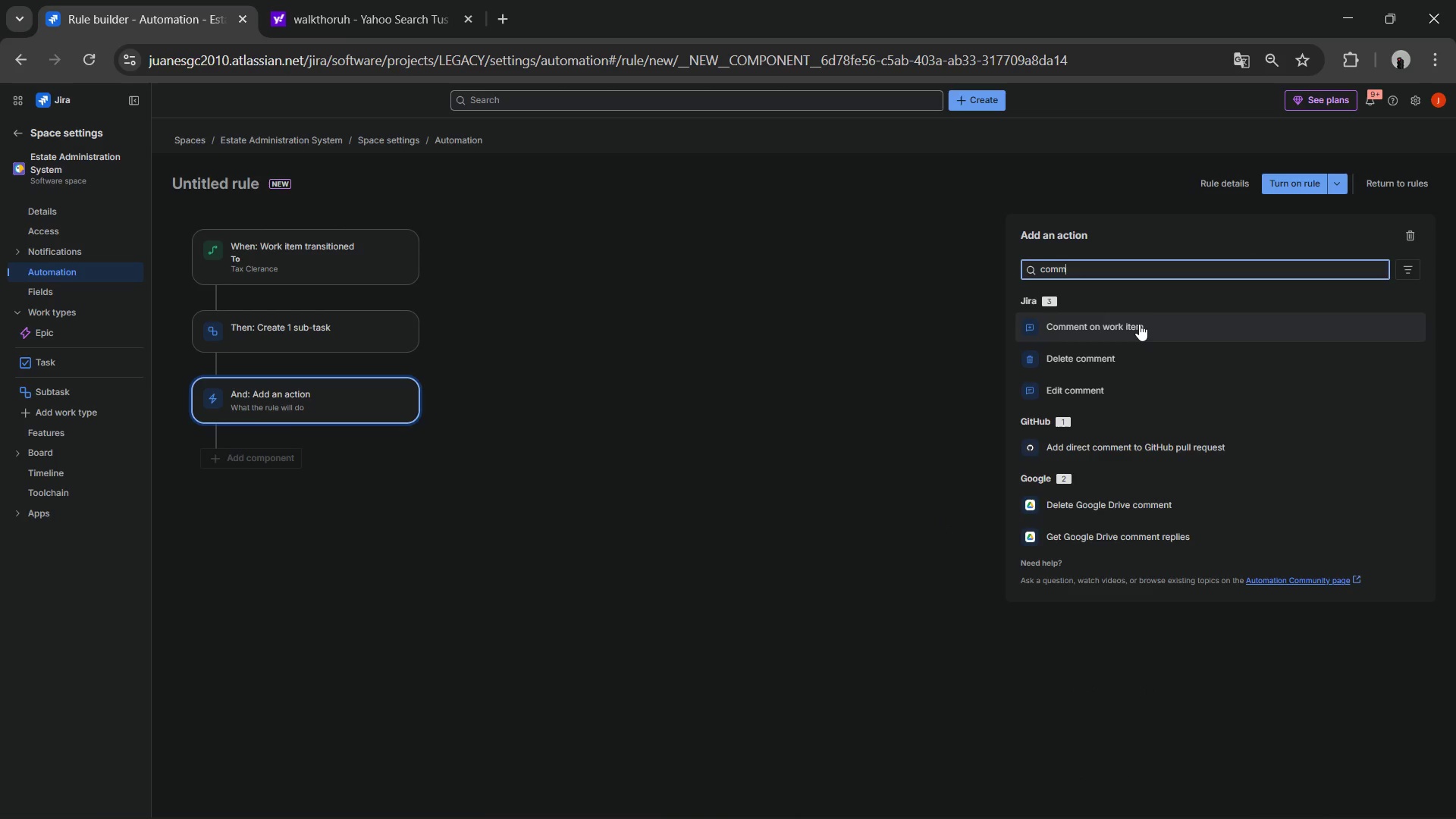 
left_click([1139, 324])
 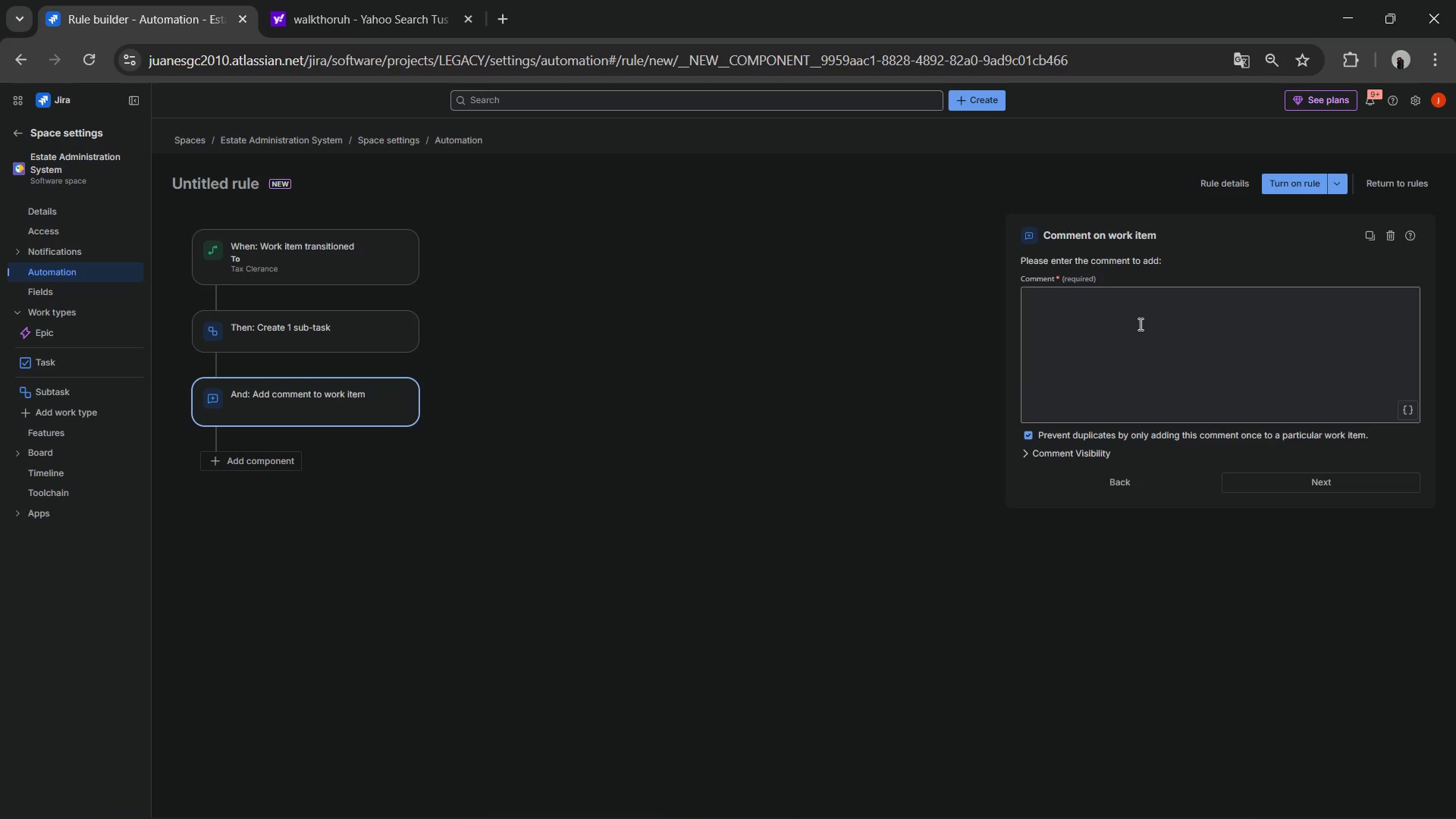 
left_click([1125, 347])
 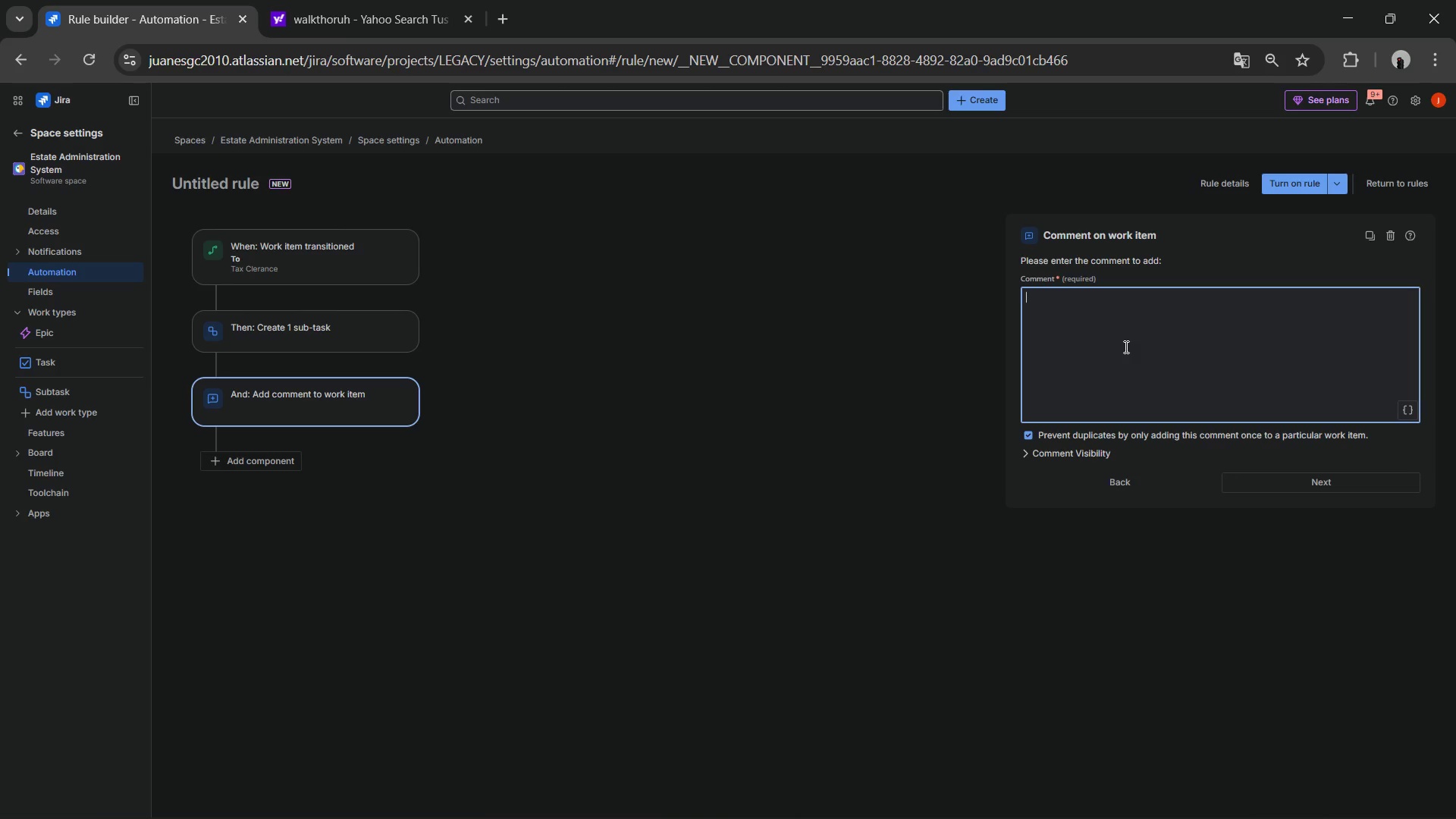 
type(Statue)
key(Backspace)
type(s C)
key(Backspace)
type(changed> )
 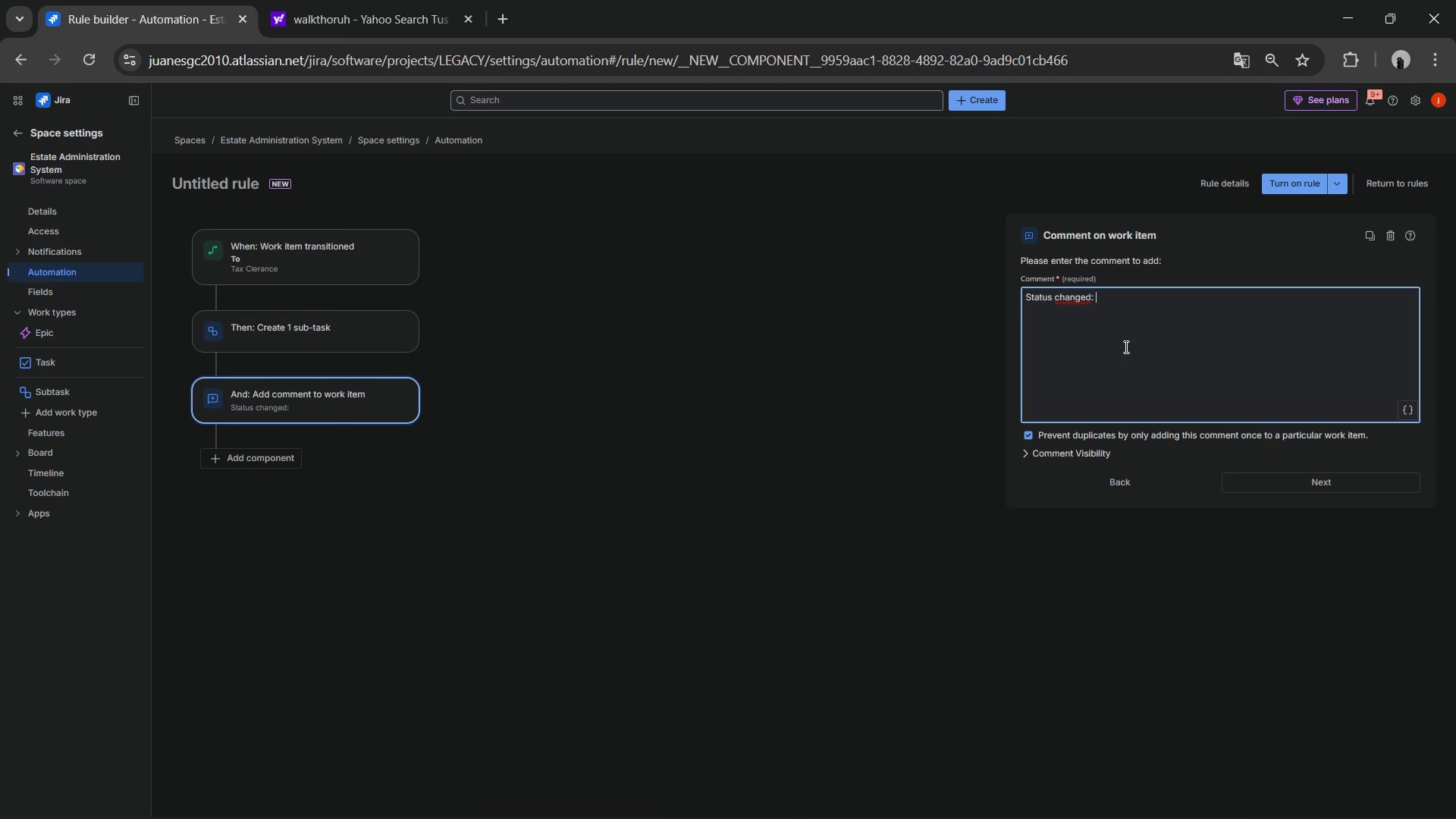 
wait(5.94)
 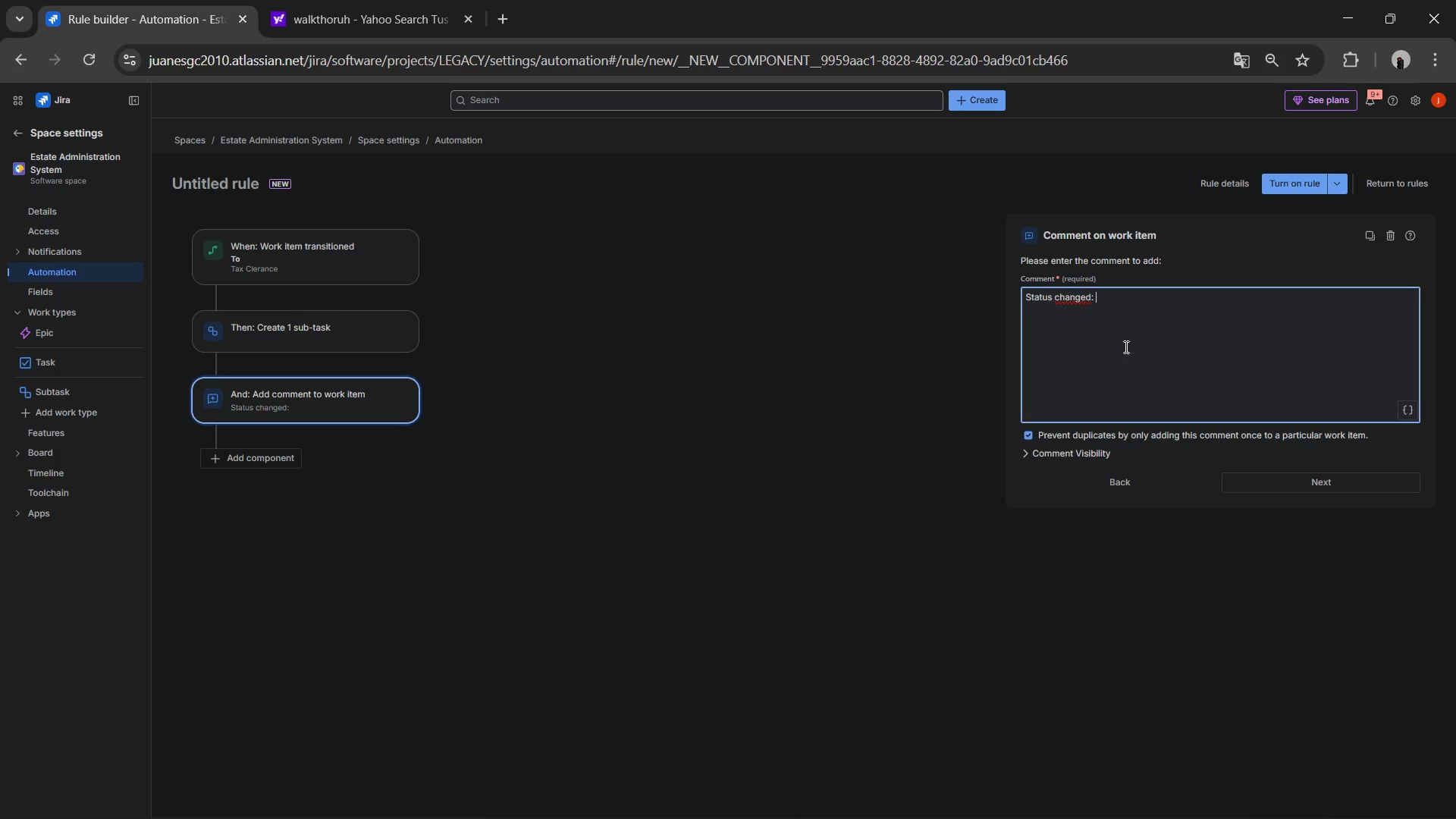 
type( to tax clearance. Automatic sub-tax)
key(Backspace)
type(sk generated for the CPA to begin tax filings )
 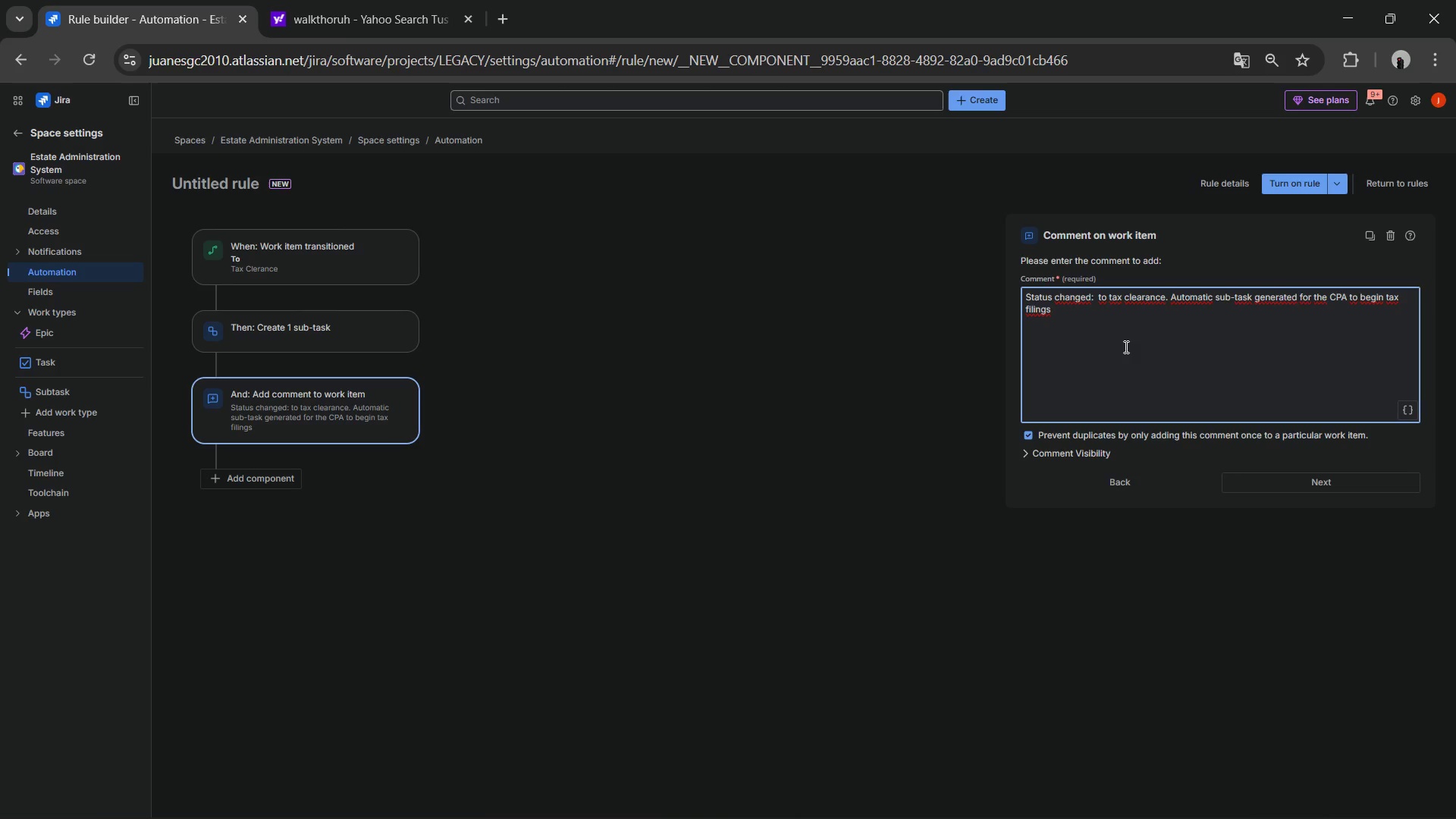 
left_click([1315, 485])
 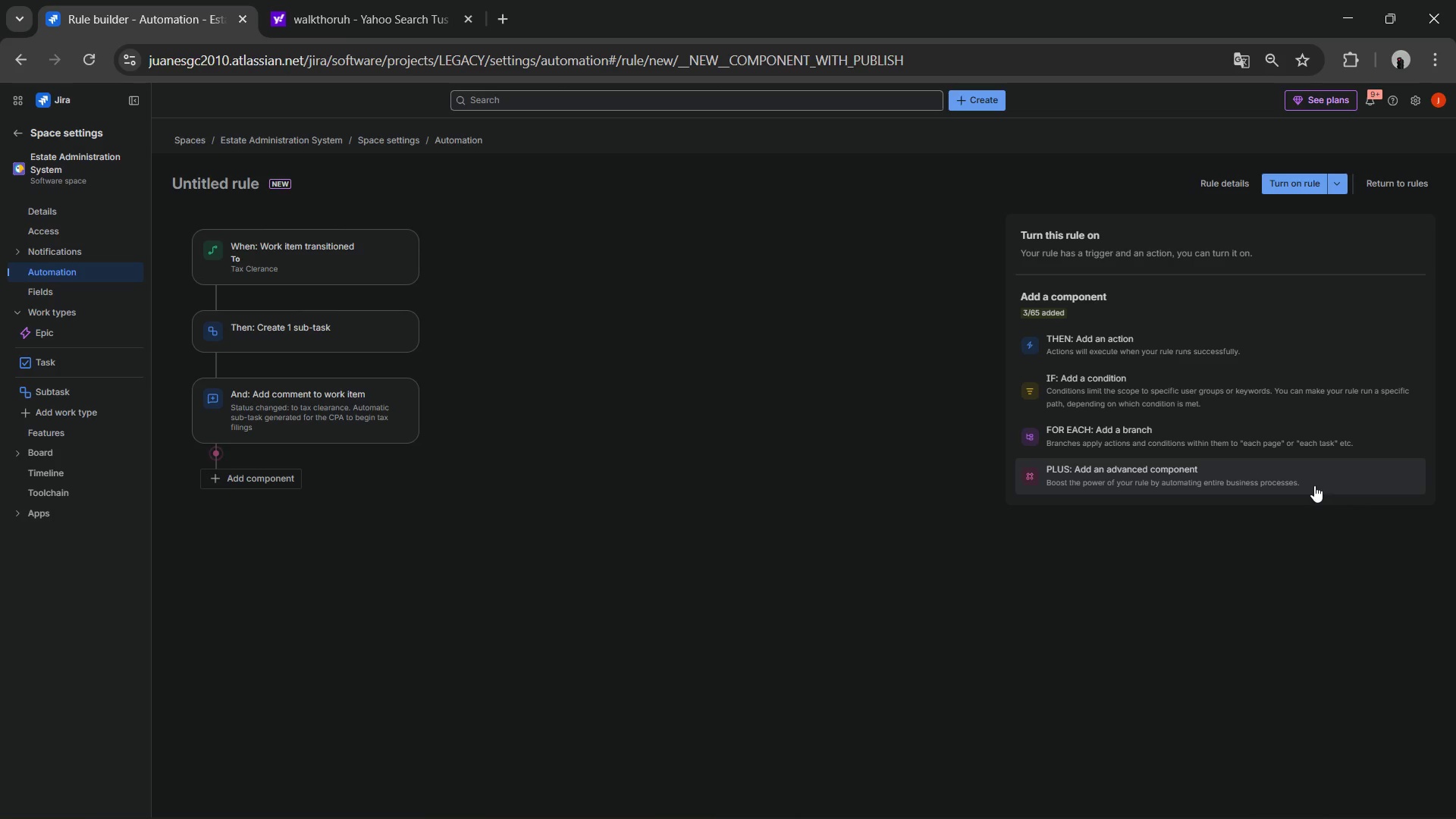 
left_click([1297, 174])
 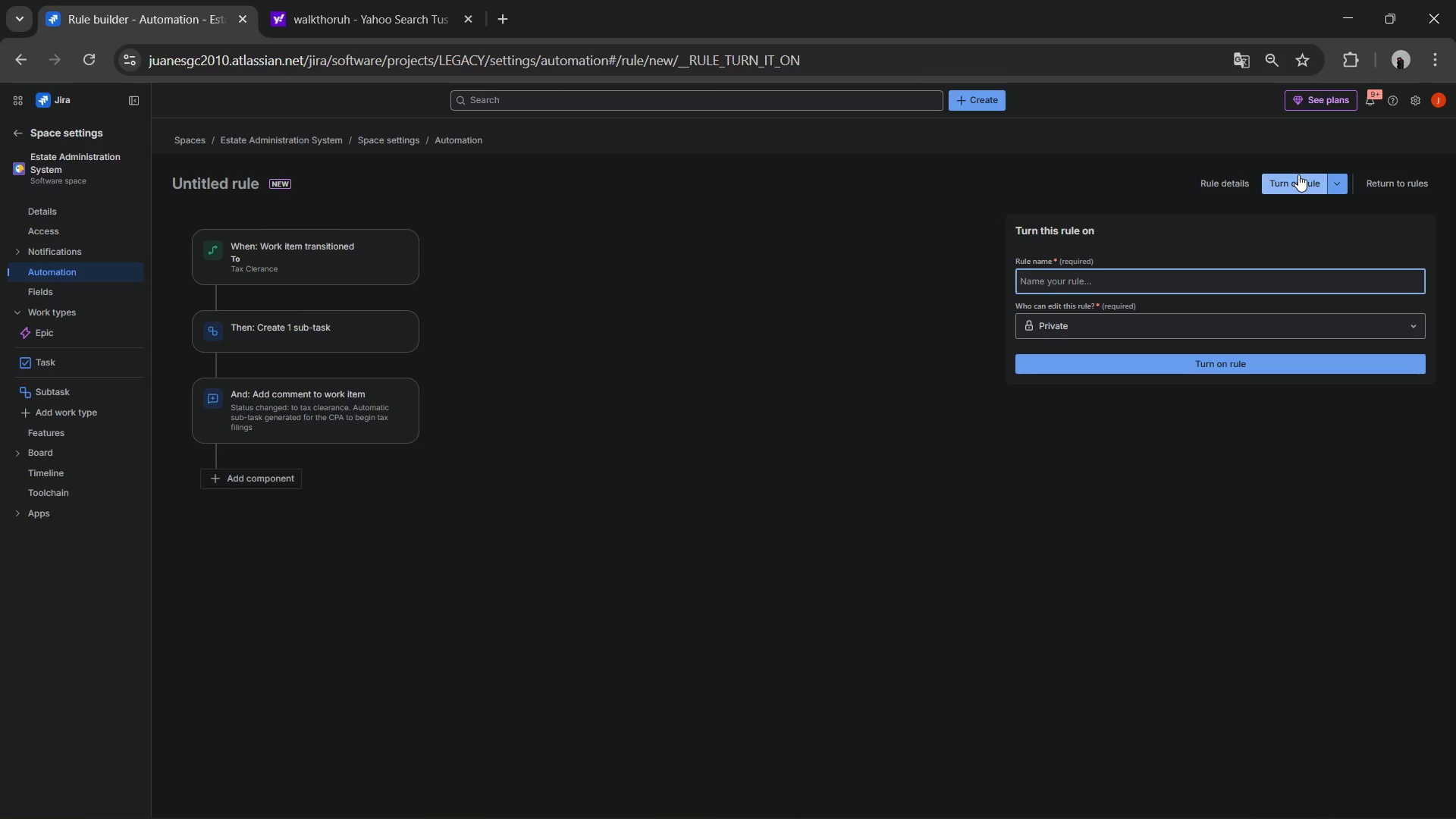 
wait(7.09)
 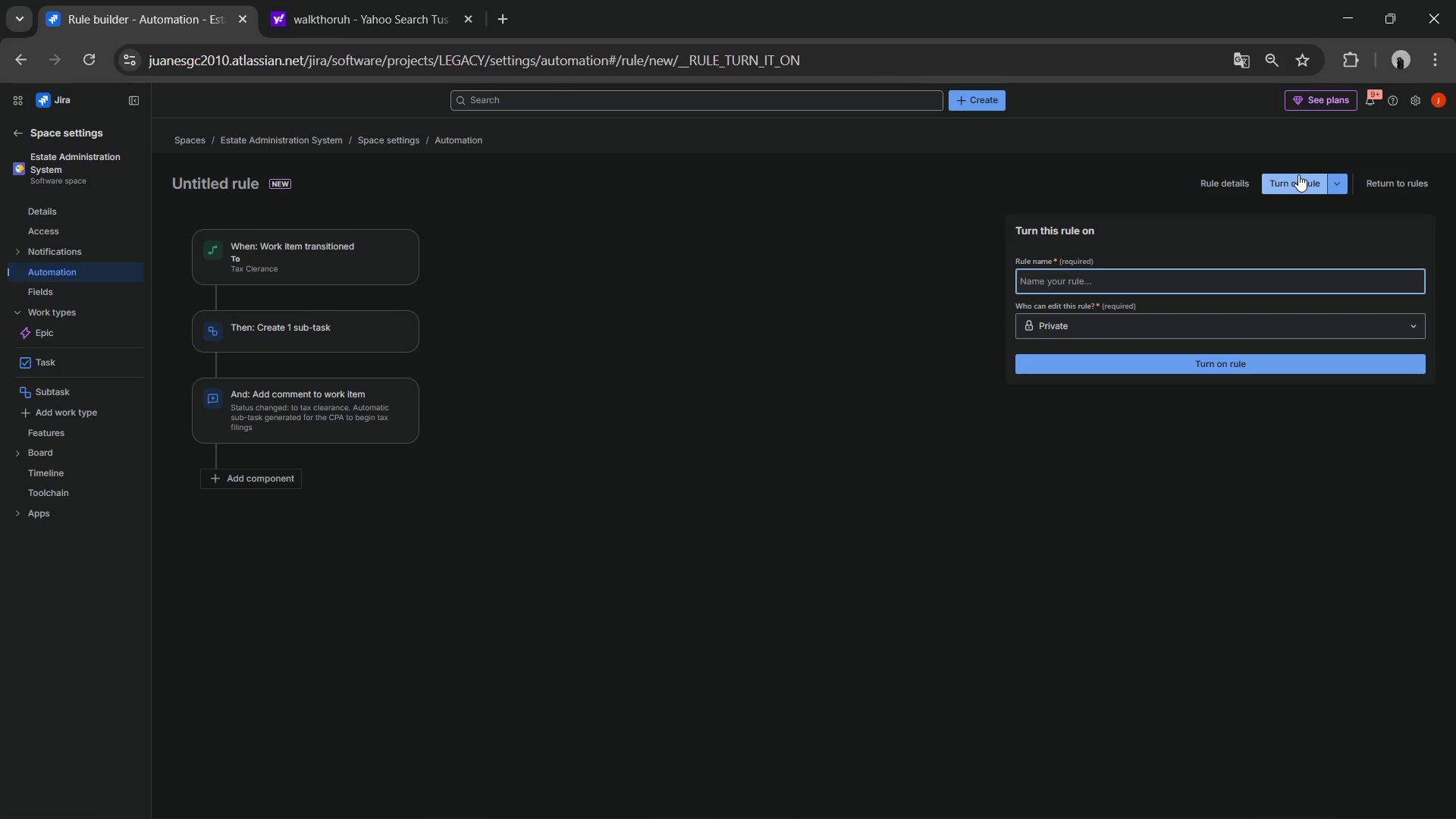 
type(CPA)
 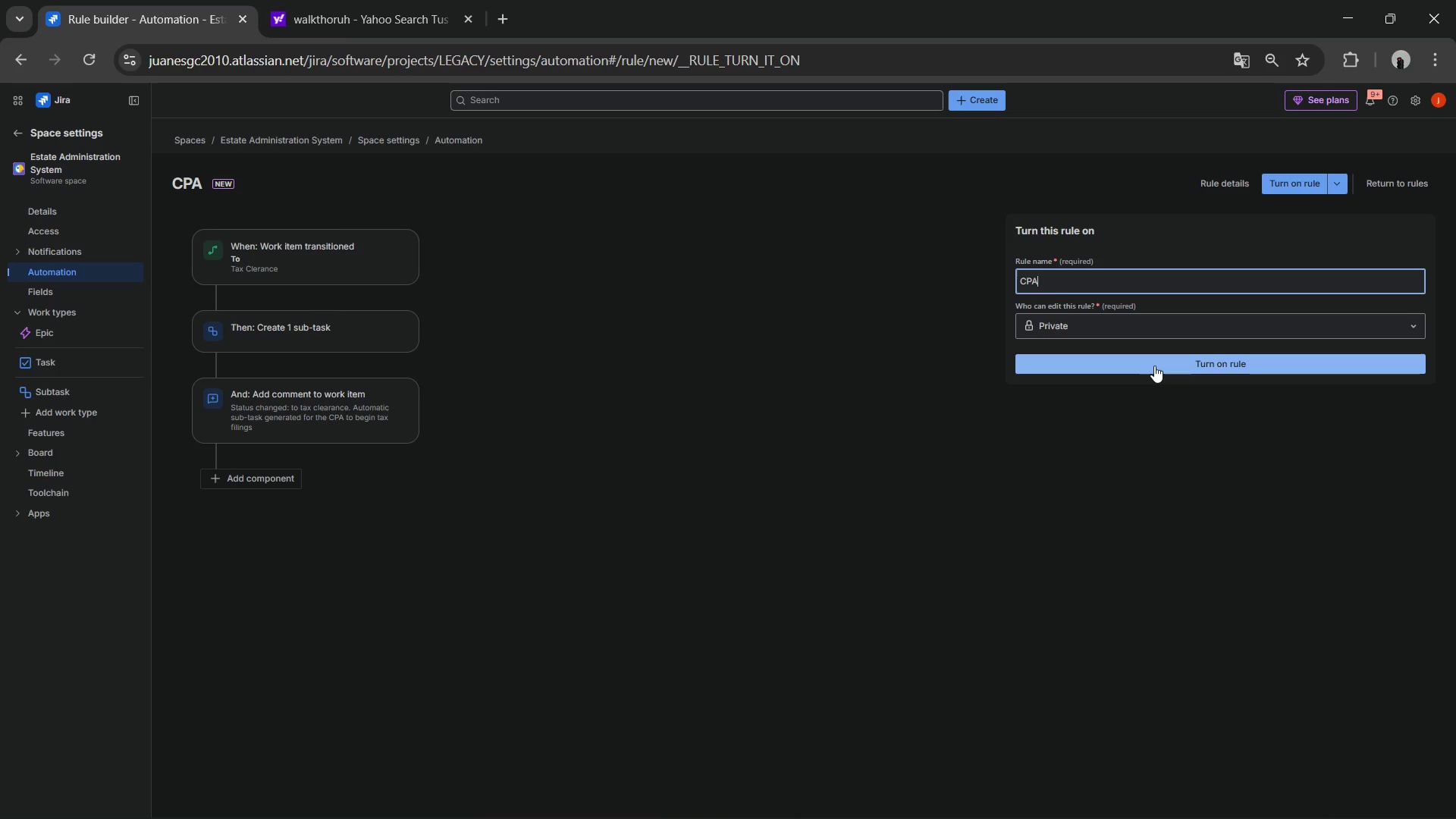 
left_click([1154, 366])
 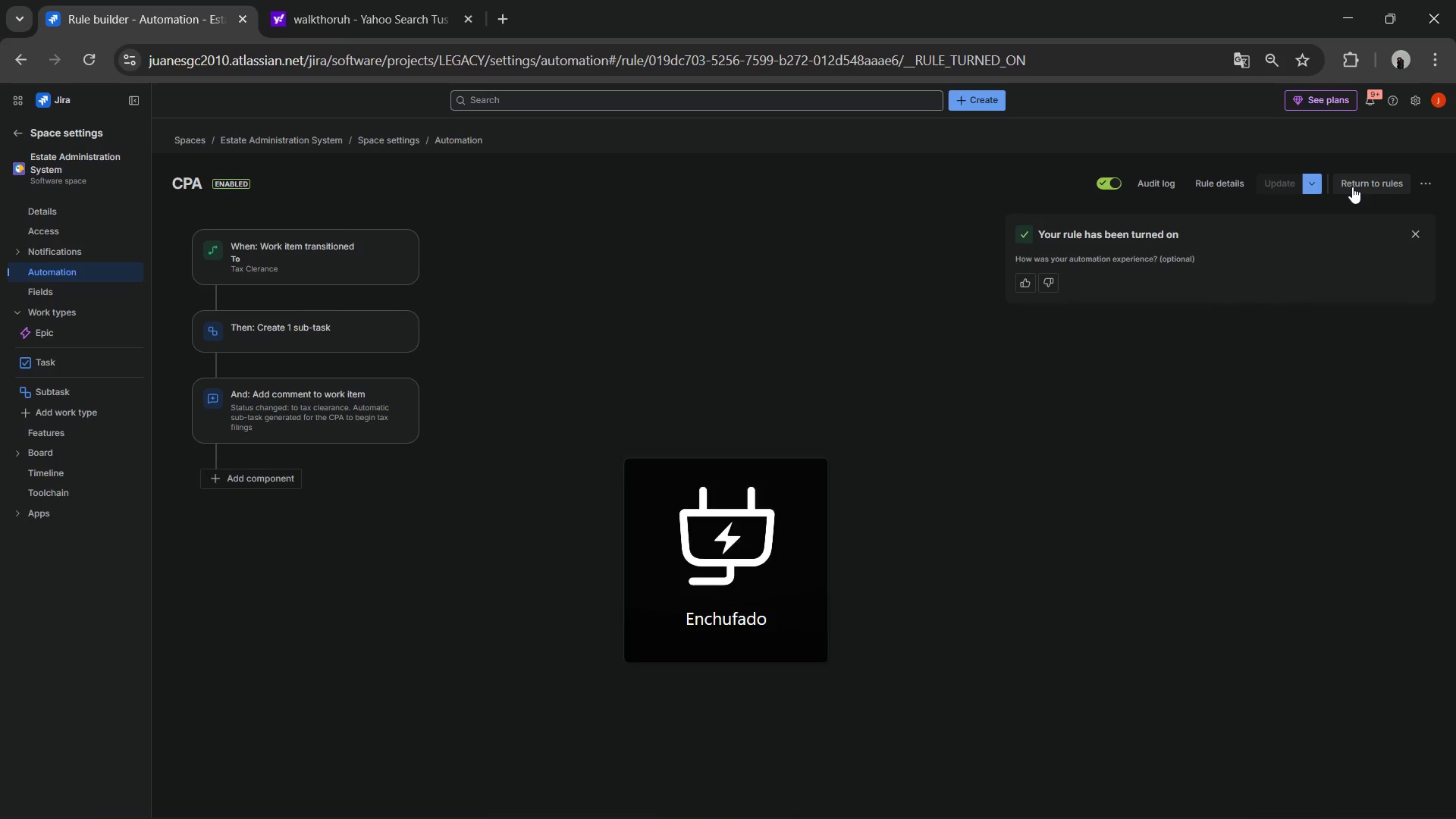 
wait(11.81)
 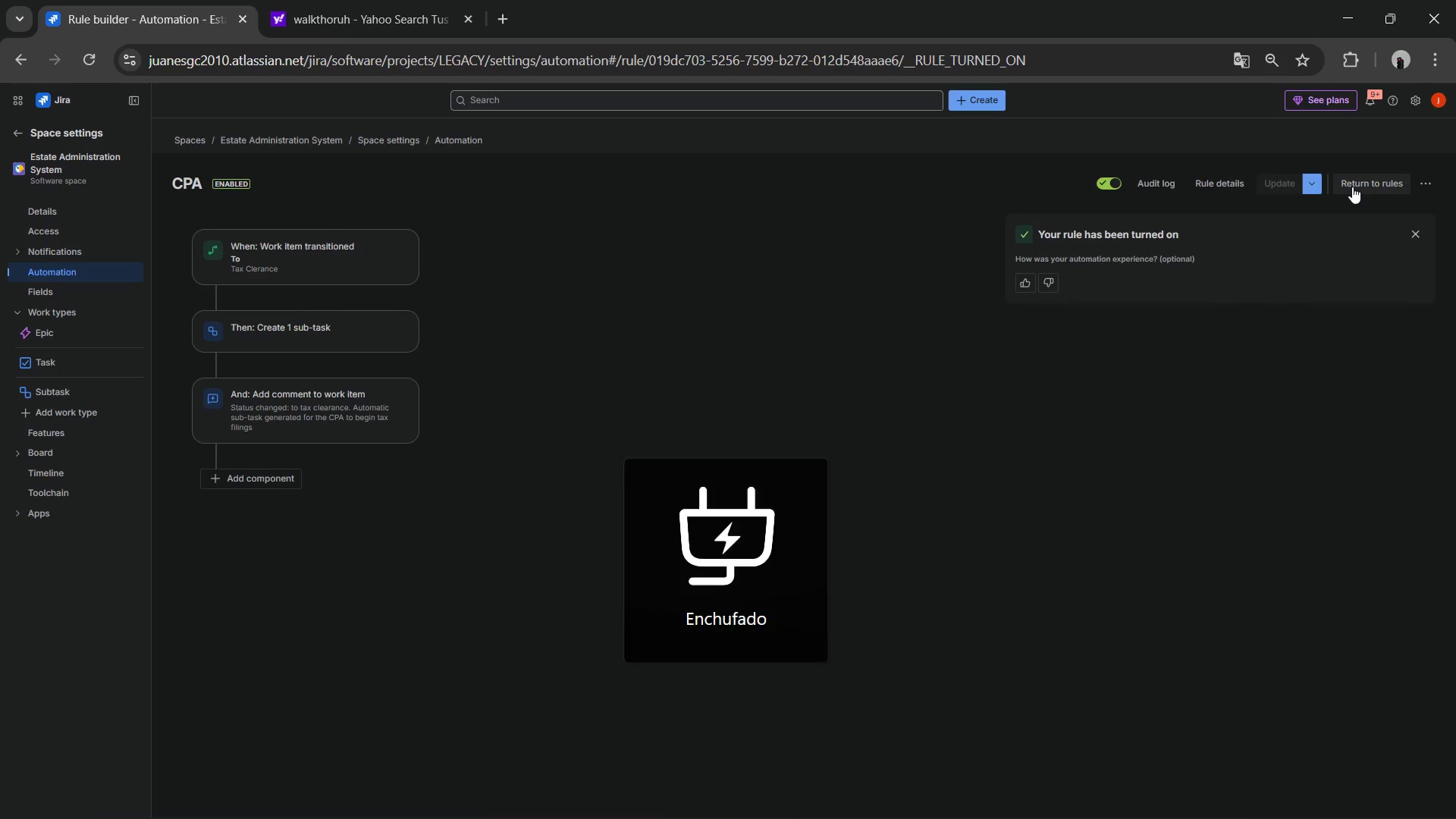 
left_click([1348, 194])
 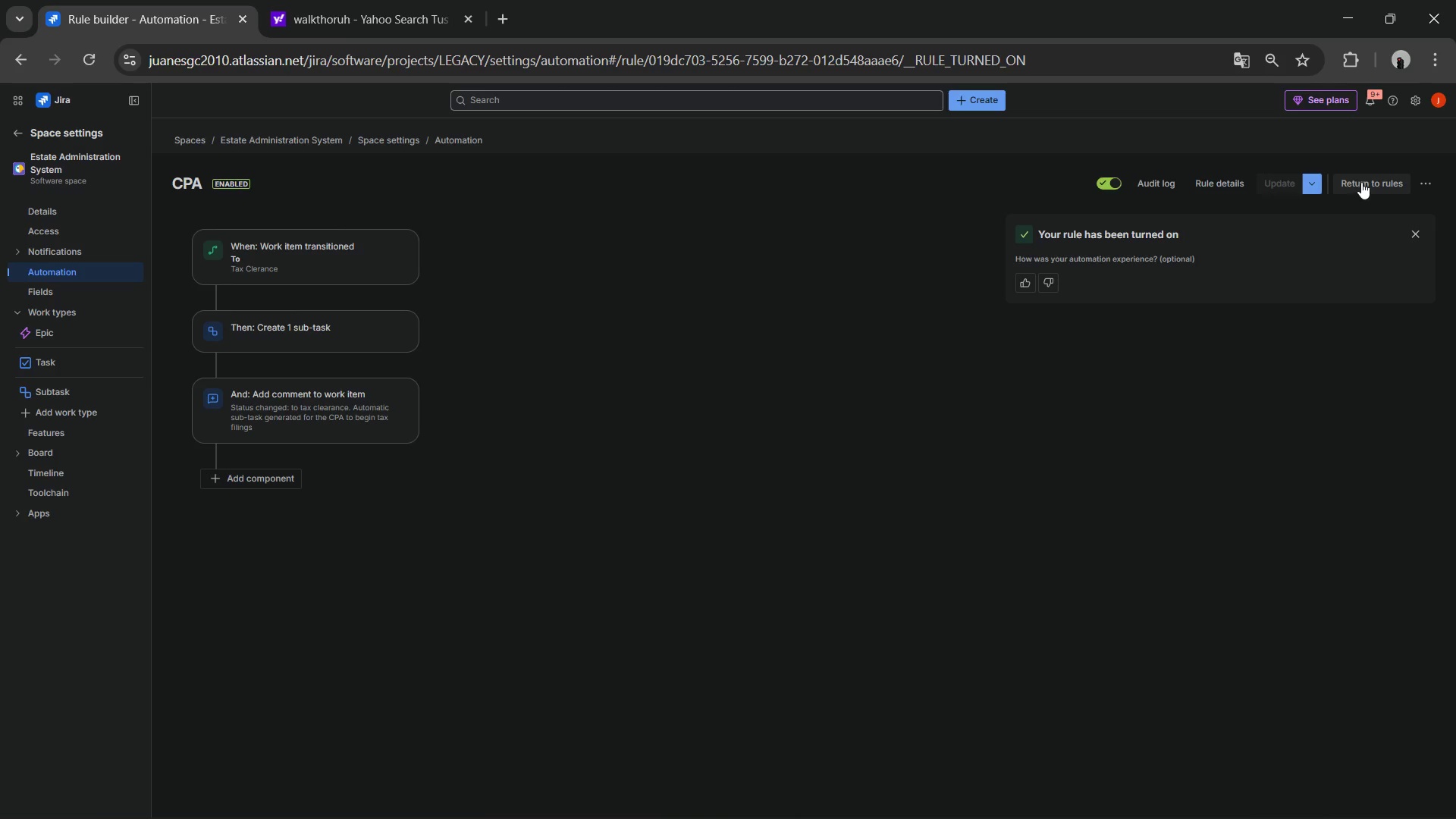 
left_click([1367, 177])
 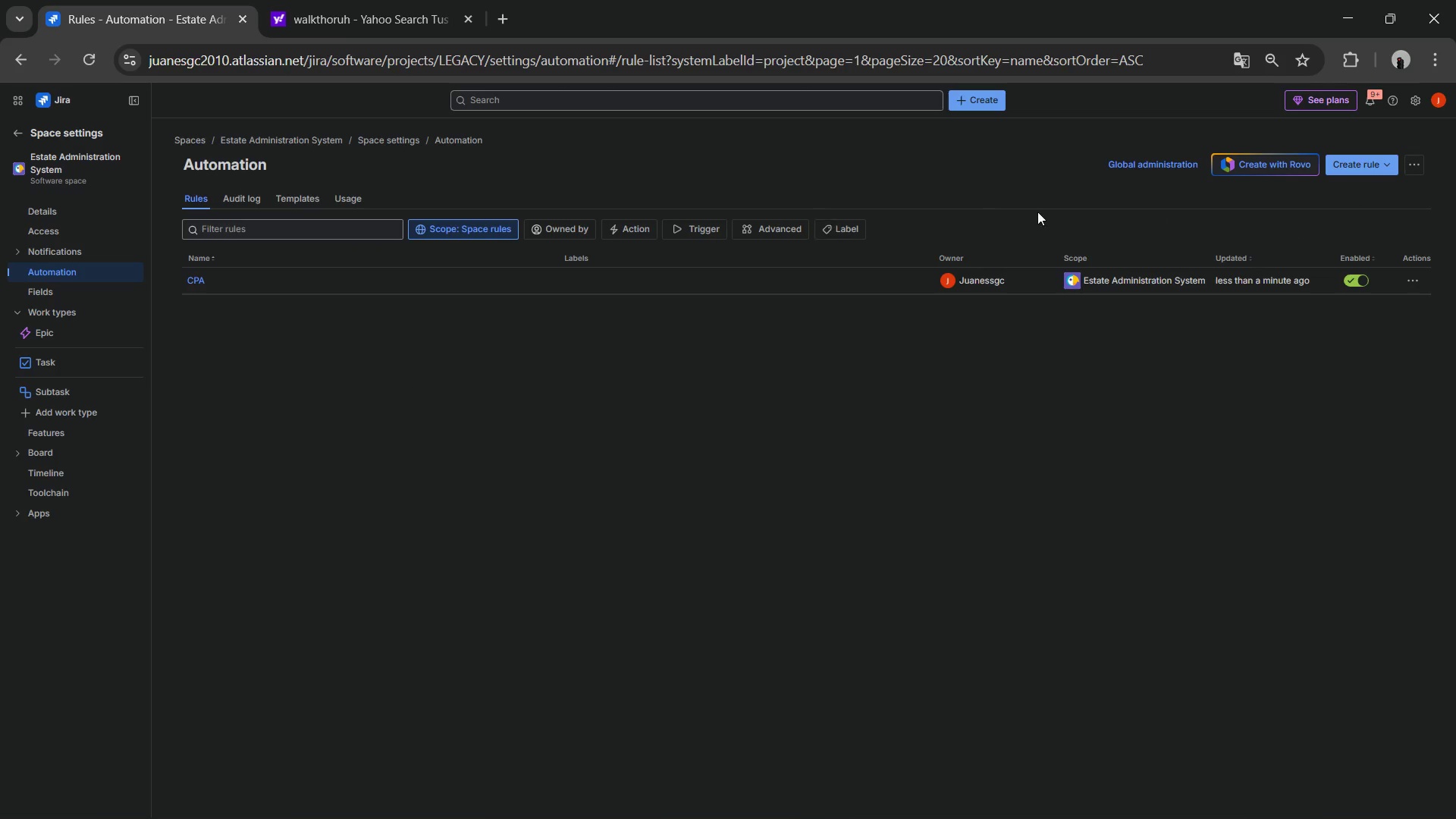 
left_click([1358, 171])
 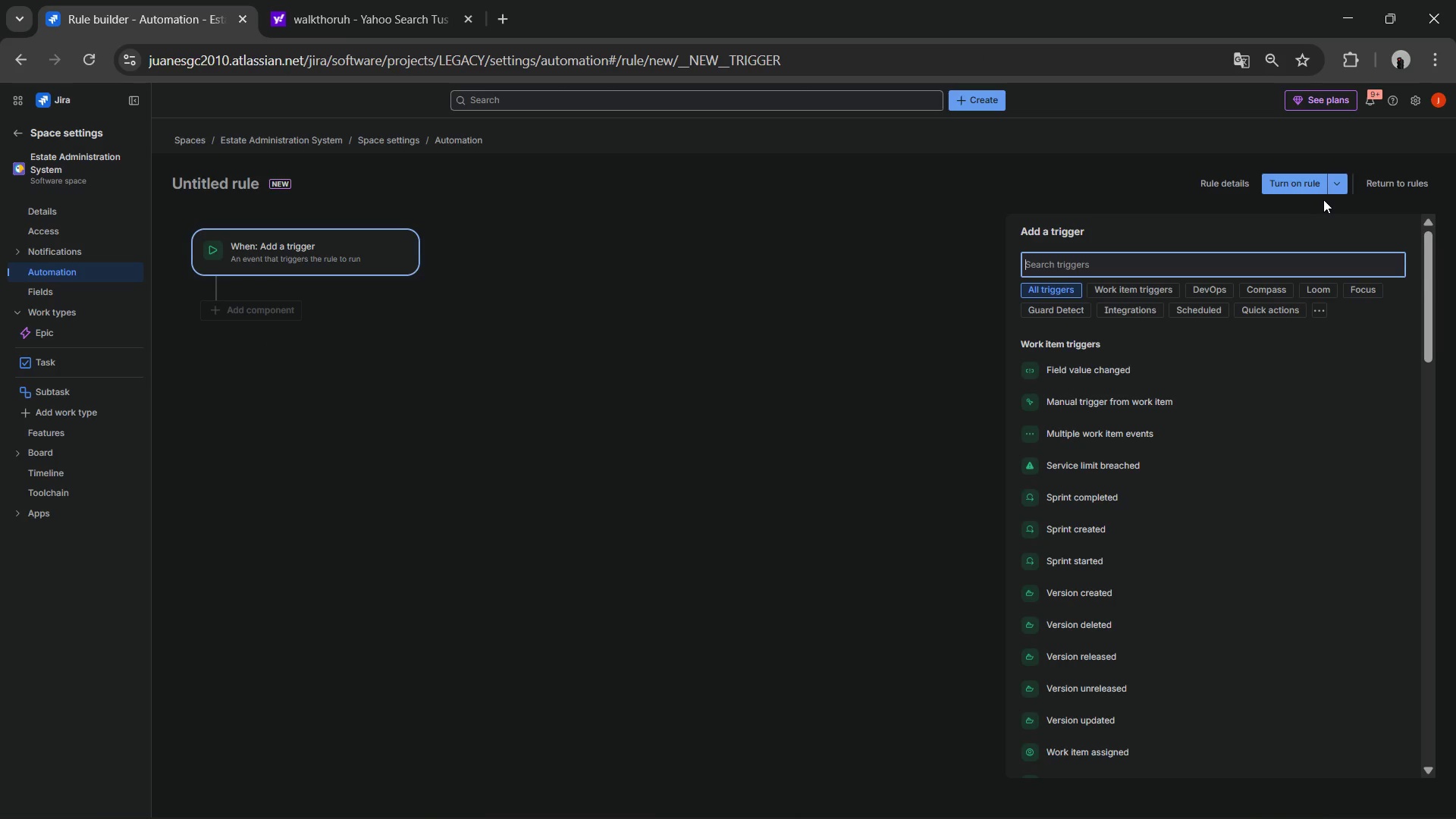 
wait(8.58)
 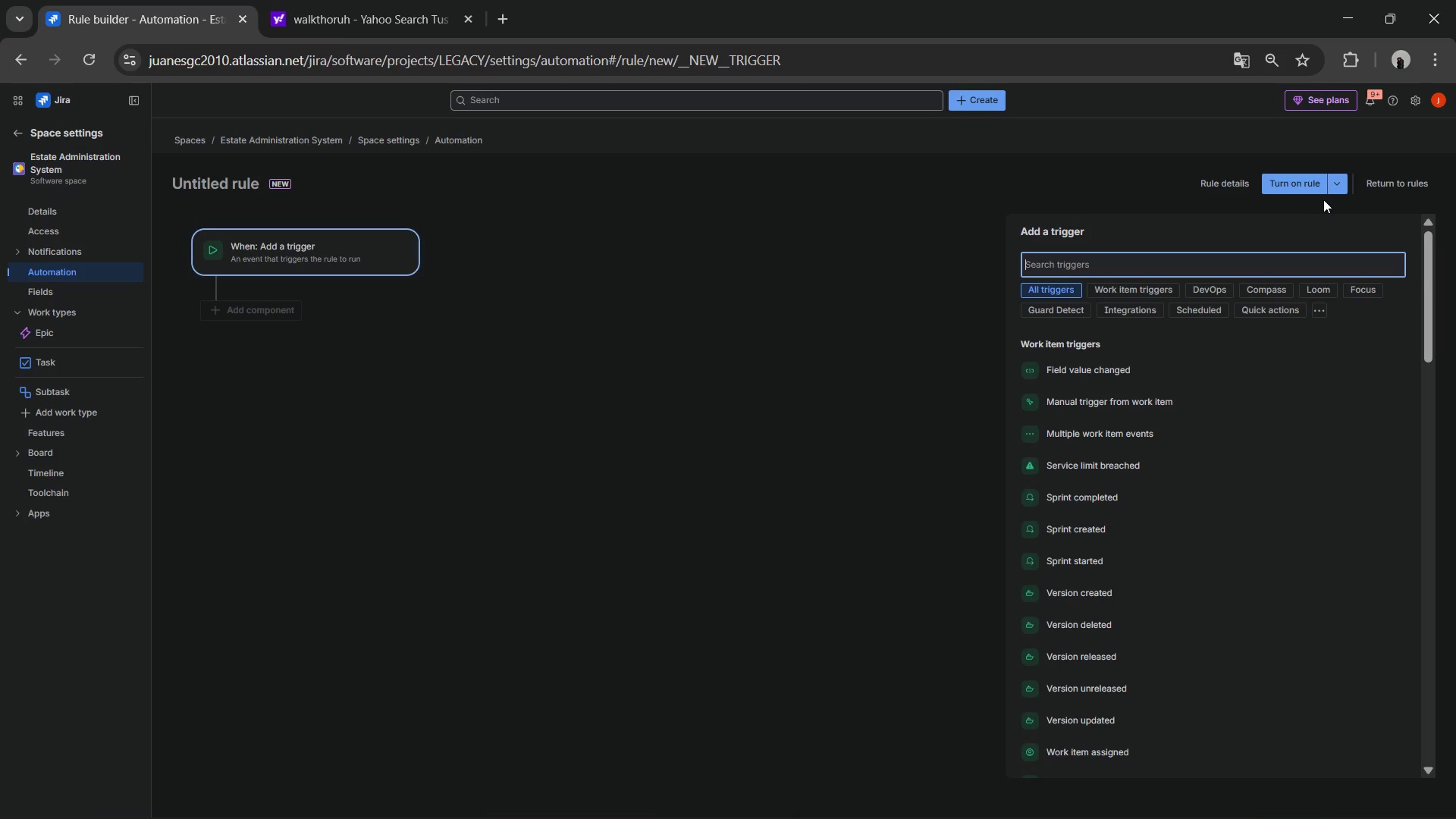 
type(sc)
 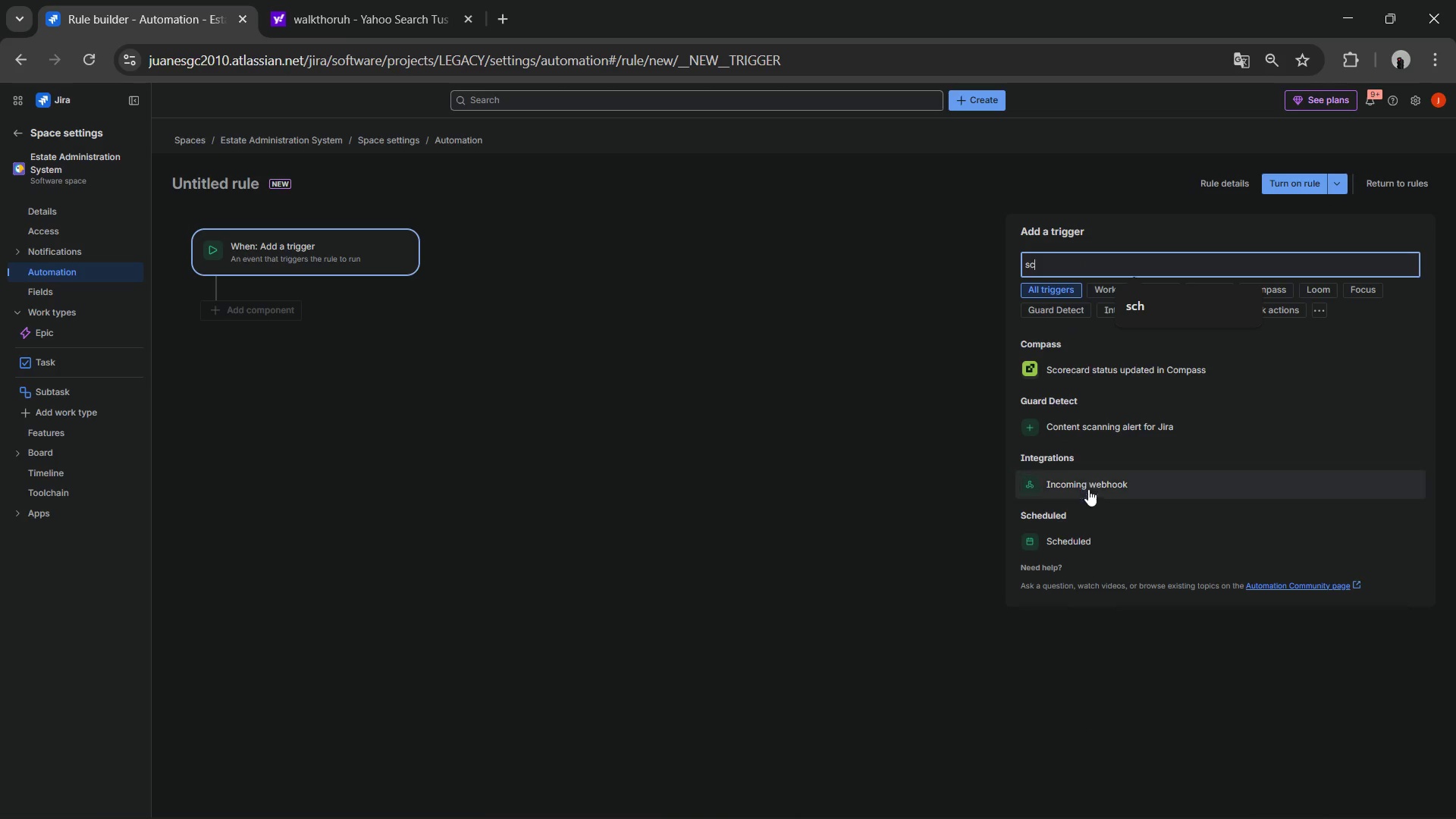 
left_click([1086, 533])
 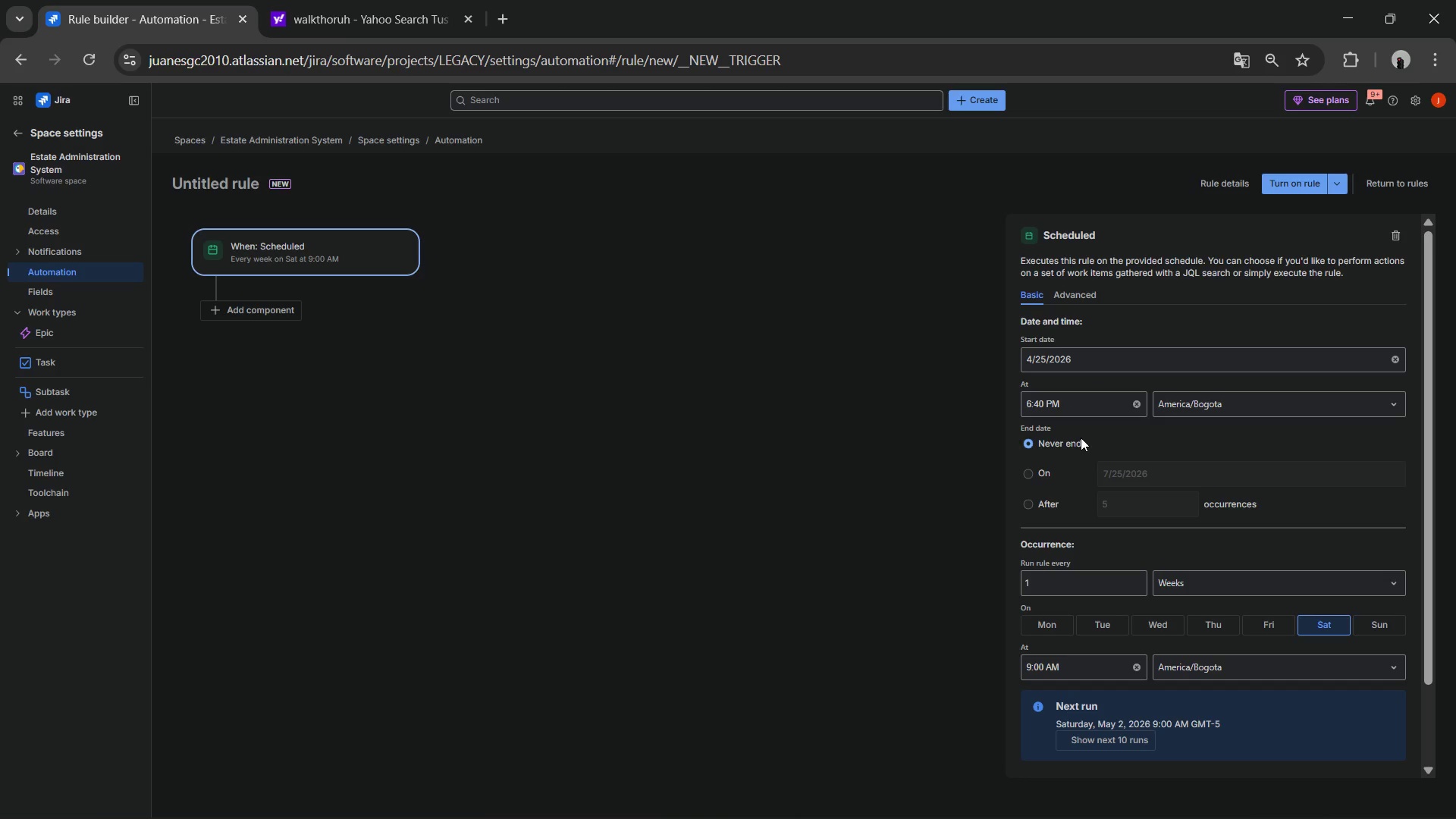 
wait(7.72)
 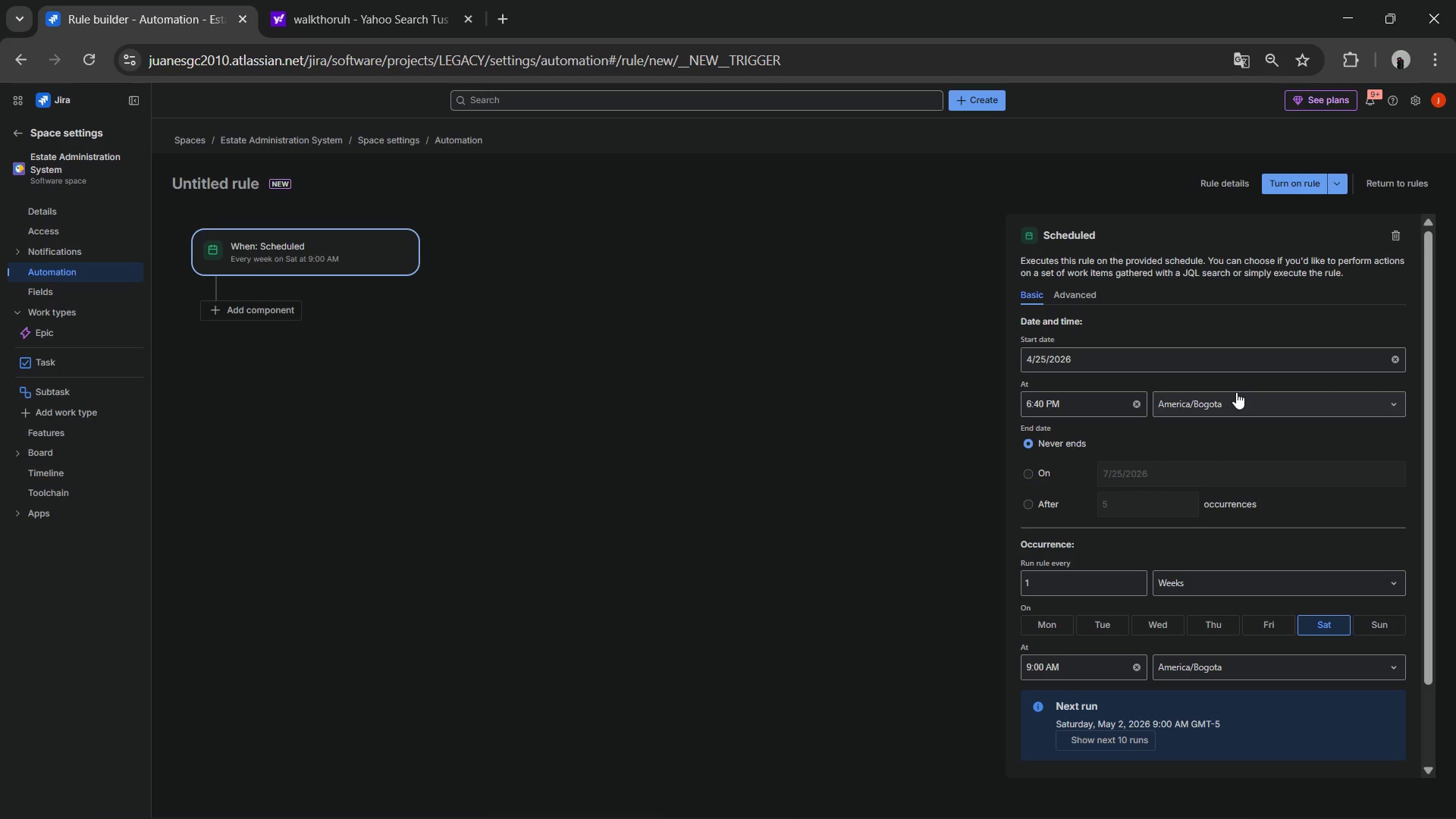 
left_click([1182, 581])
 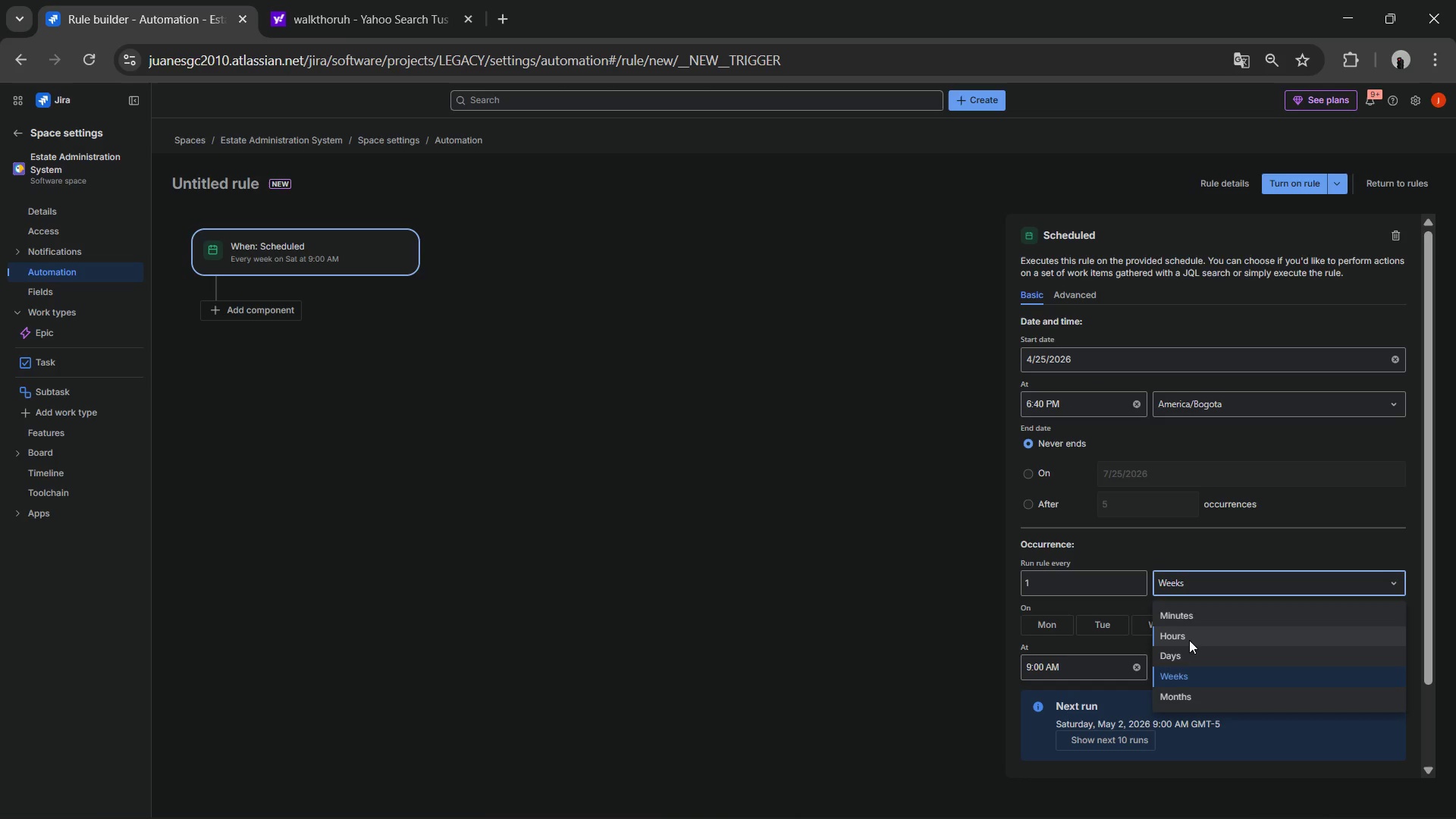 
left_click([1187, 613])
 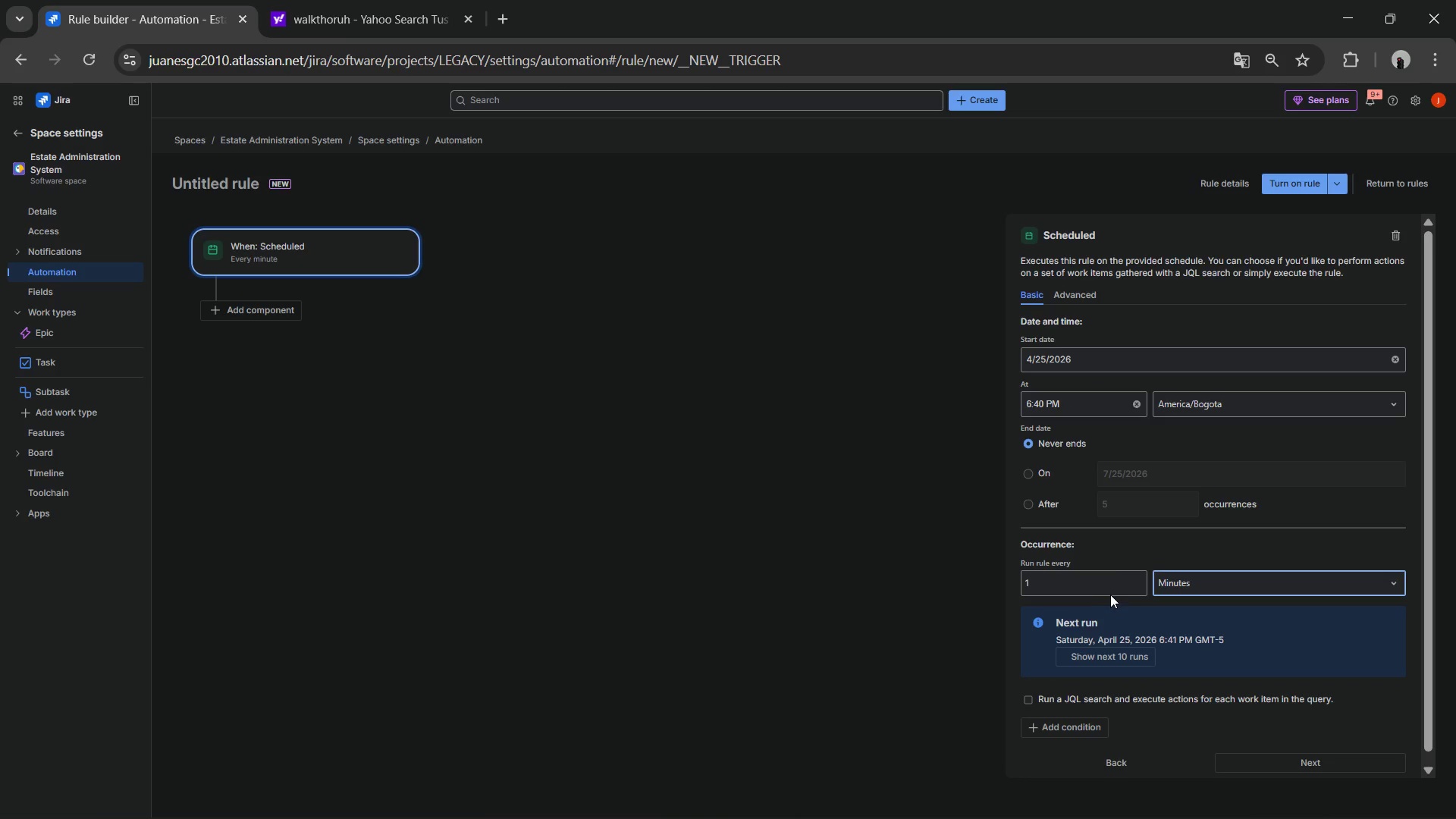 
left_click([1111, 588])
 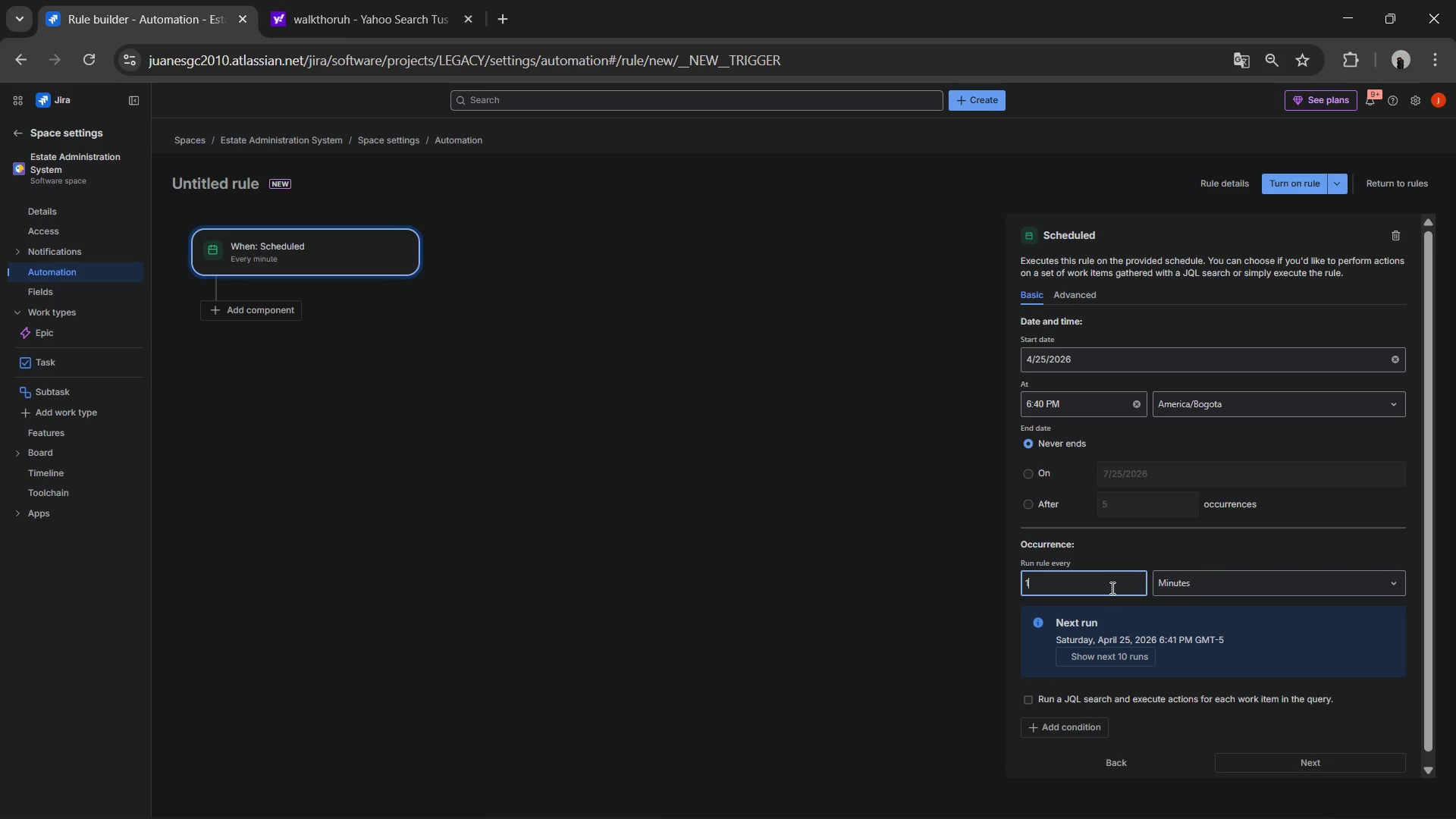 
double_click([1111, 588])
 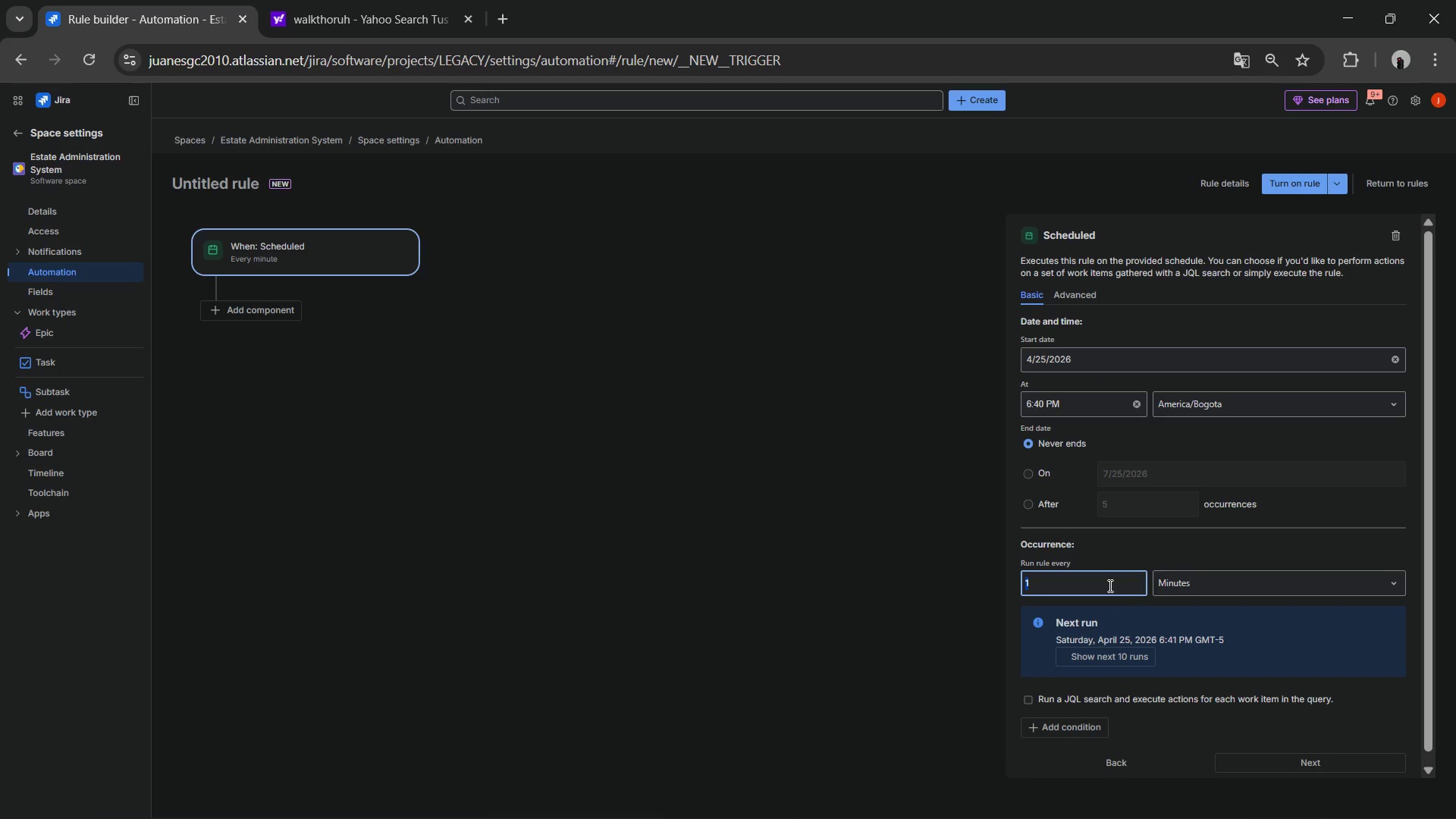 
key(Numpad5)
 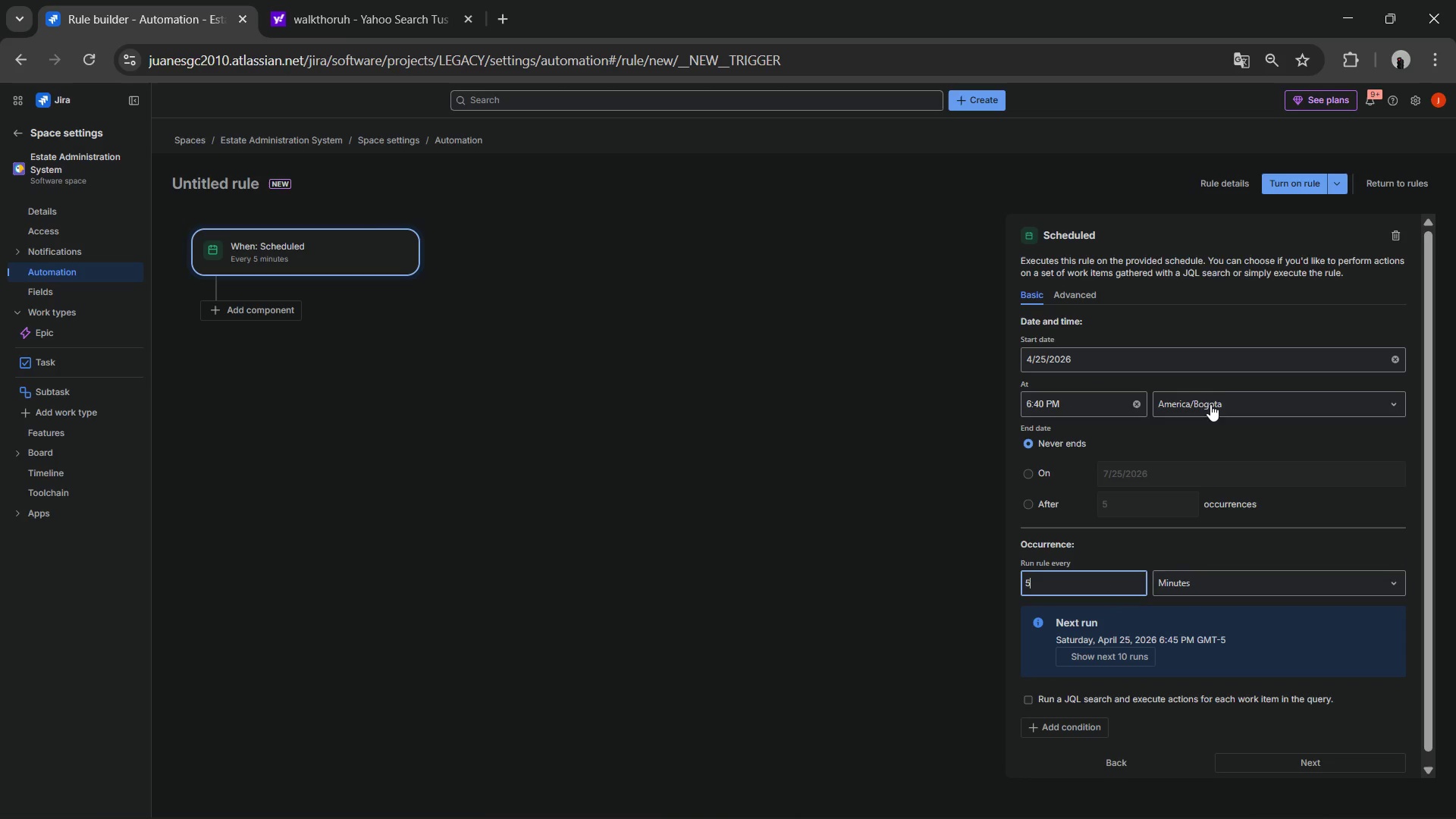 
left_click([1213, 363])
 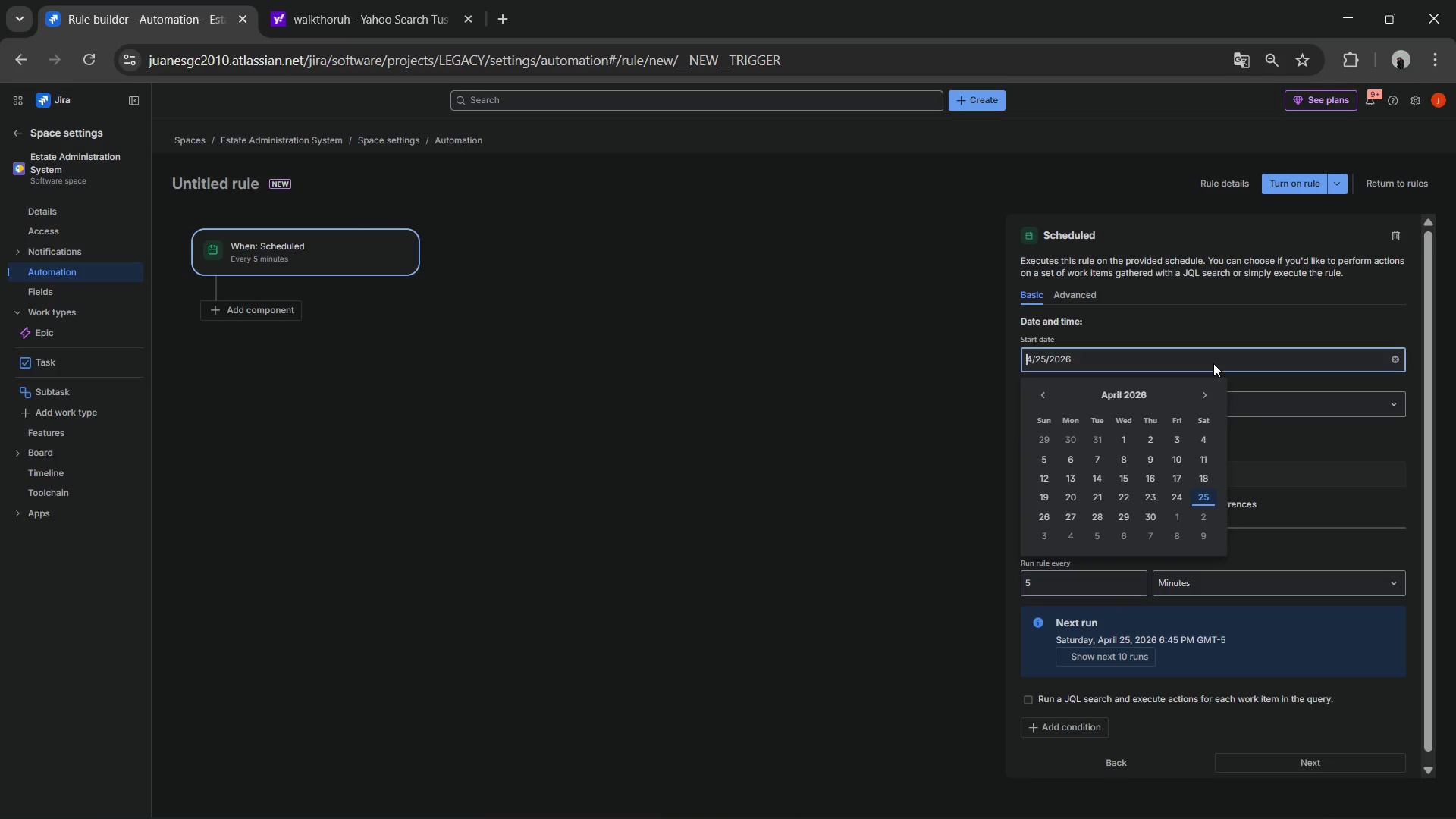 
left_click([1213, 363])
 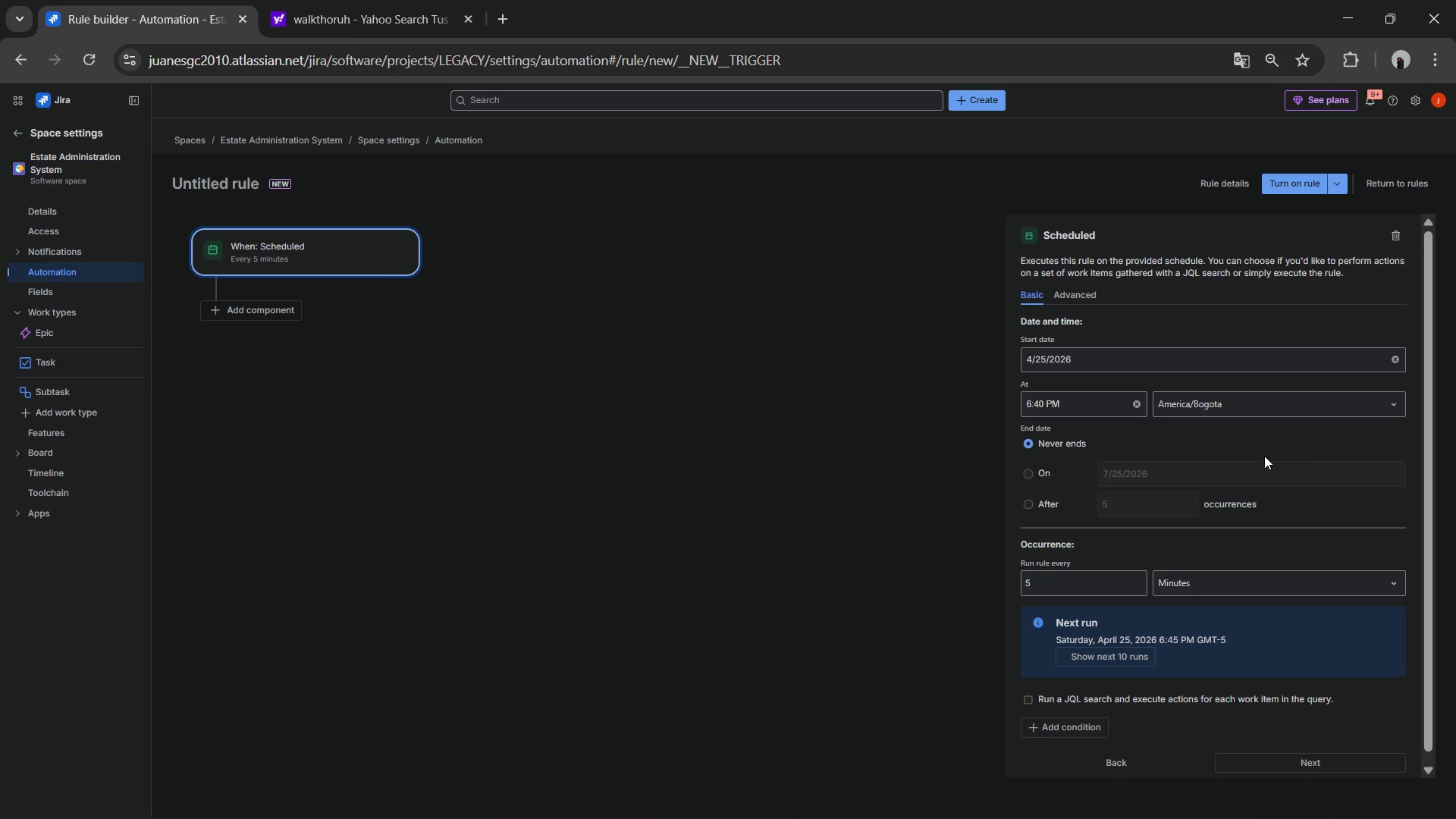 
scroll: coordinate [1264, 455], scroll_direction: down, amount: 2.0
 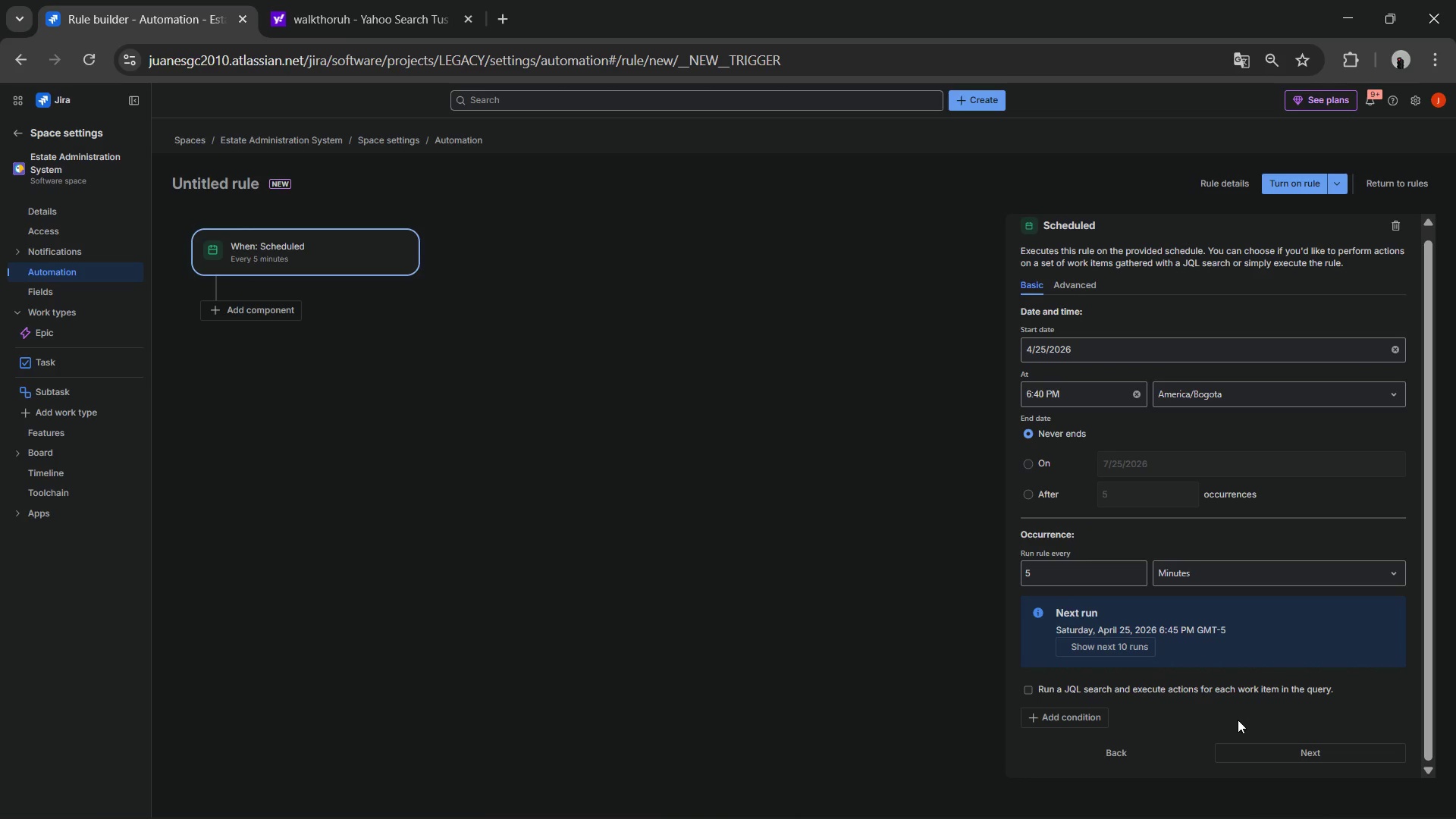 
left_click([1227, 692])
 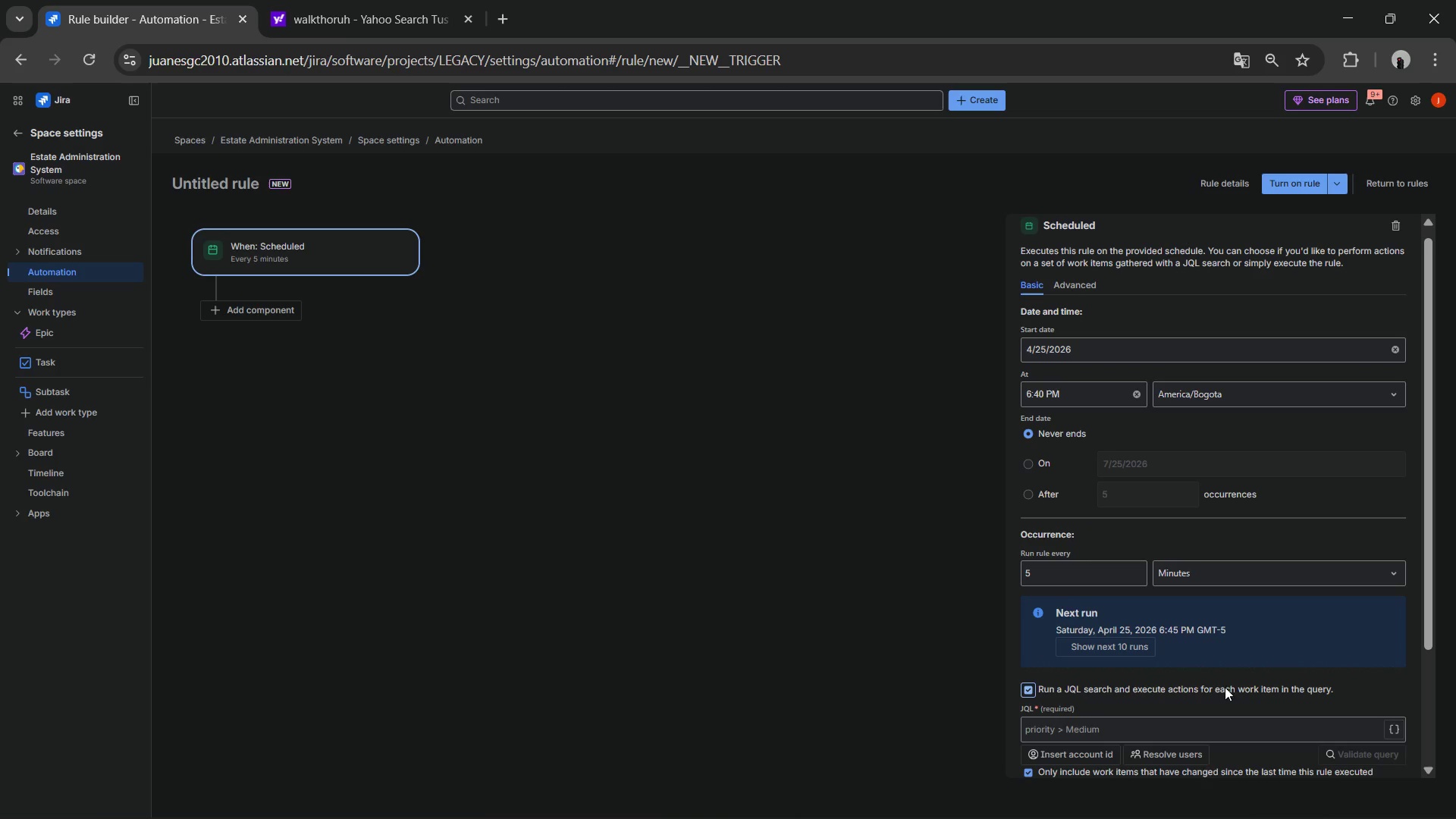 
scroll: coordinate [1226, 668], scroll_direction: down, amount: 2.0
 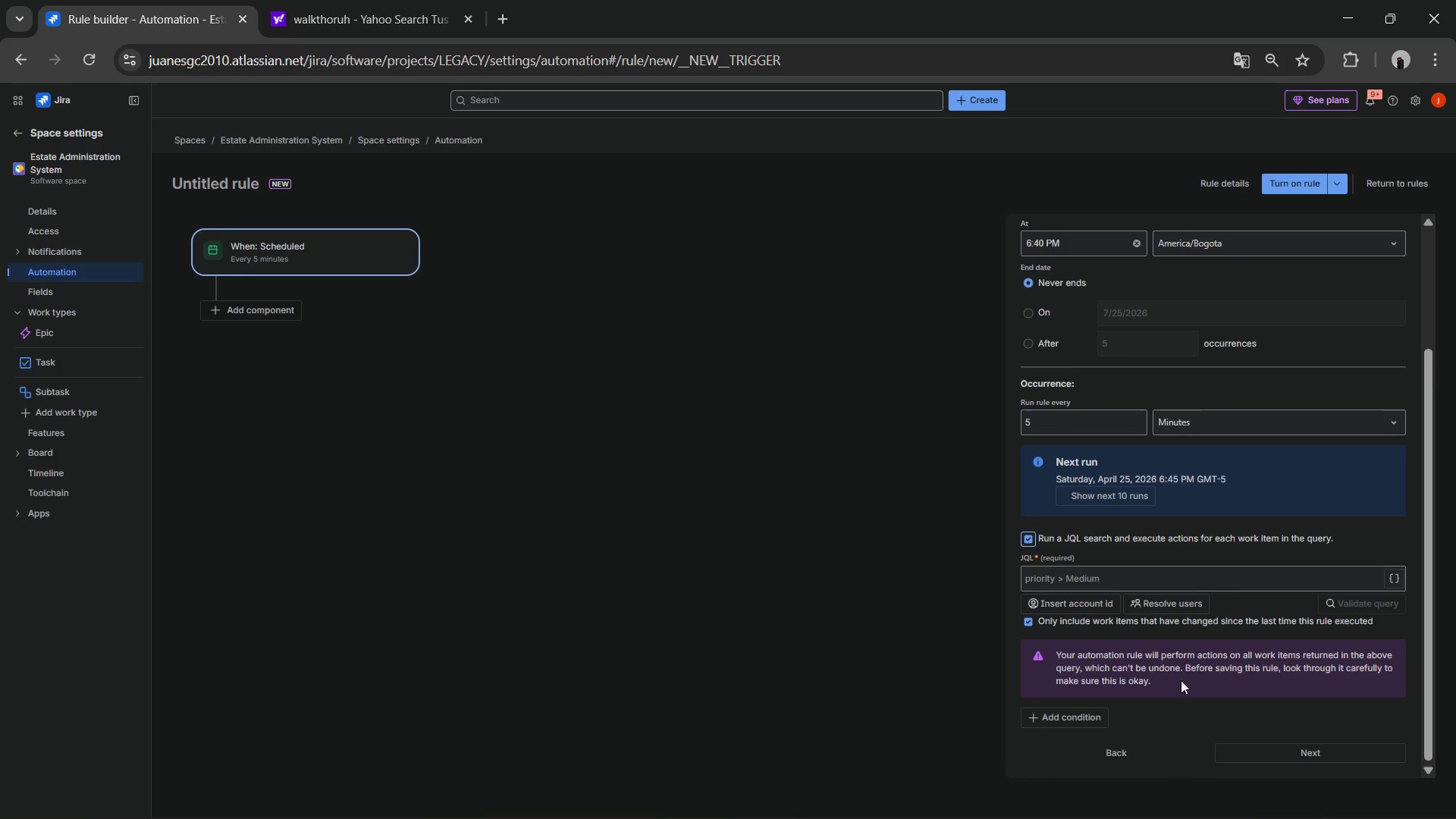 
left_click([1106, 570])
 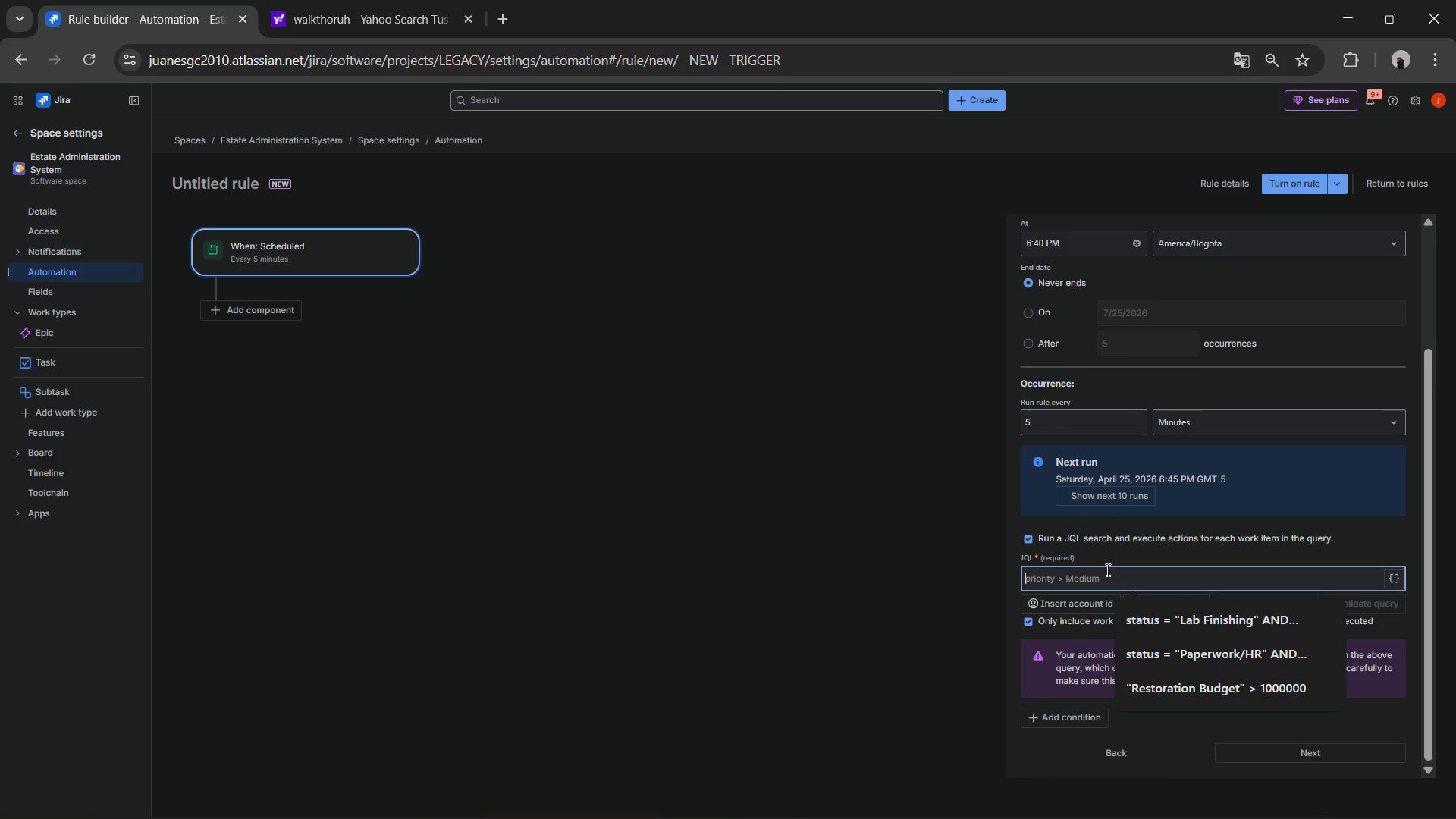 
type(status !)  @Closed)
 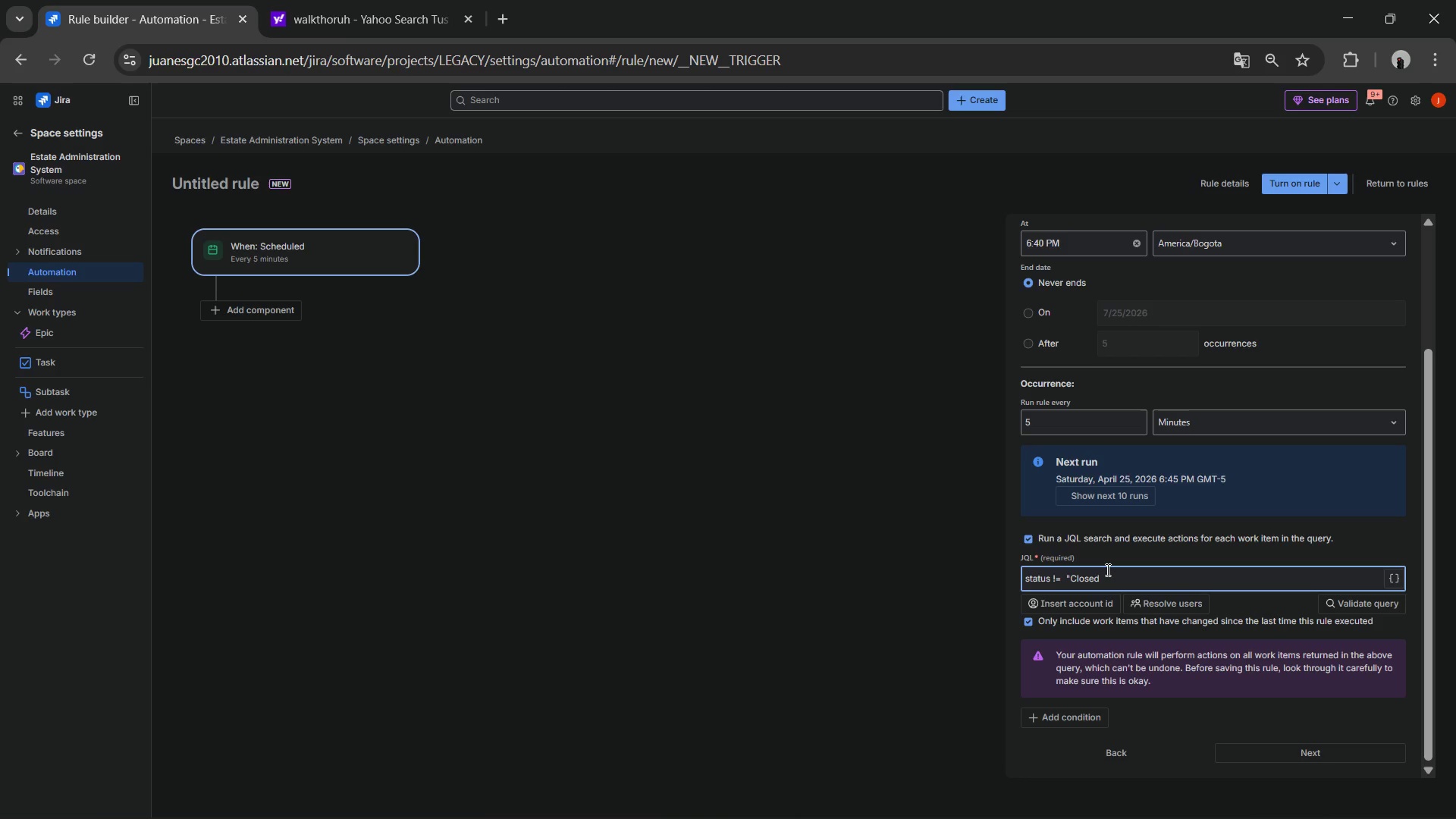 
 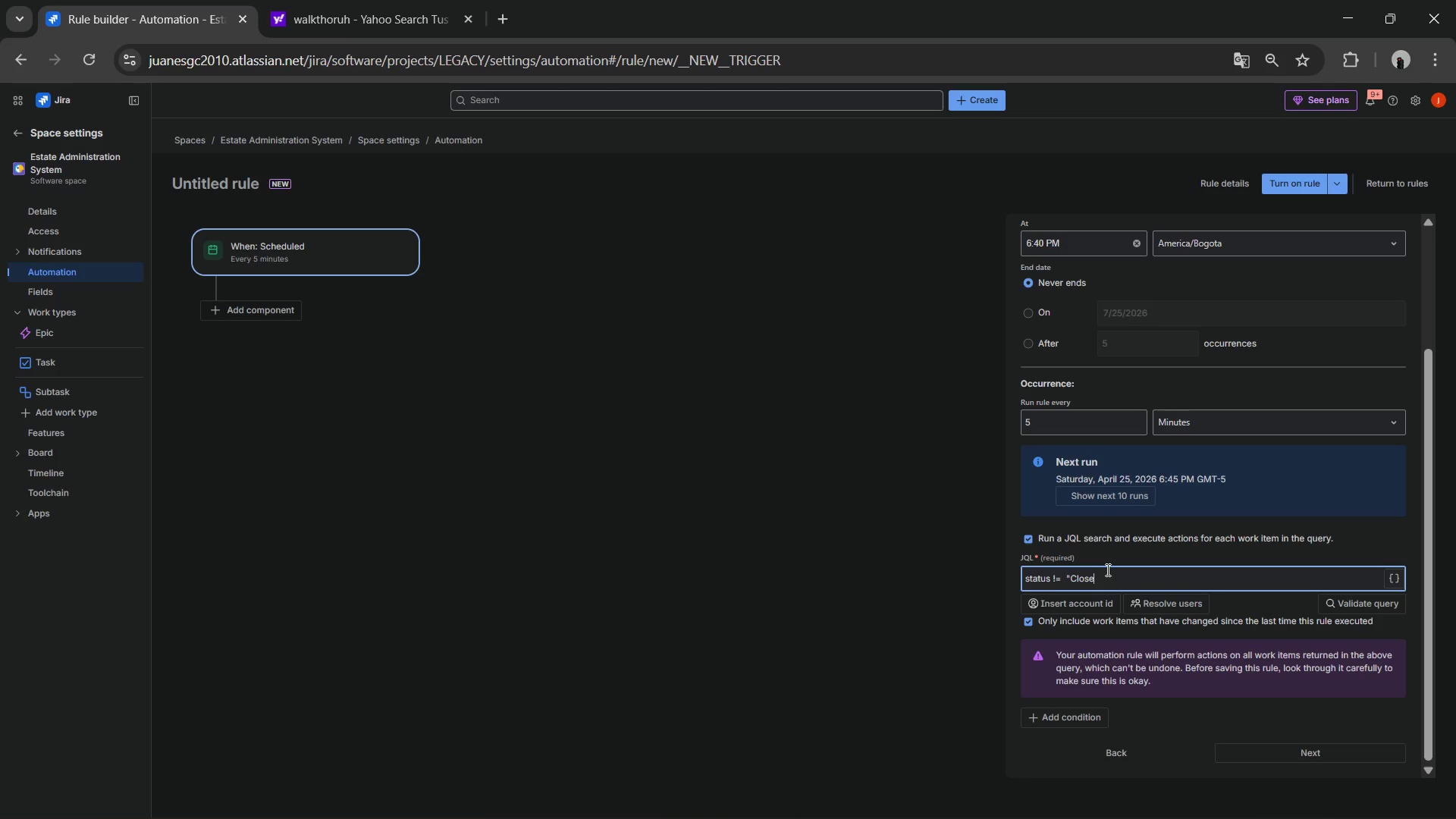 
hold_key(key=ShiftLeft, duration=2.11)
 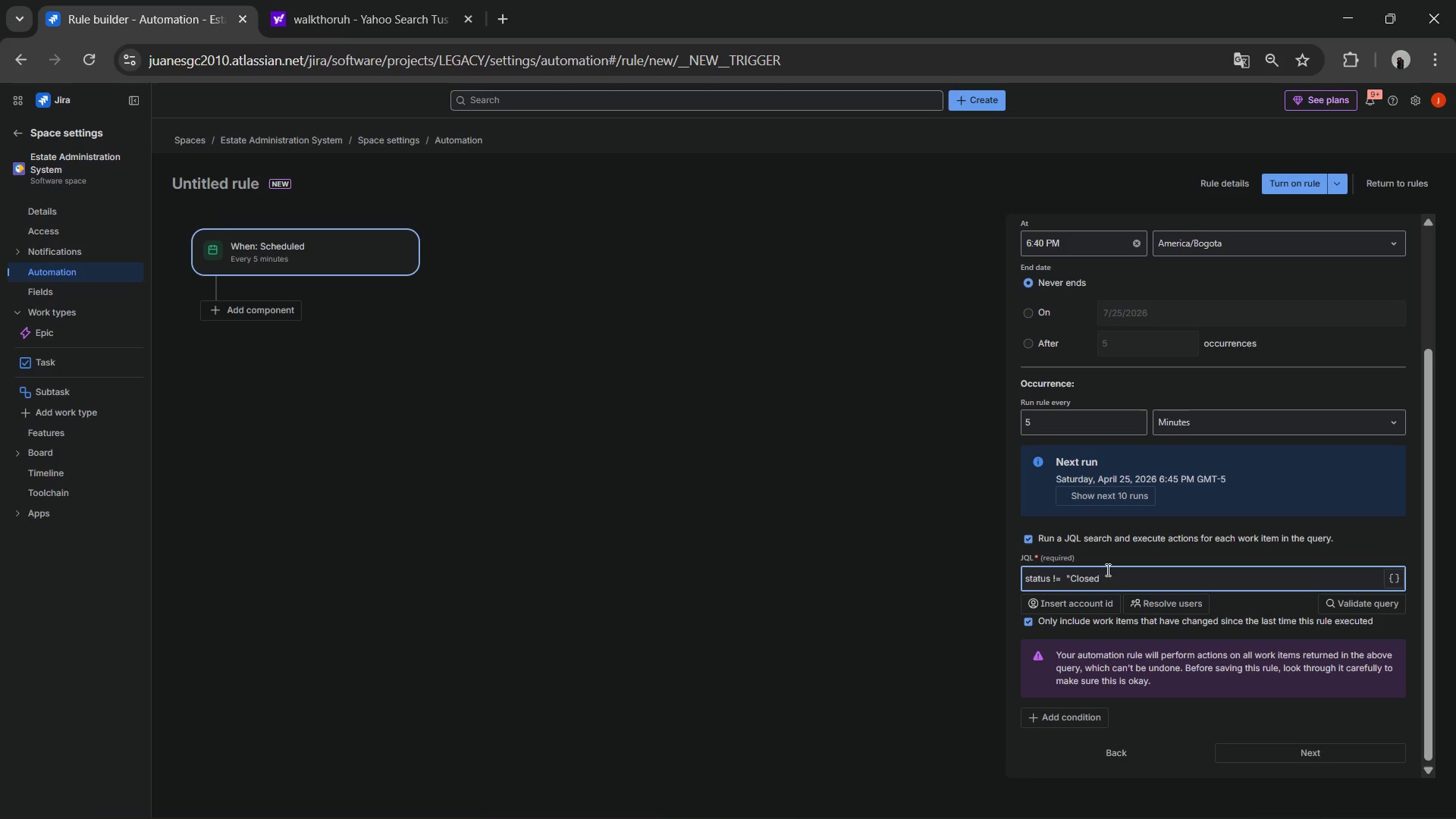 
type( & Archived@ AND @Legal Deadline@ [Break] 7d )
 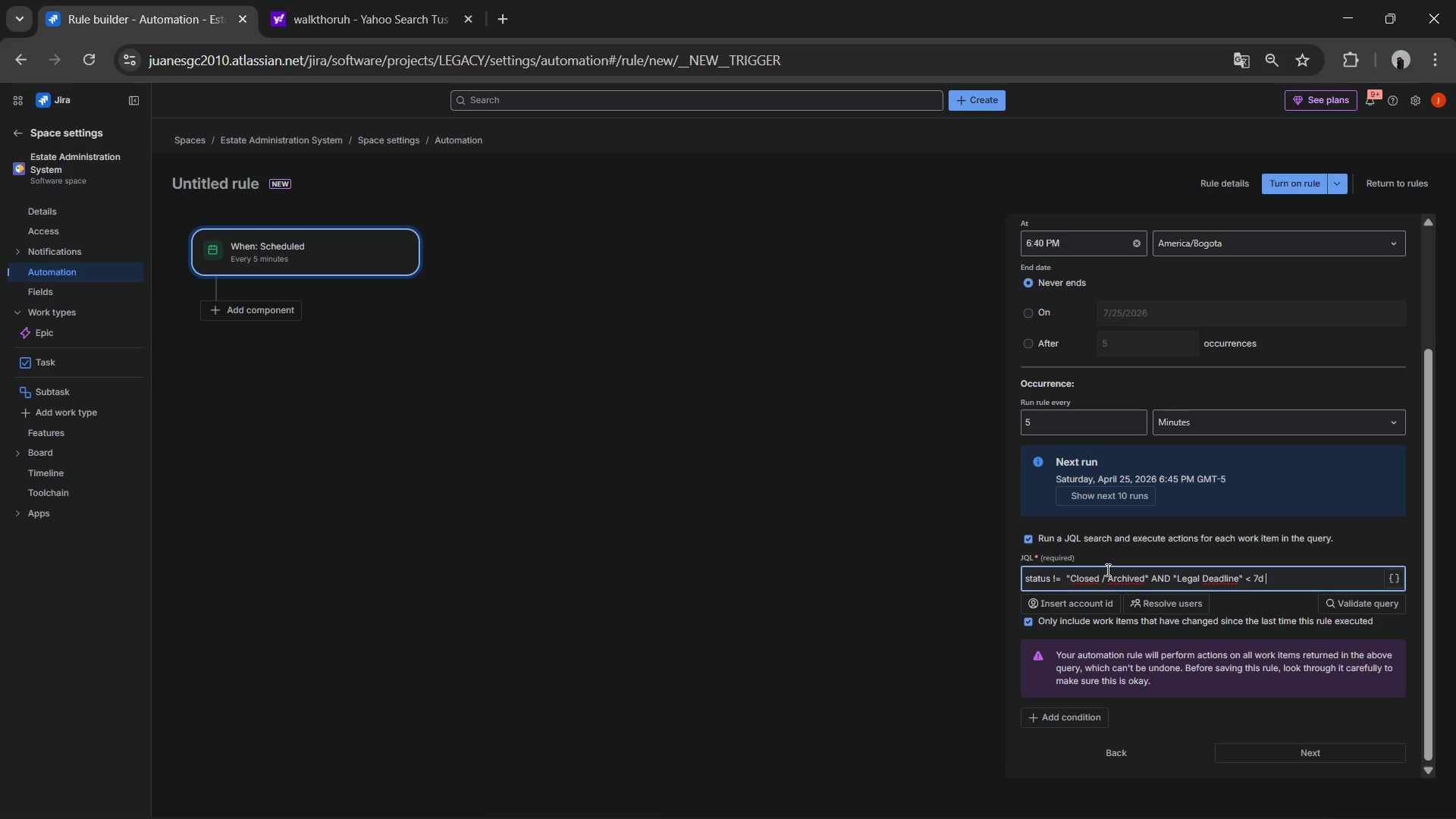 
left_click([1364, 610])
 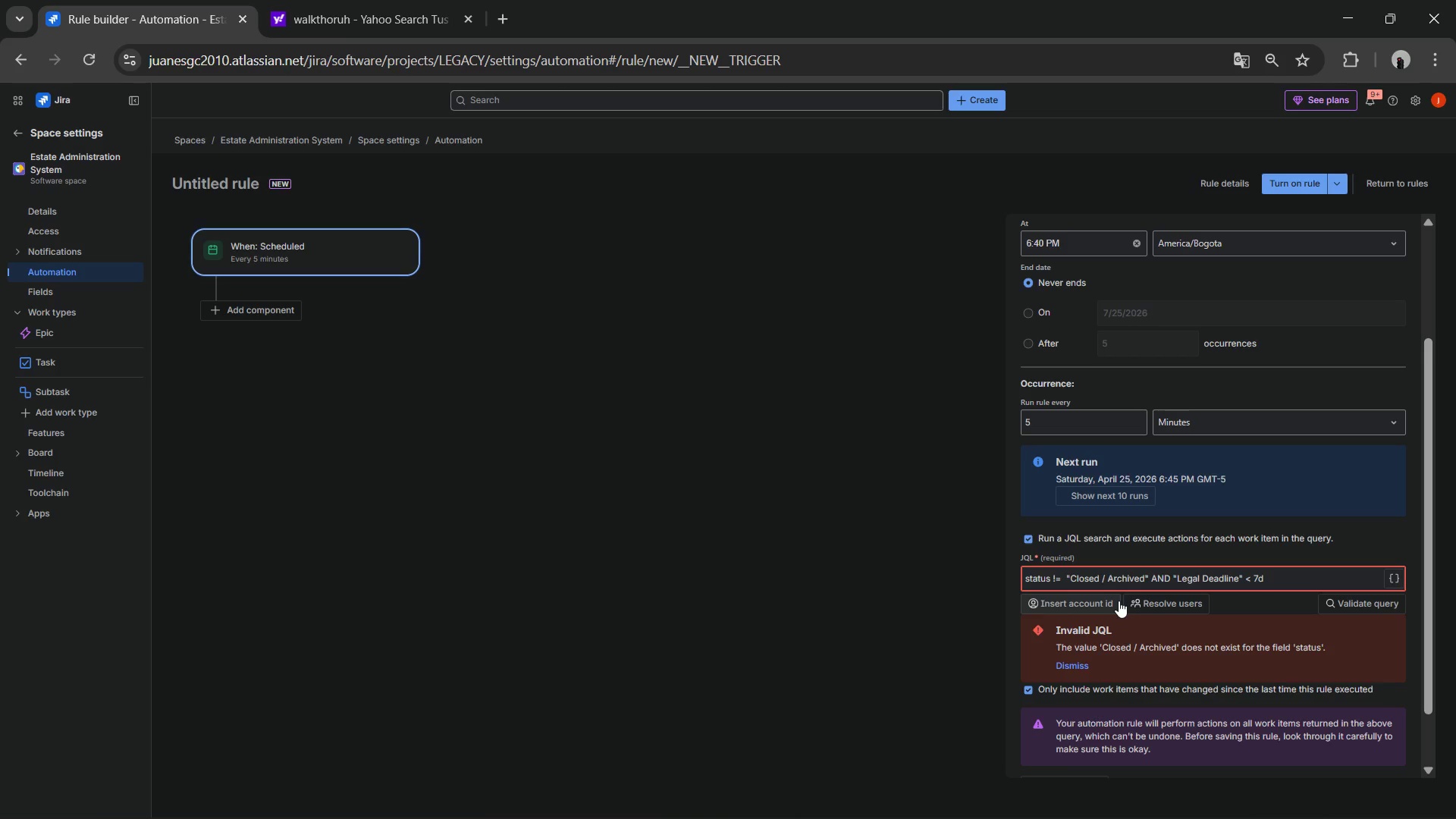 
wait(26.08)
 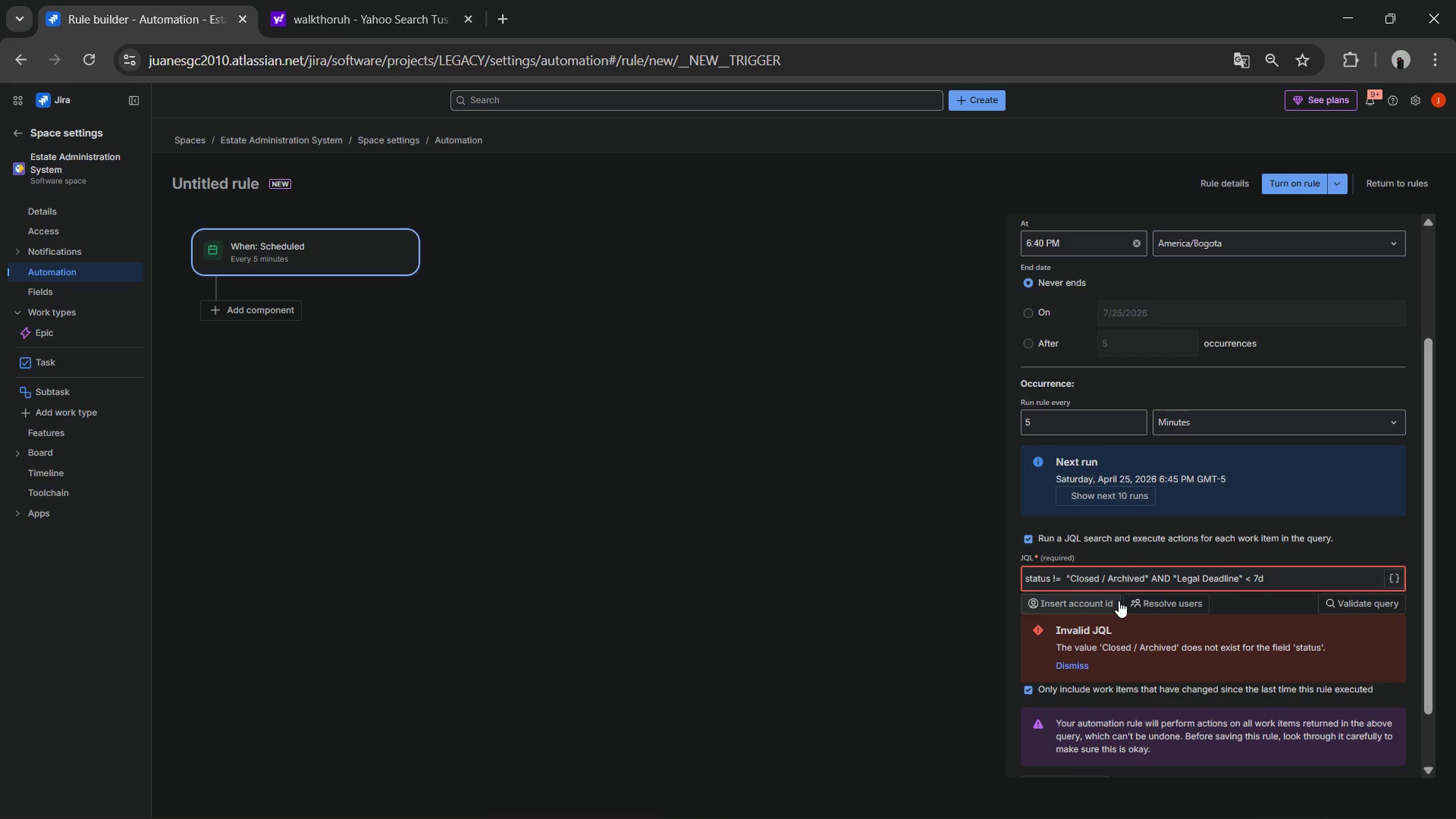 
left_click([1107, 580])
 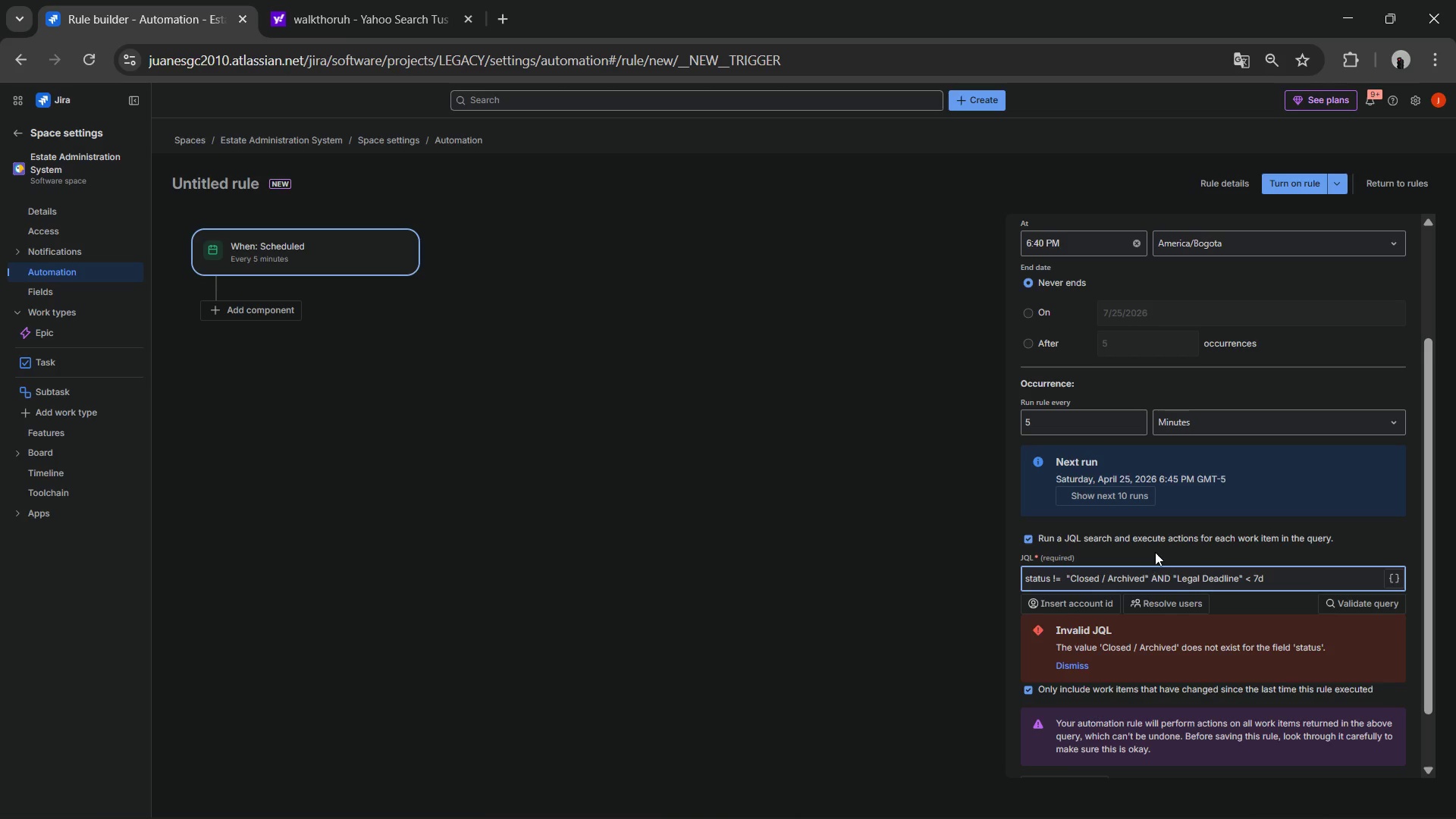 
double_click([1186, 576])
 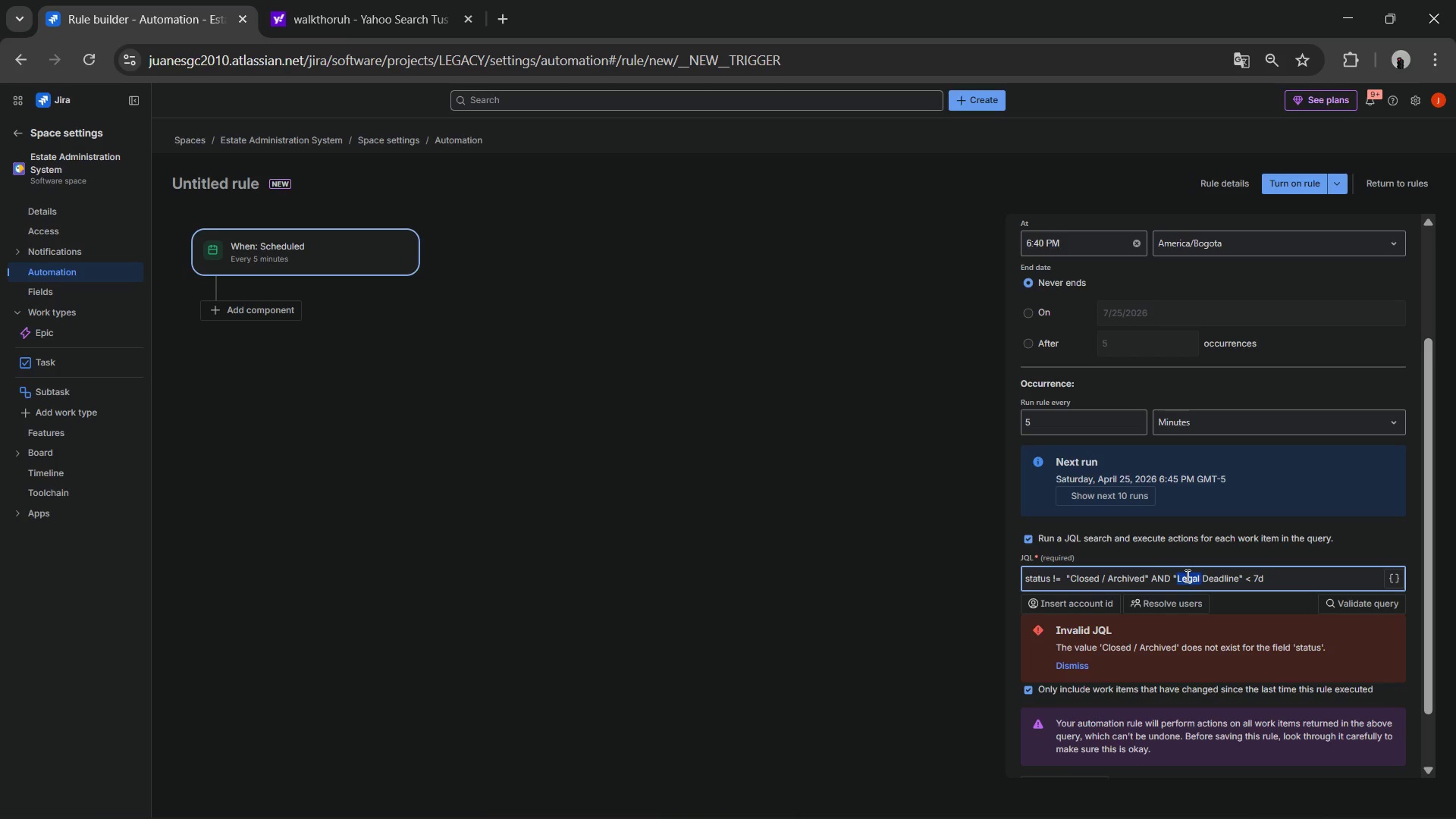 
triple_click([1186, 576])
 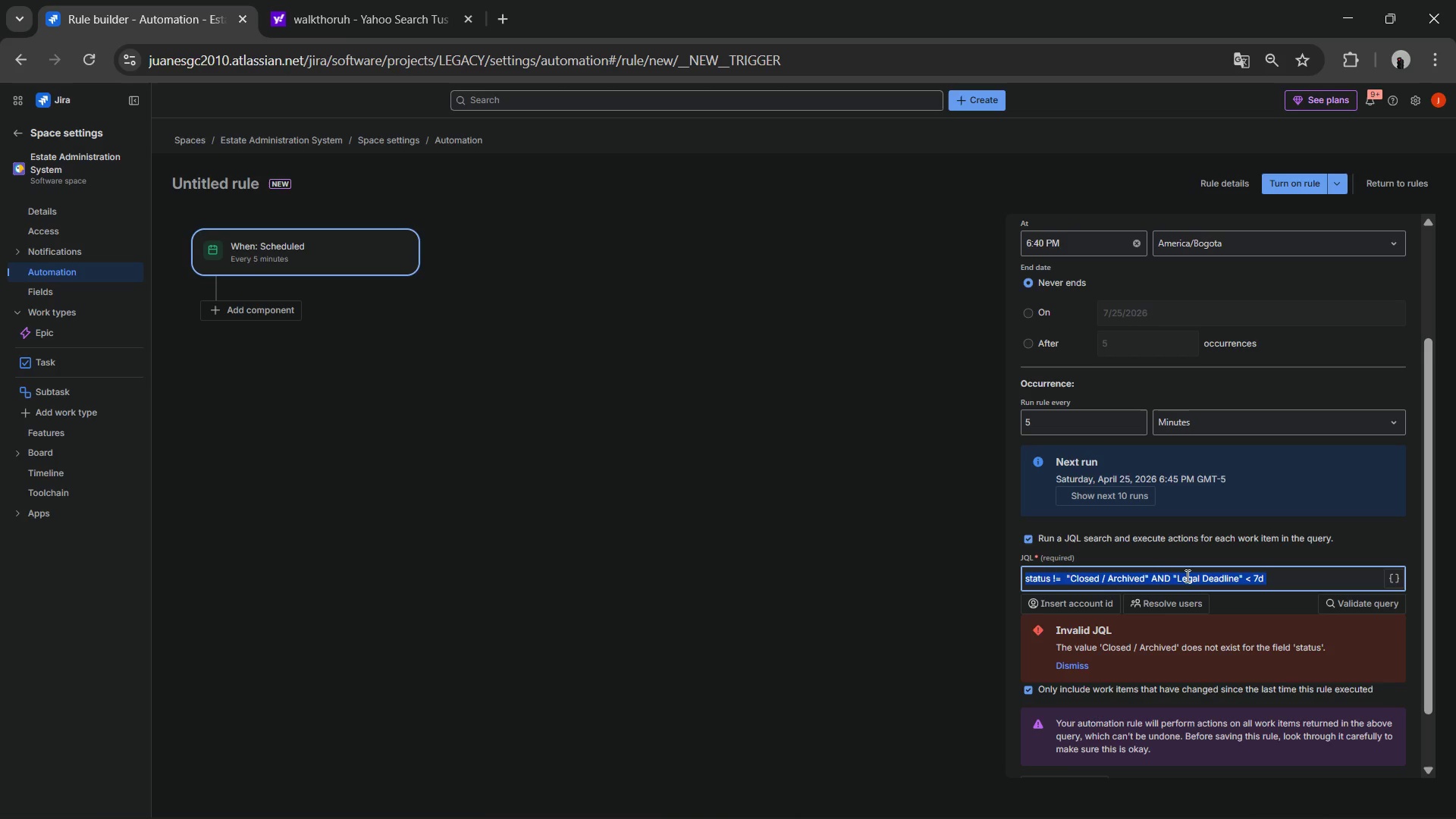 
key(Control+X)
 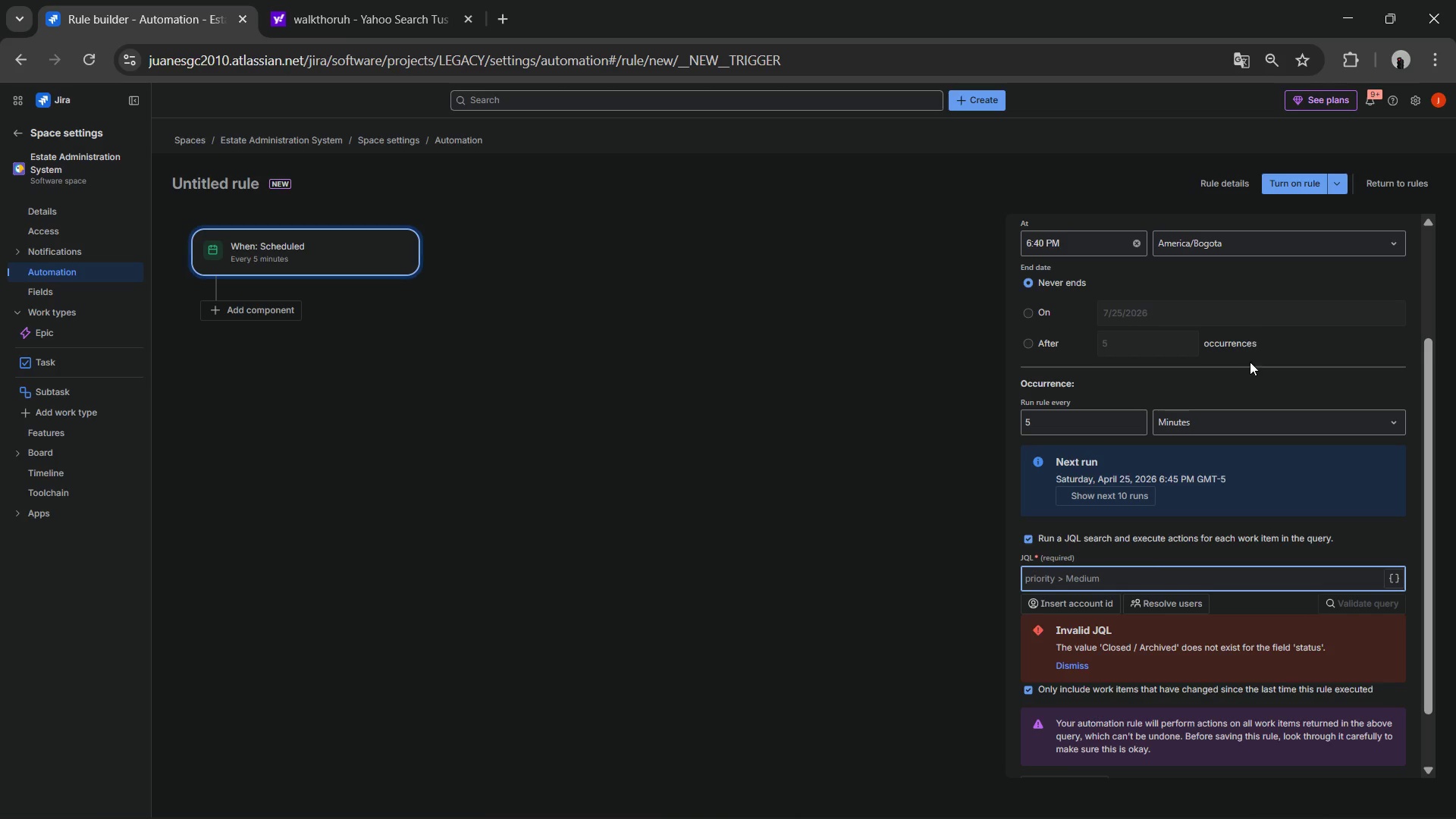 
key(Control+V)
 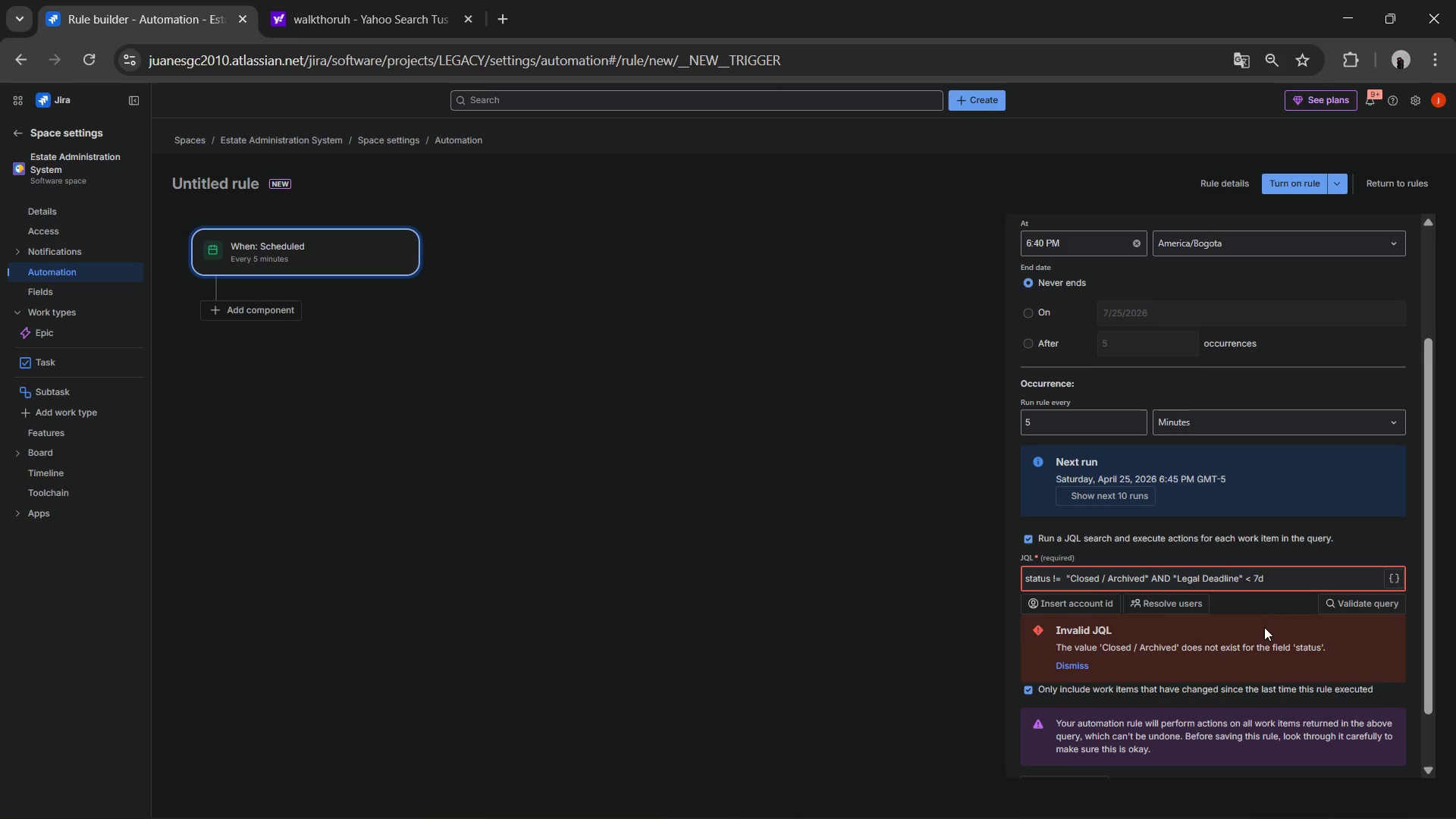 
wait(5.56)
 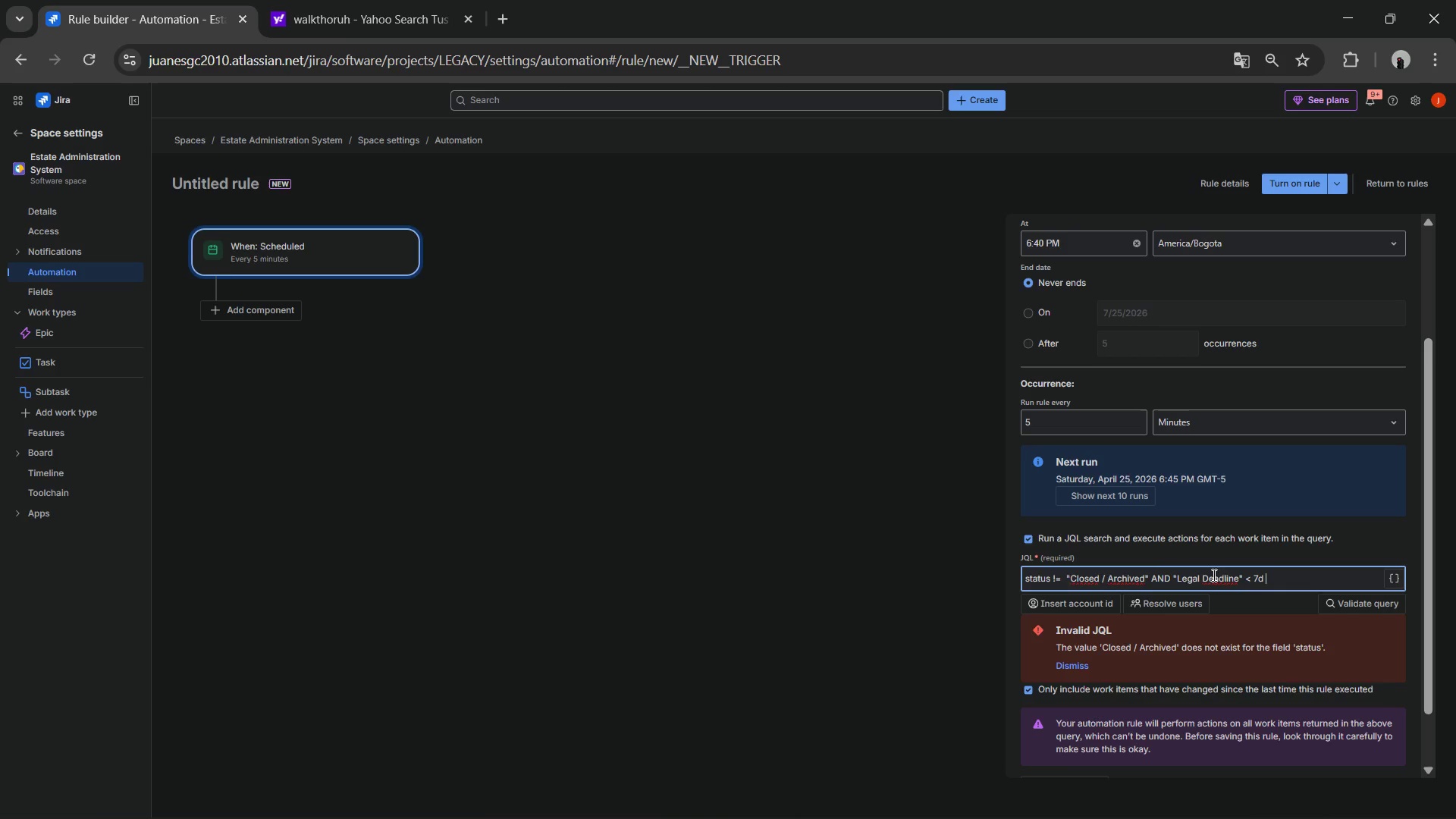 
left_click([1070, 667])
 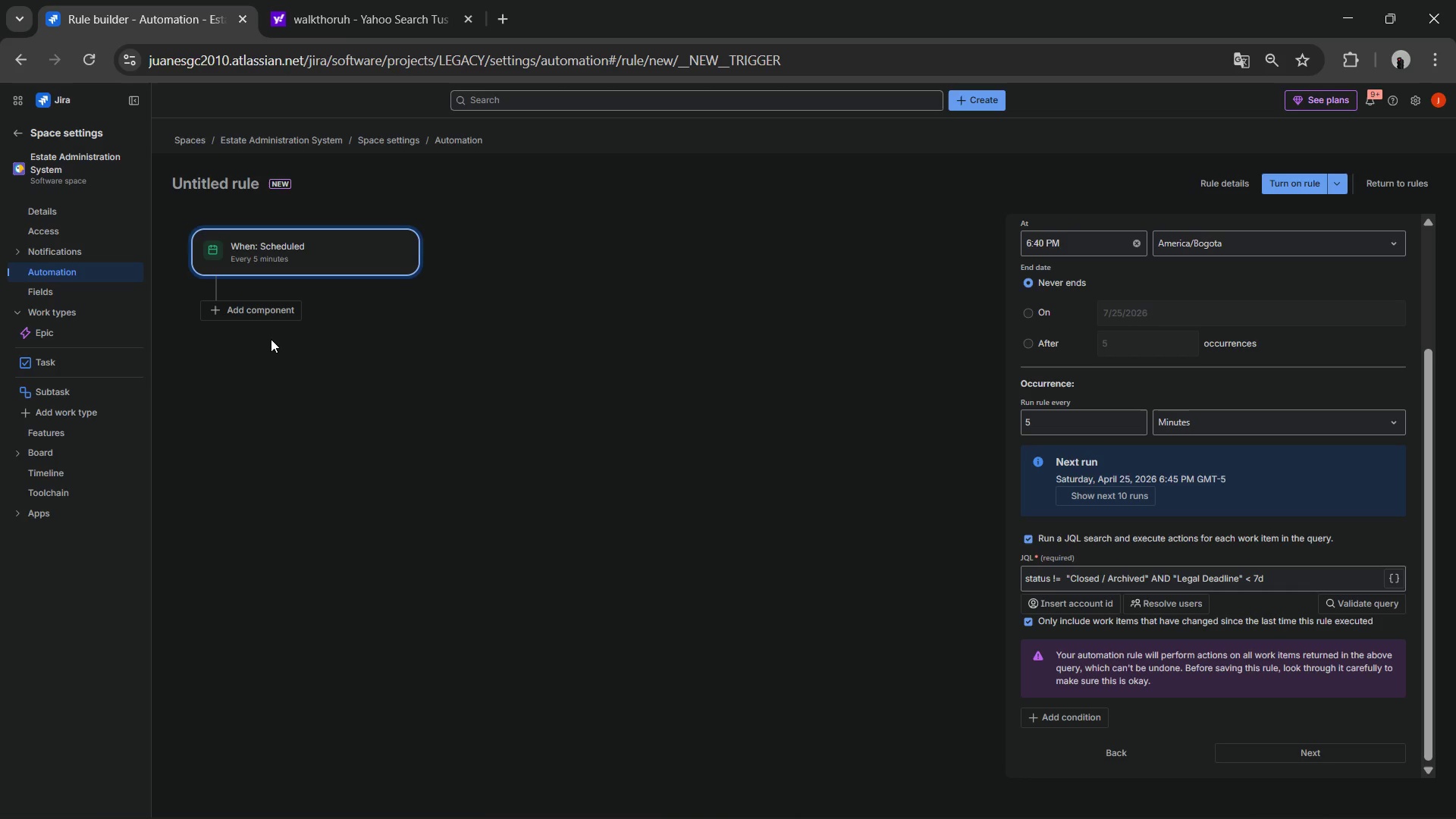 
wait(19.02)
 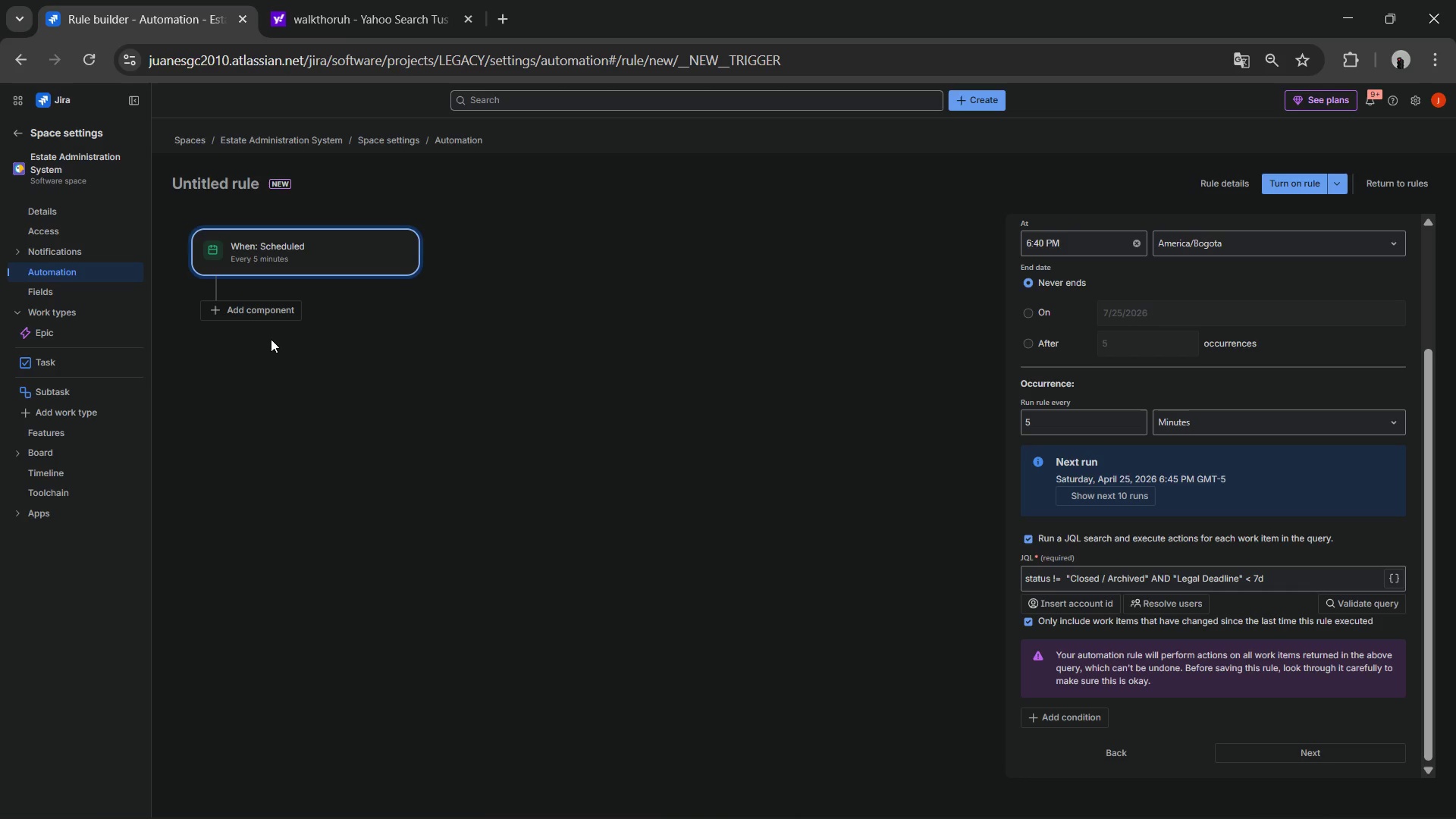 
left_click([310, 324])
 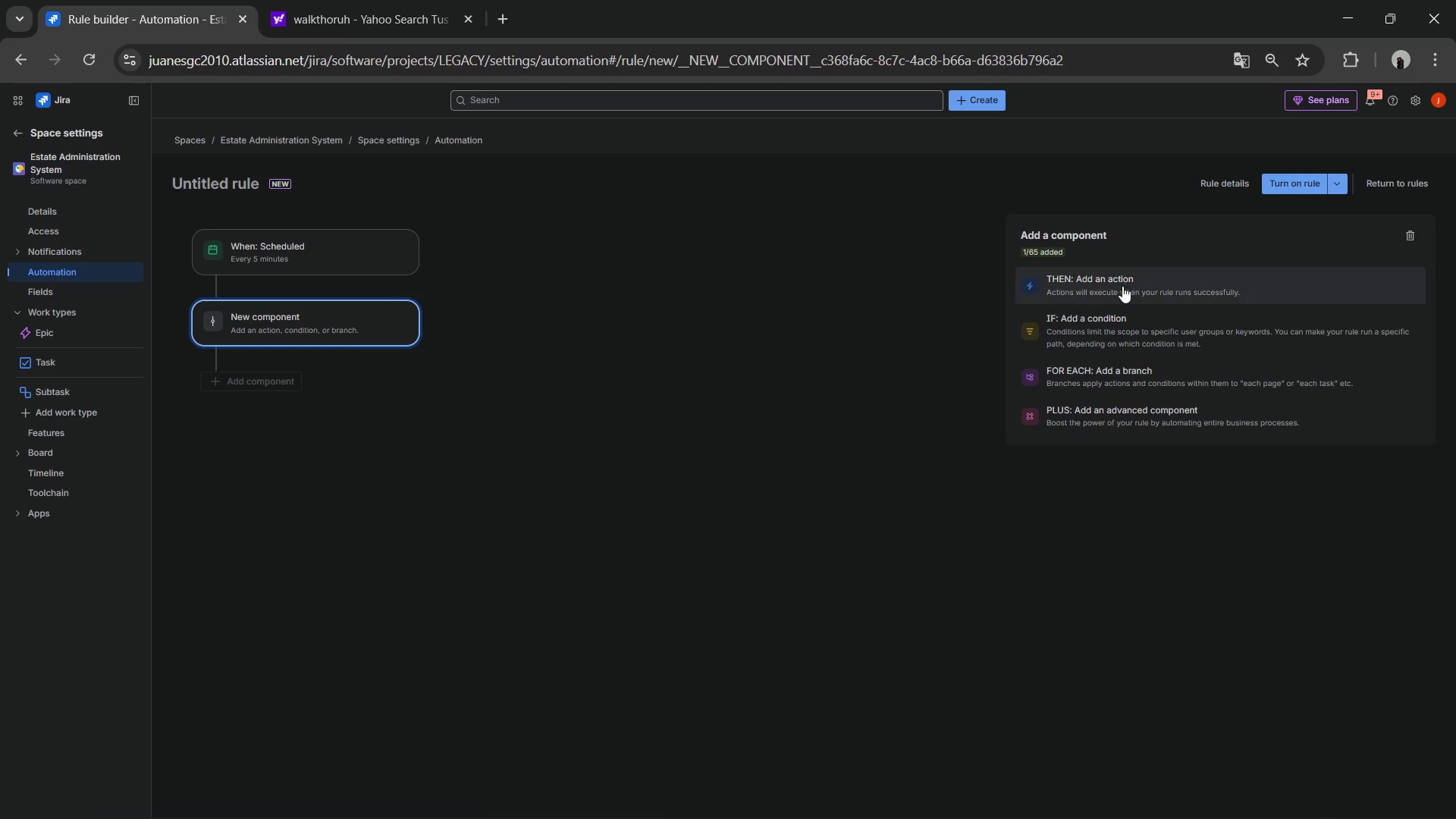 
left_click([1125, 285])
 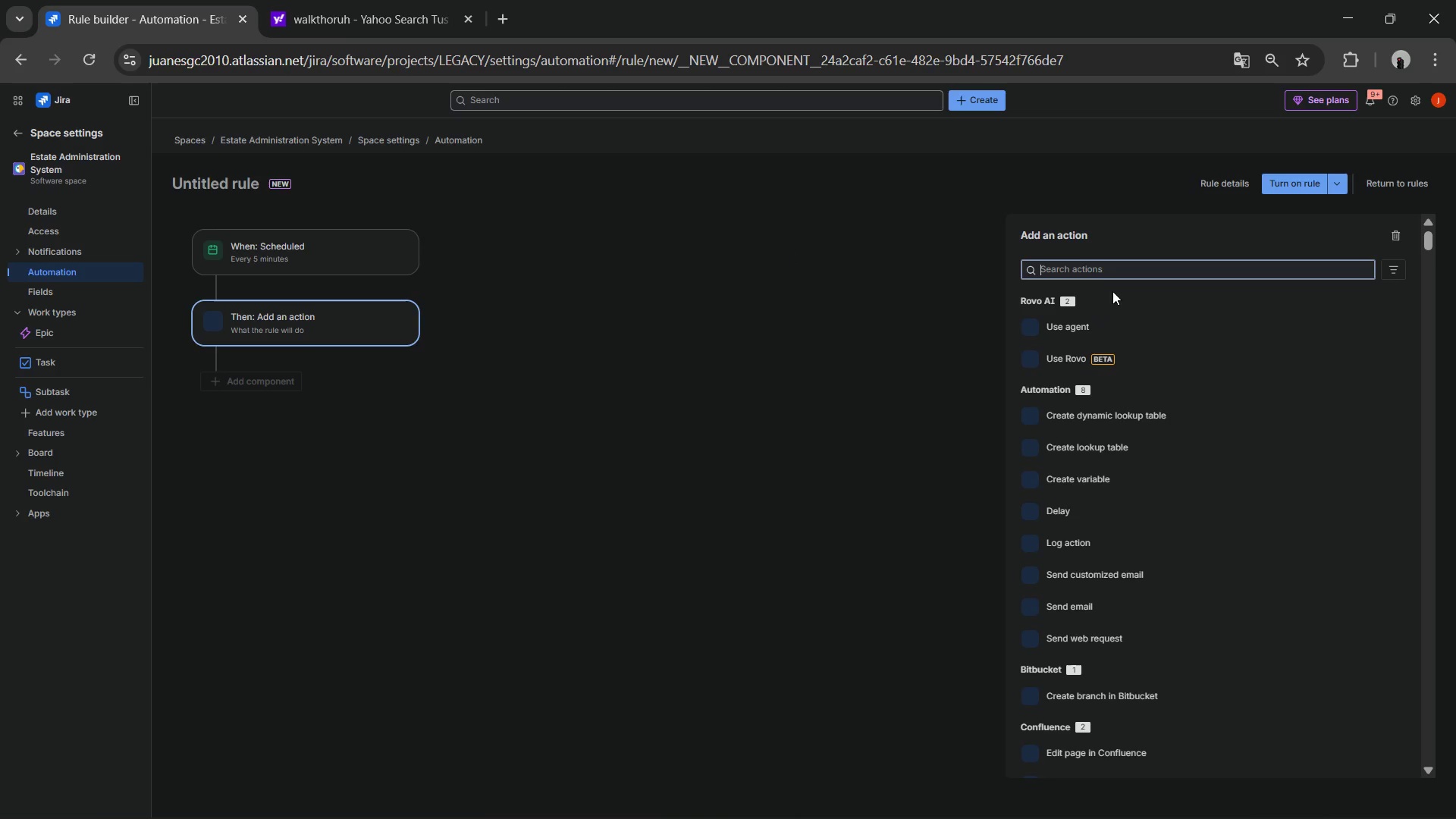 
type(Edit)
 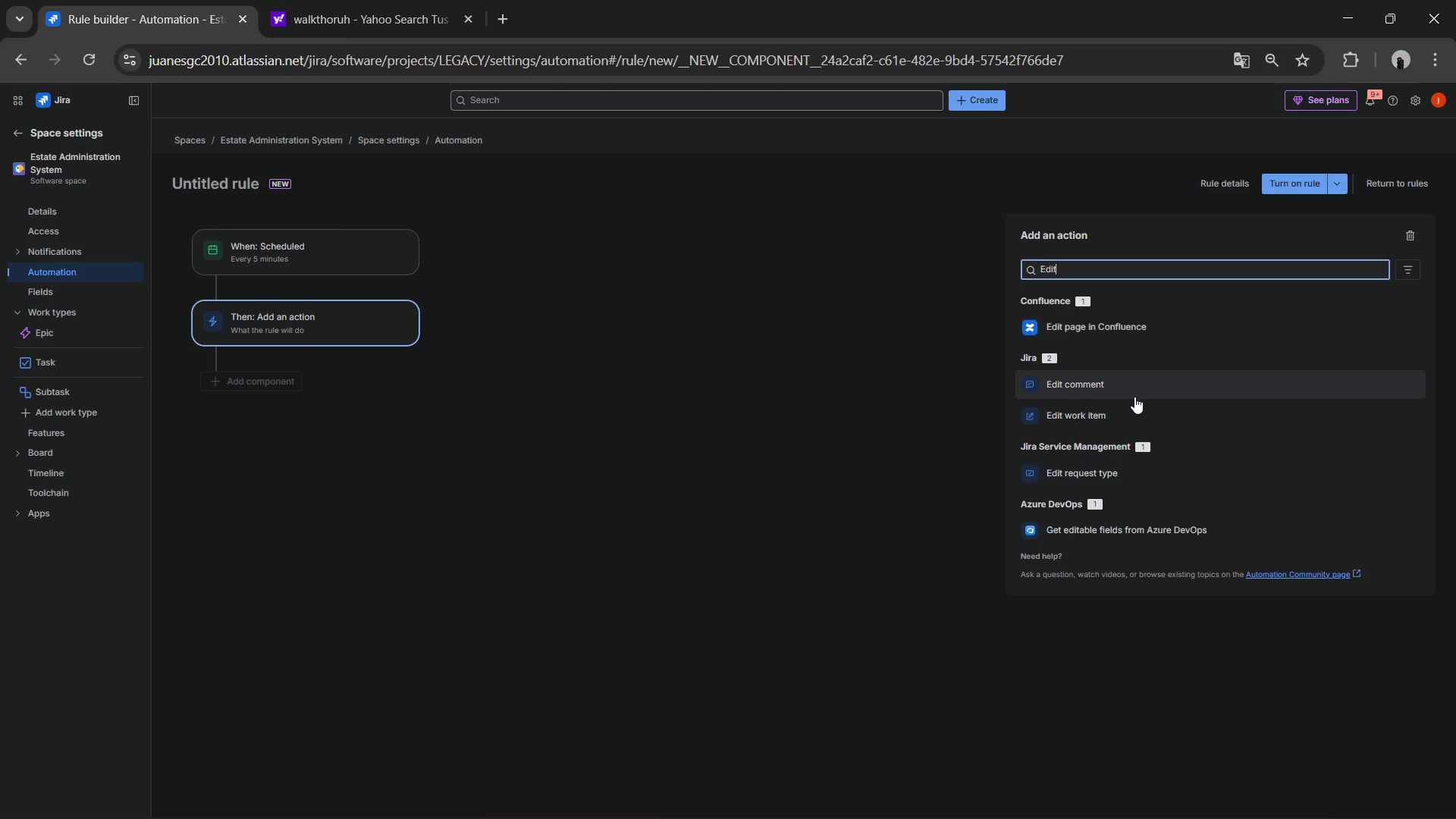 
left_click([1119, 413])
 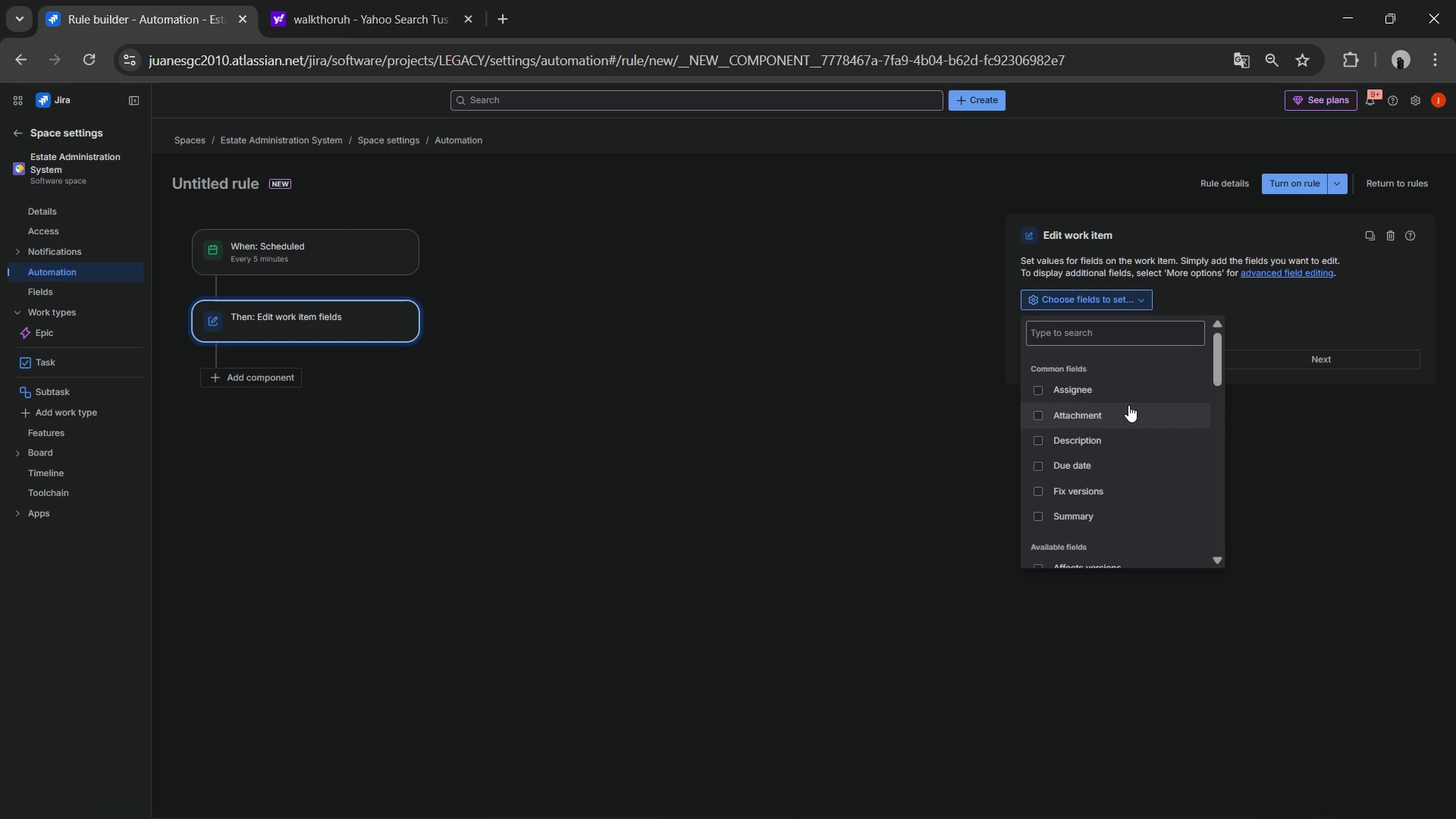 
wait(6.92)
 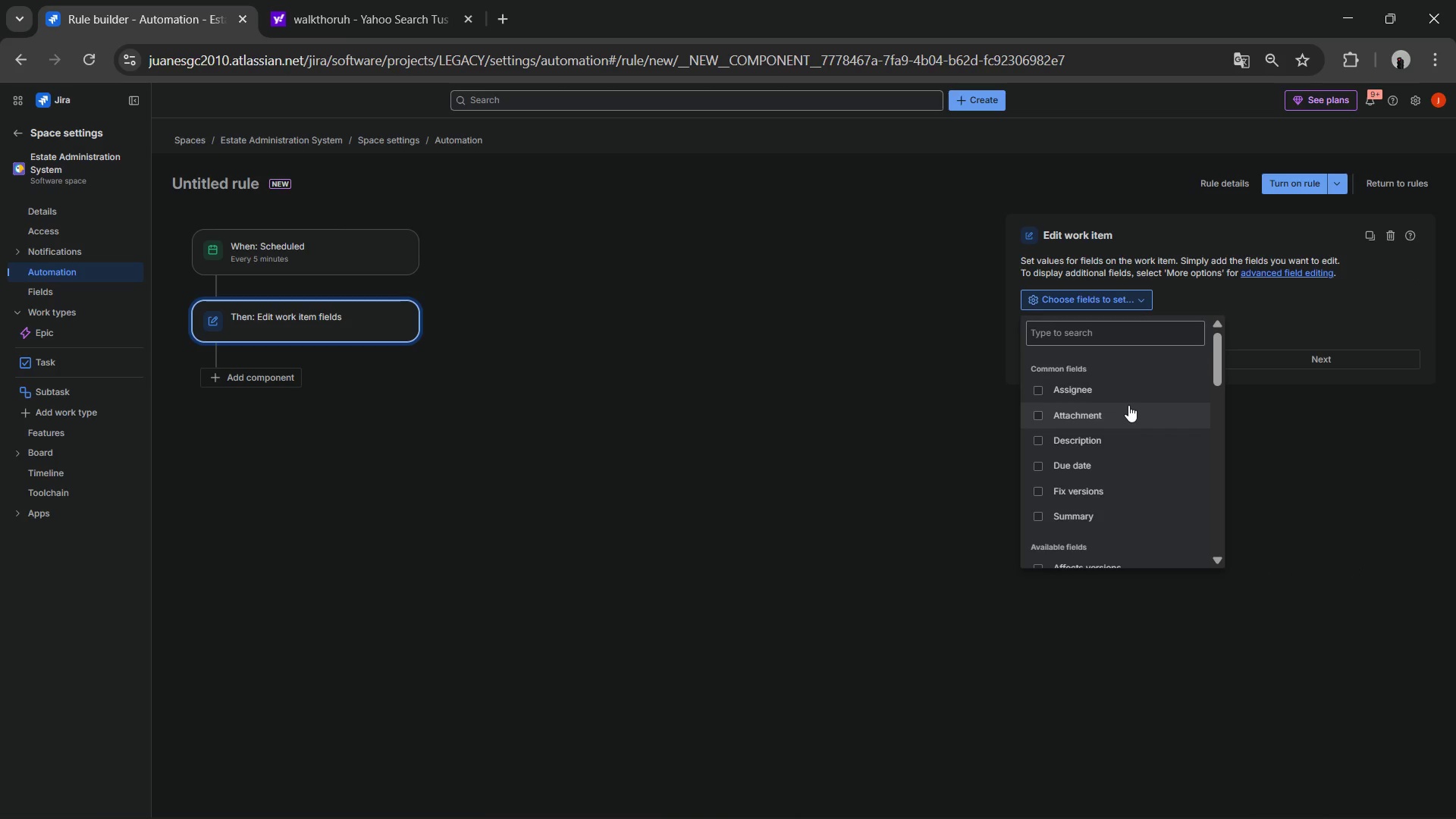 
type(pr)
 